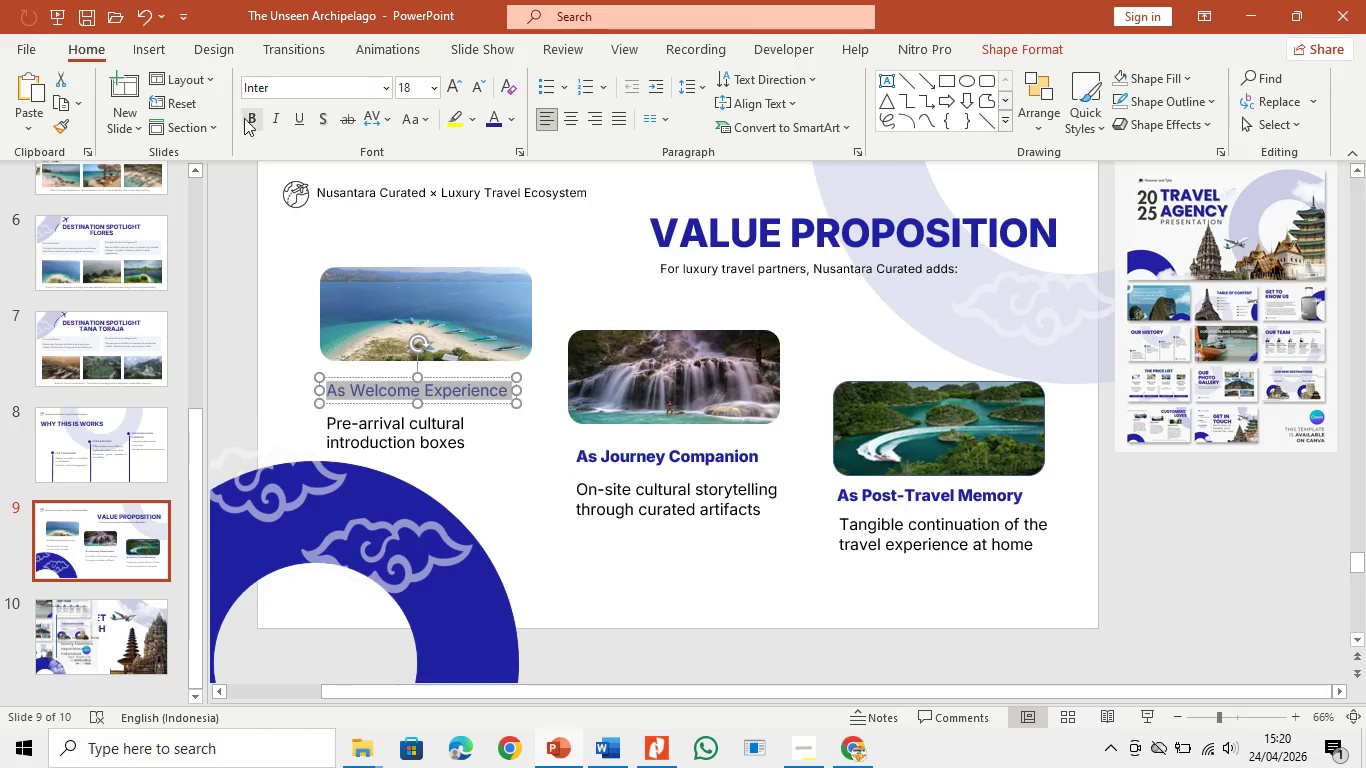 
left_click([248, 115])
 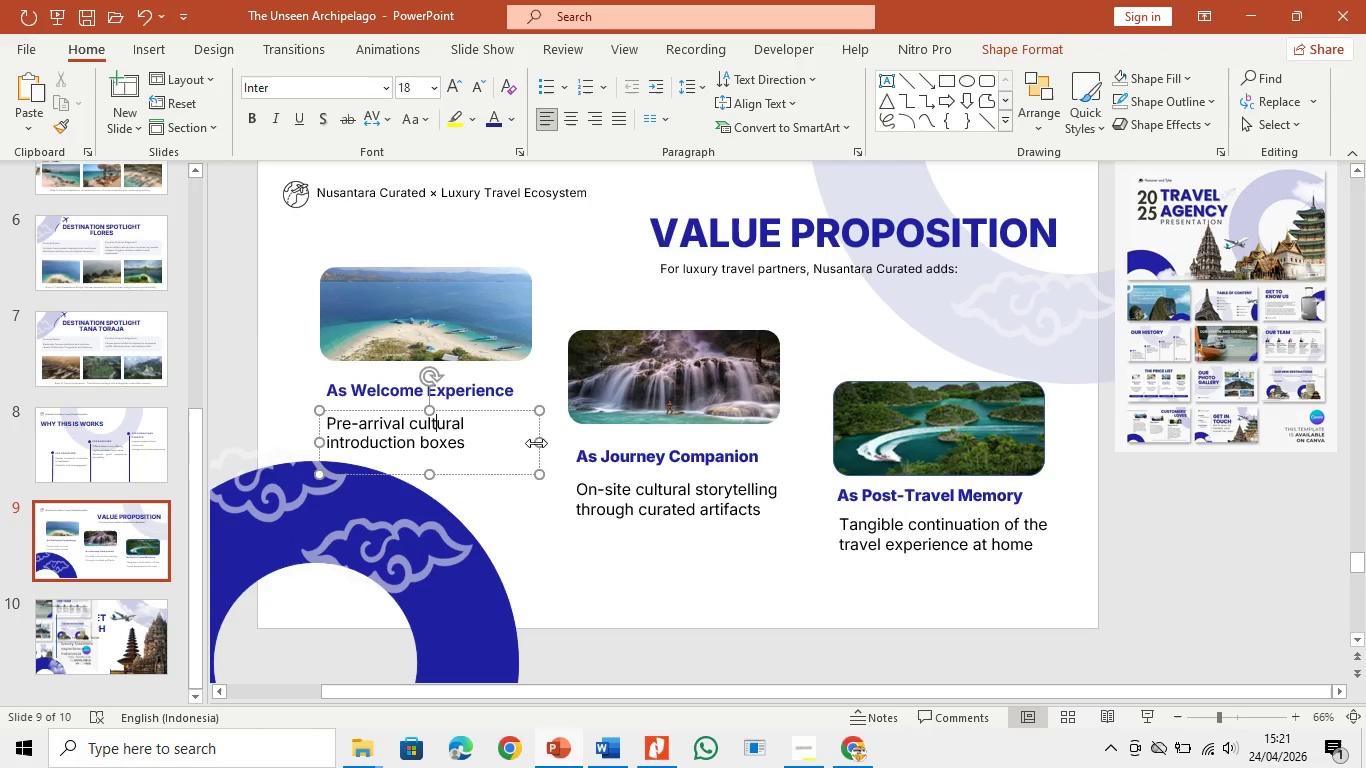 
left_click_drag(start_coordinate=[537, 443], to_coordinate=[538, 422])
 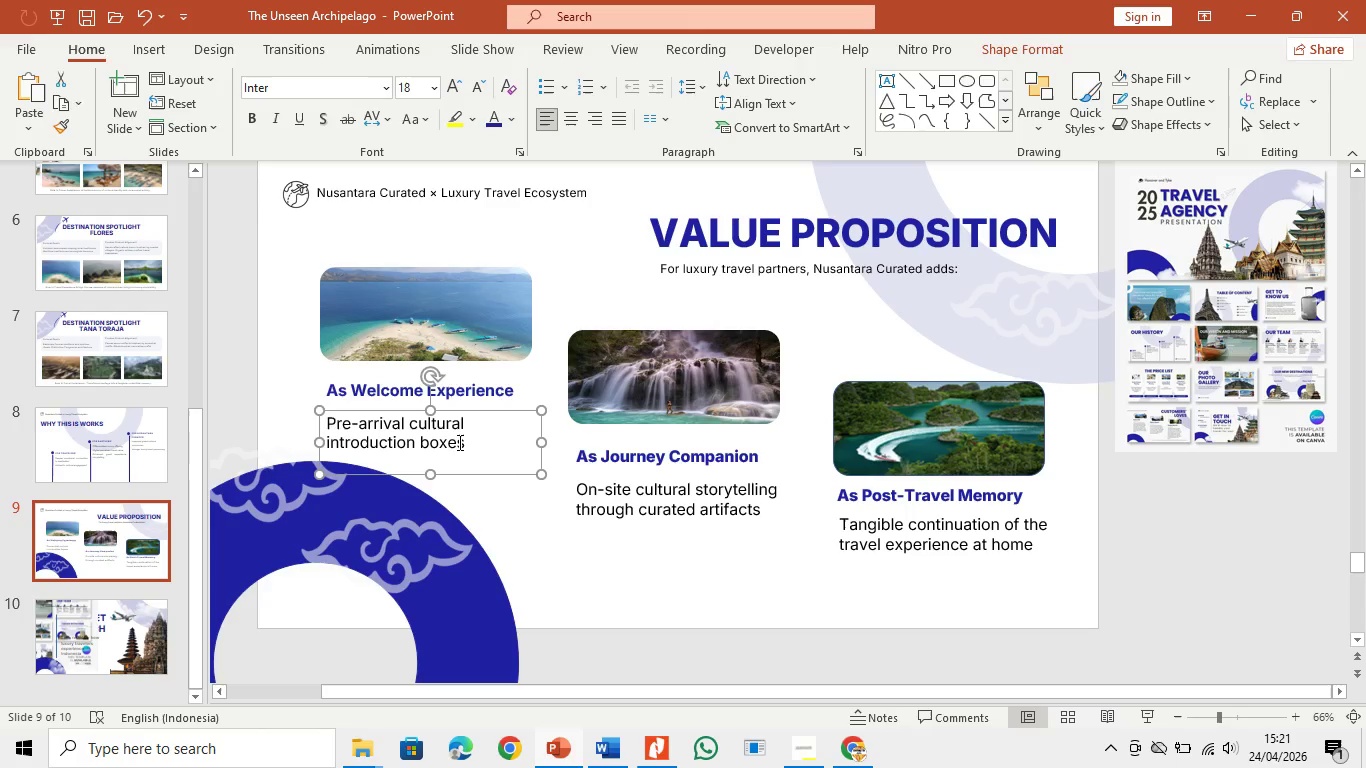 
left_click([458, 442])
 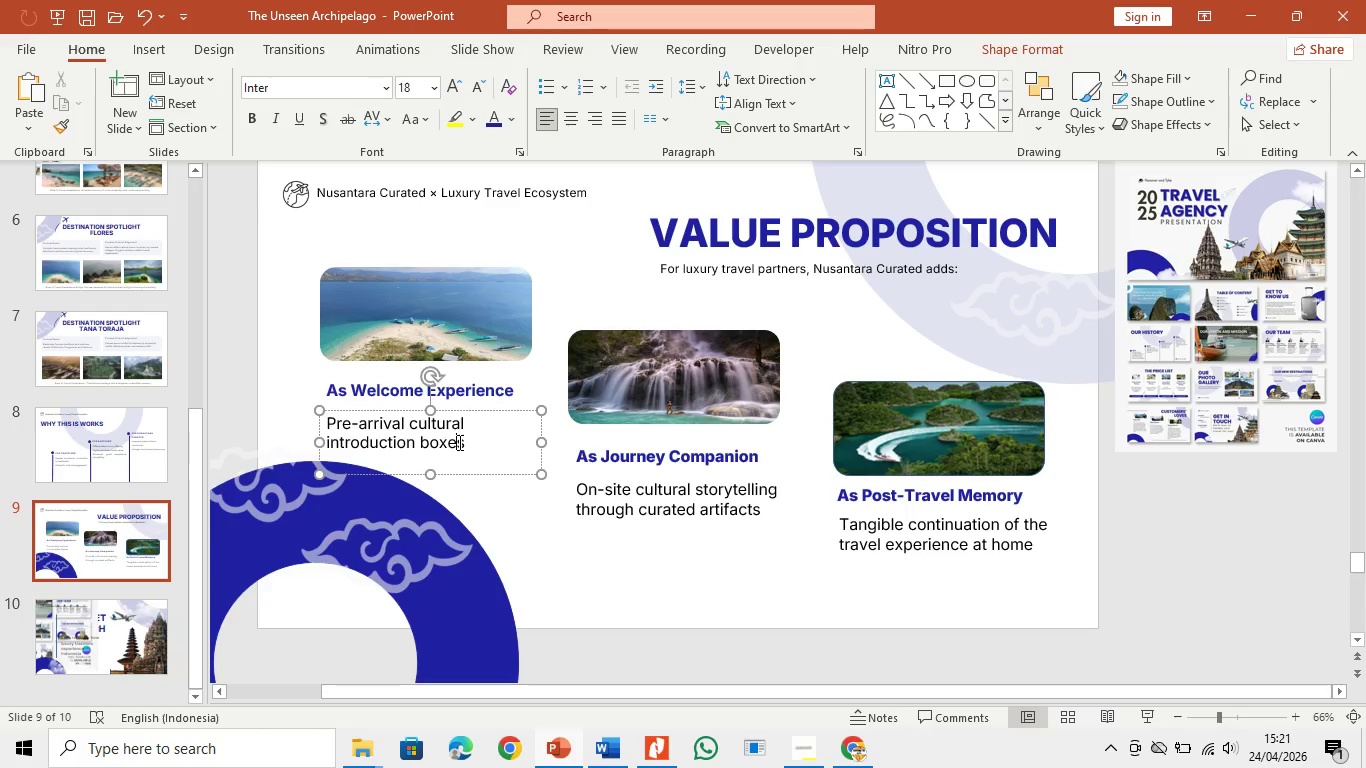 
key(Control+ControlLeft)
 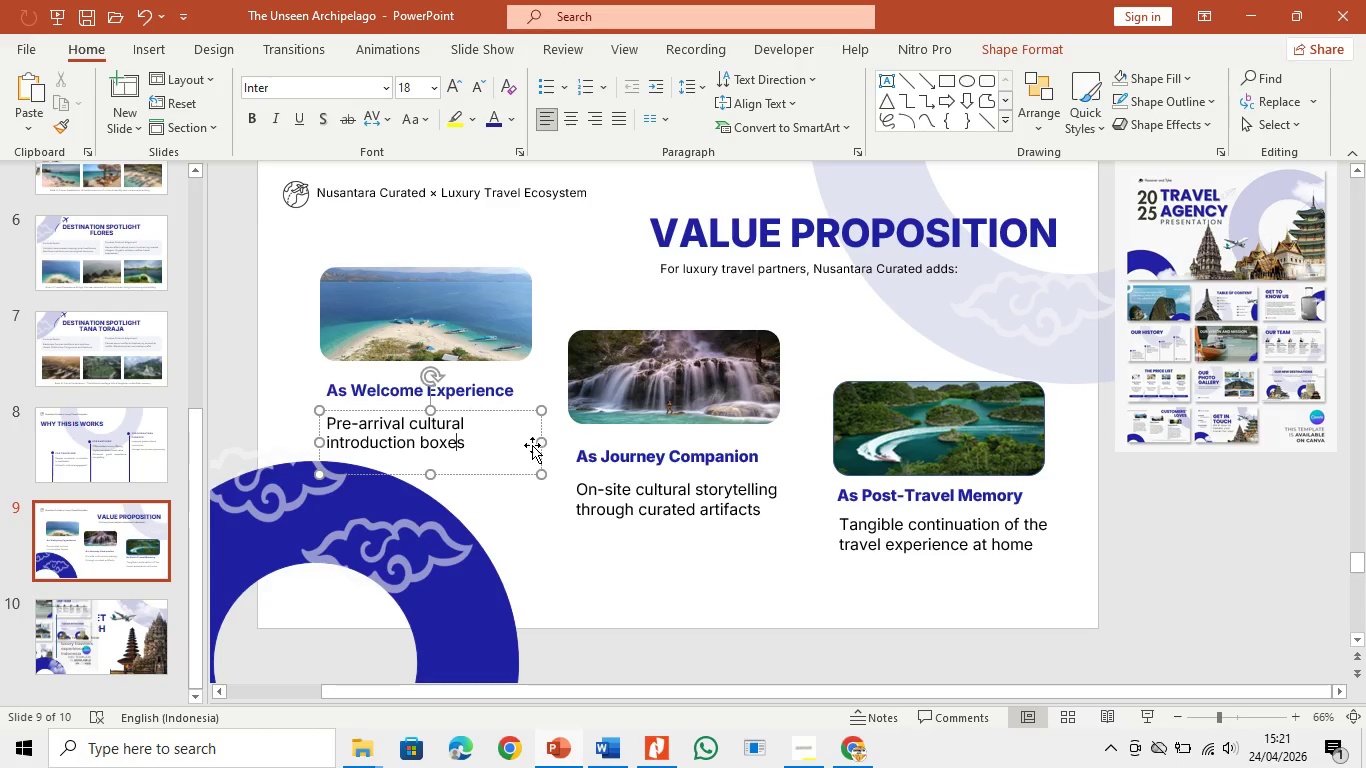 
left_click_drag(start_coordinate=[547, 444], to_coordinate=[559, 444])
 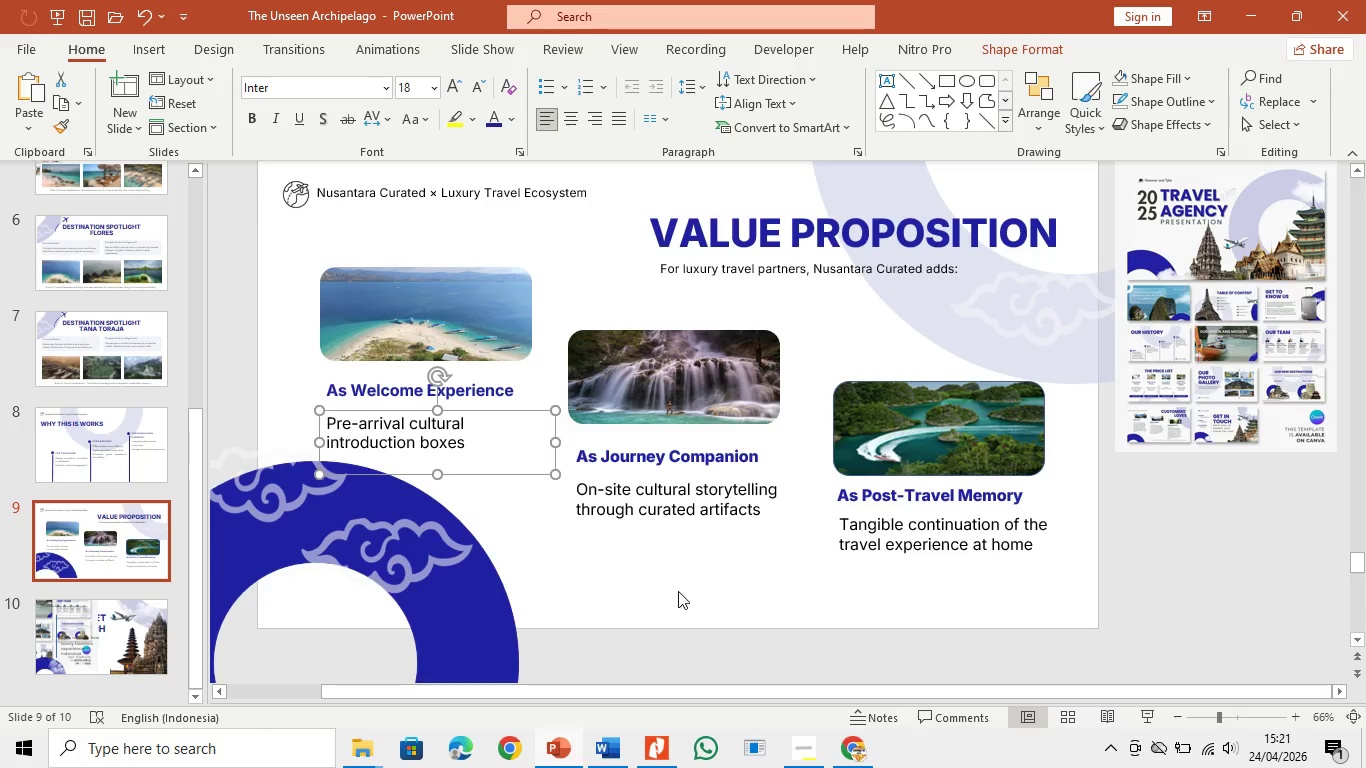 
left_click([678, 591])
 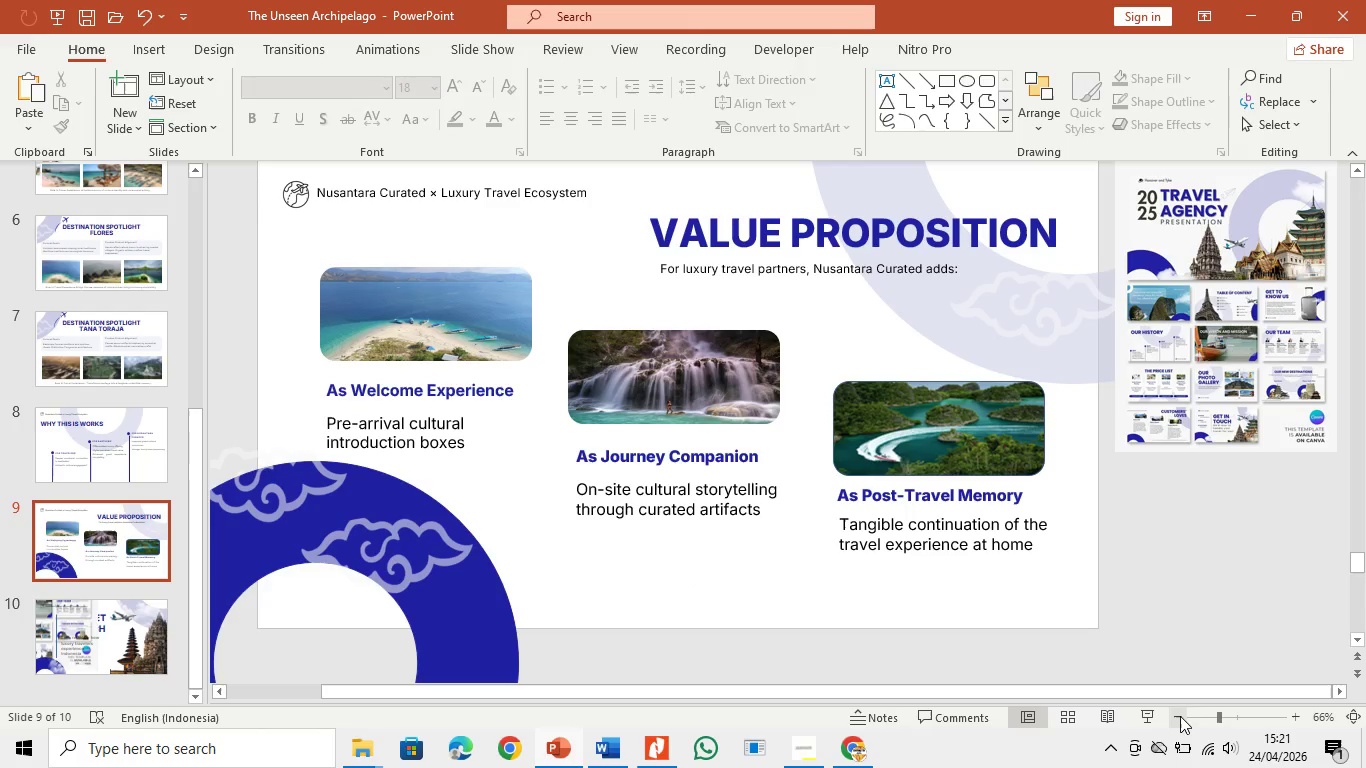 
left_click([1157, 716])
 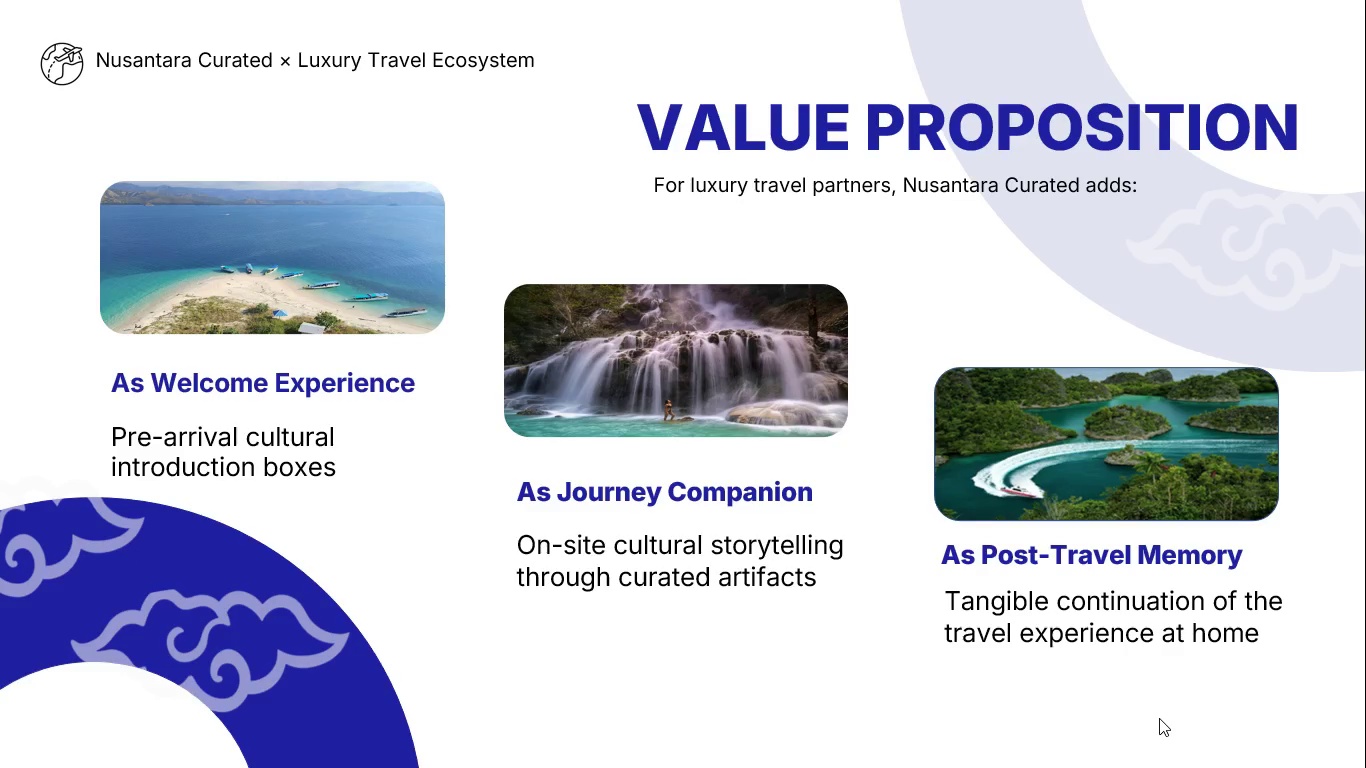 
wait(5.55)
 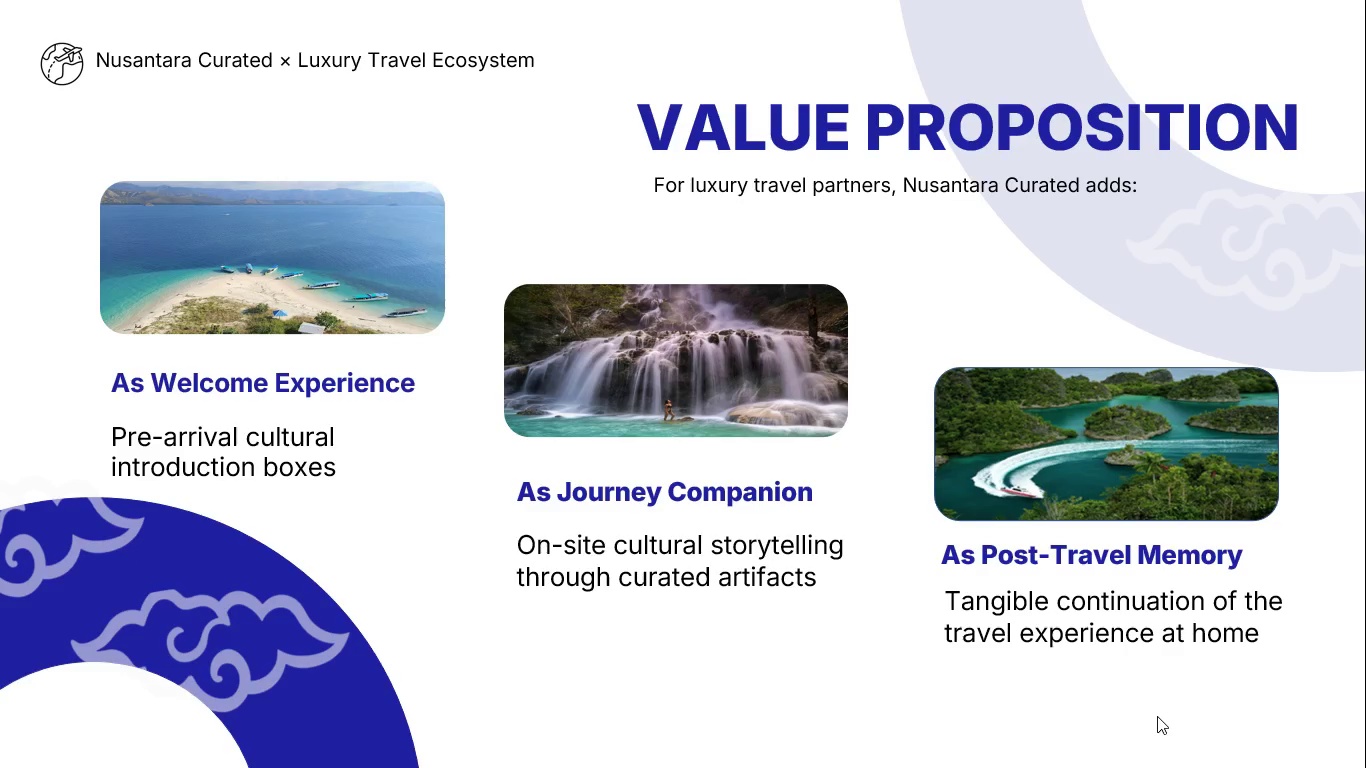 
key(Escape)
 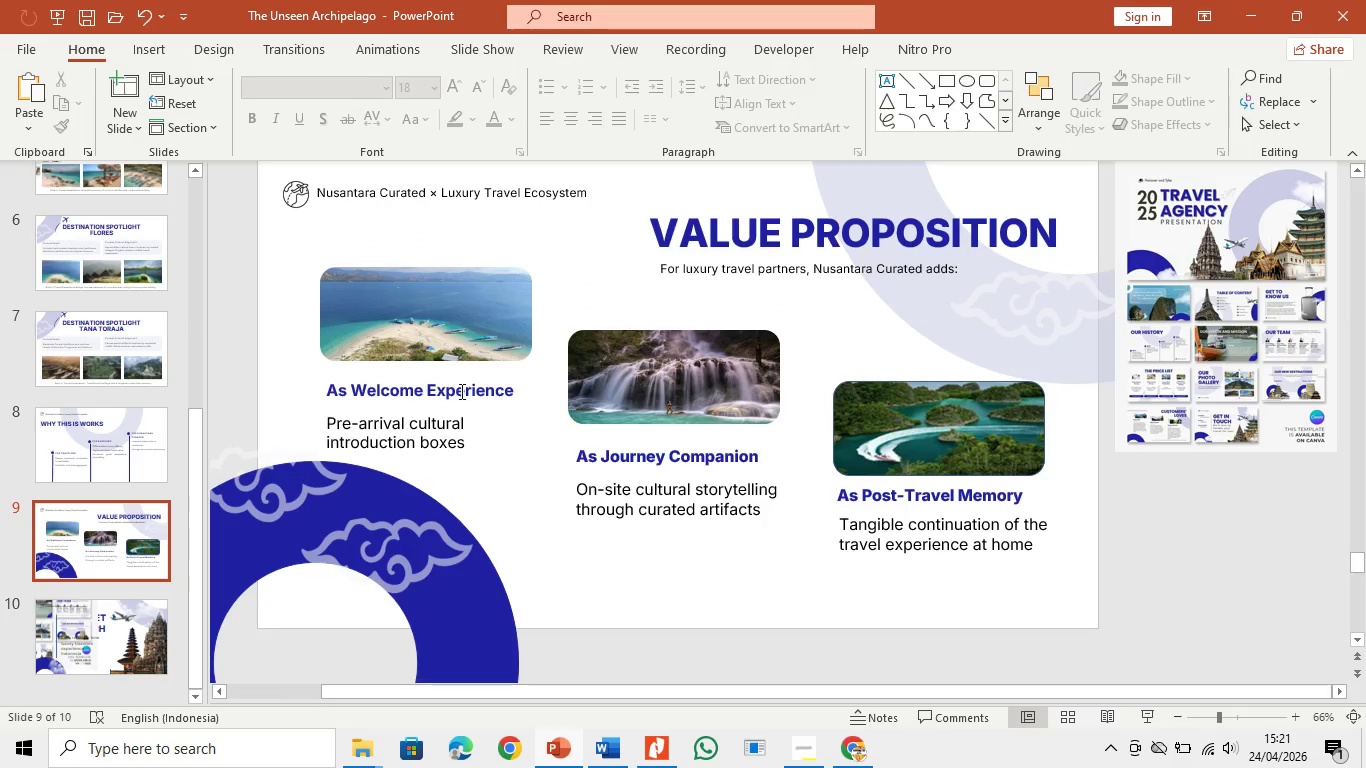 
left_click([431, 339])
 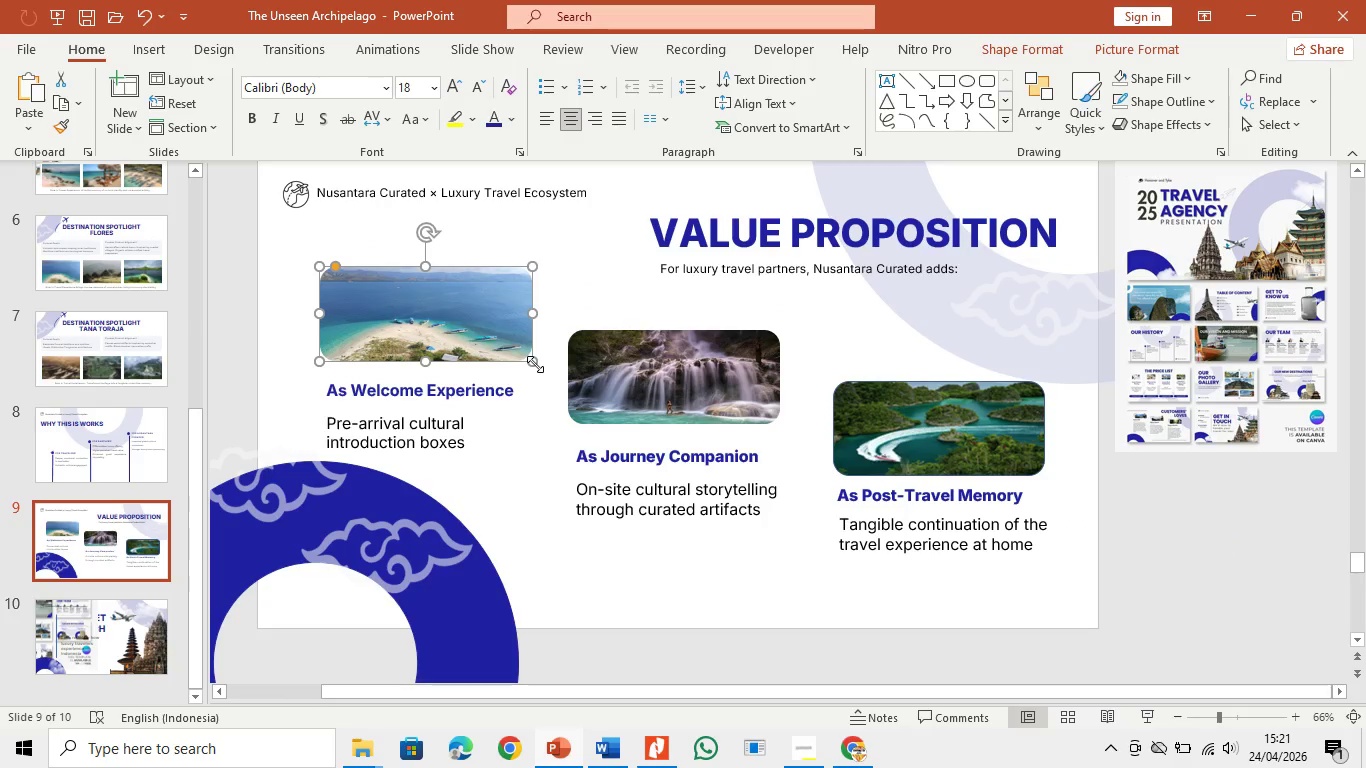 
left_click_drag(start_coordinate=[535, 364], to_coordinate=[531, 379])
 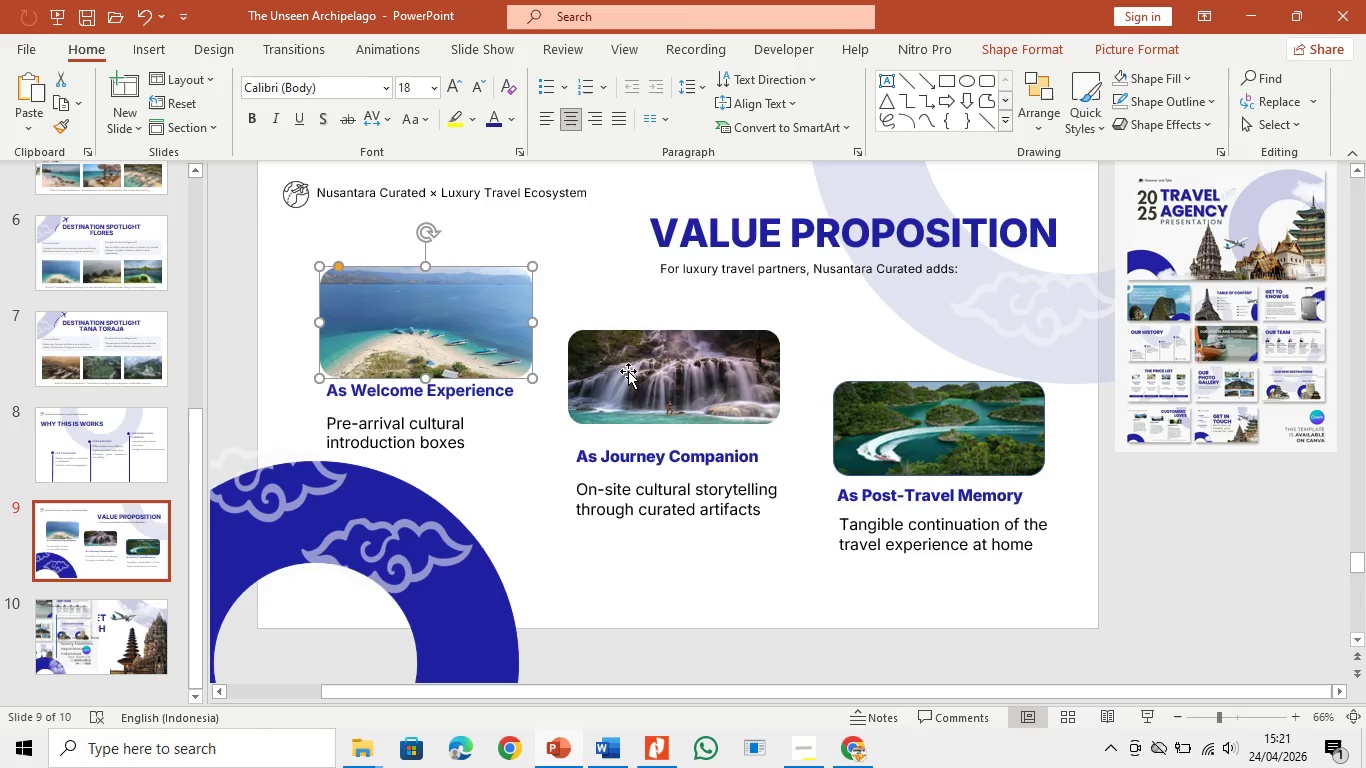 
left_click([645, 379])
 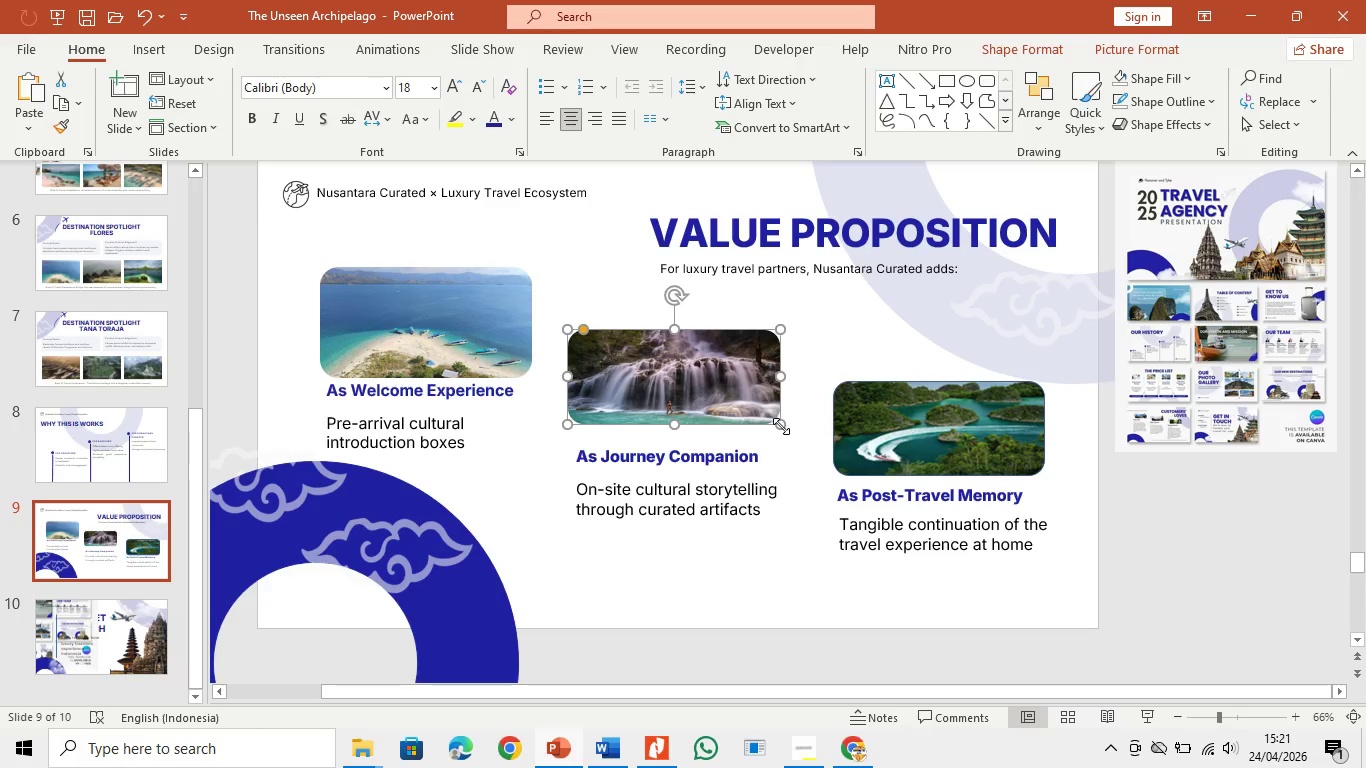 
left_click_drag(start_coordinate=[781, 426], to_coordinate=[781, 436])
 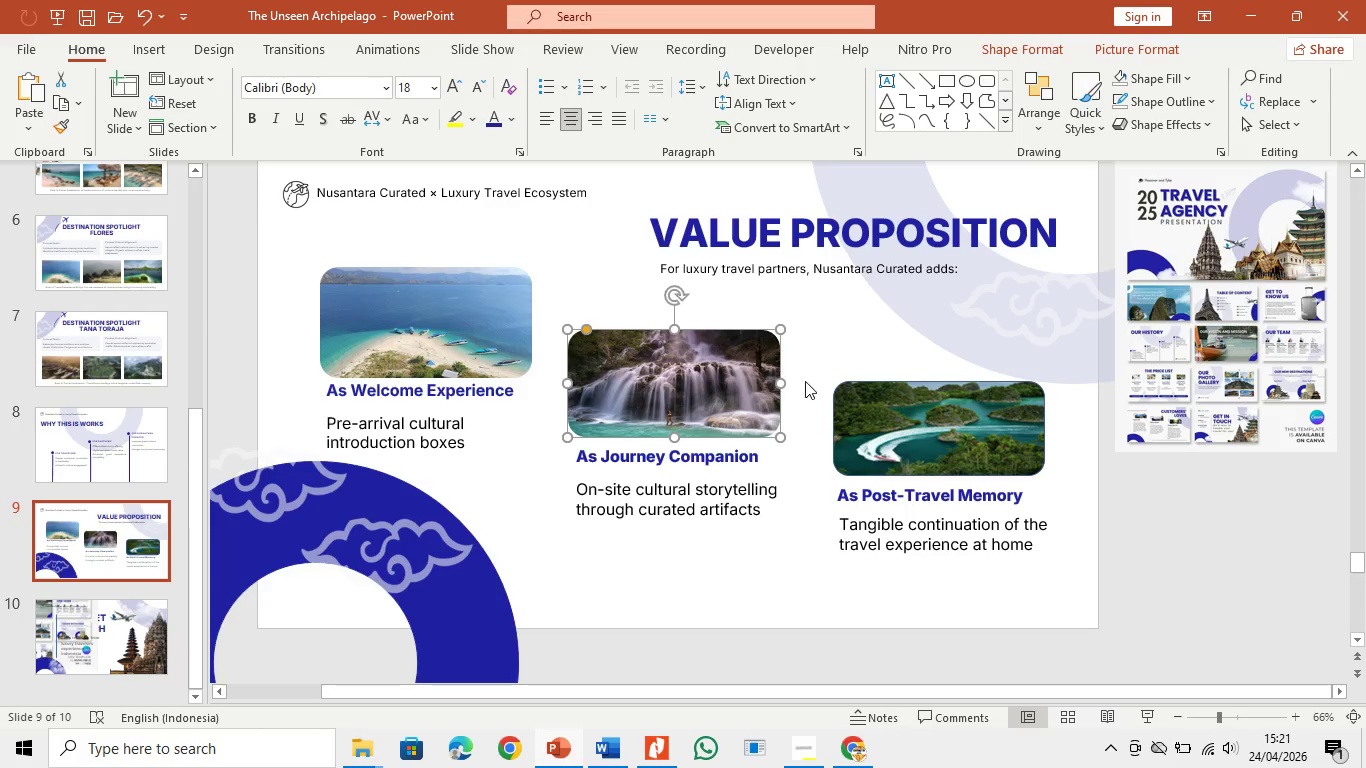 
left_click([898, 422])
 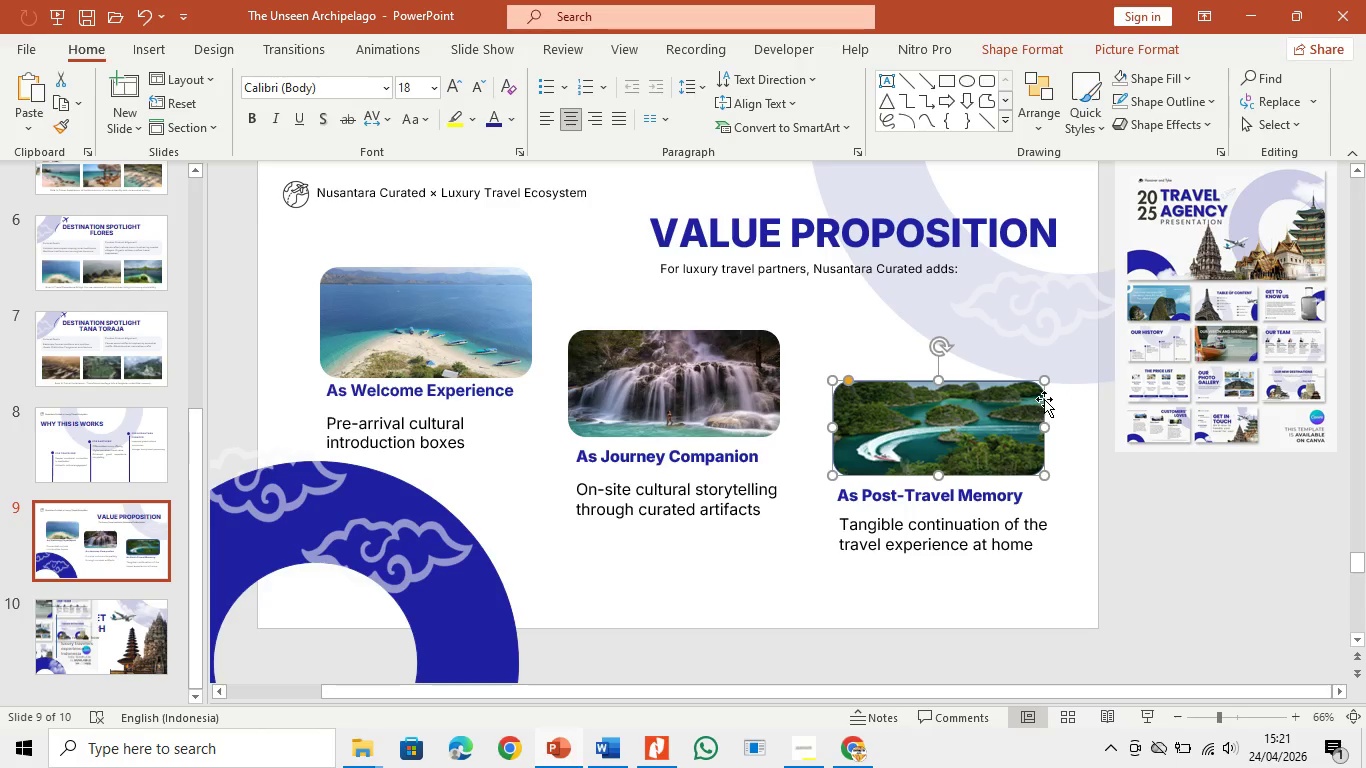 
left_click_drag(start_coordinate=[1049, 379], to_coordinate=[1040, 369])
 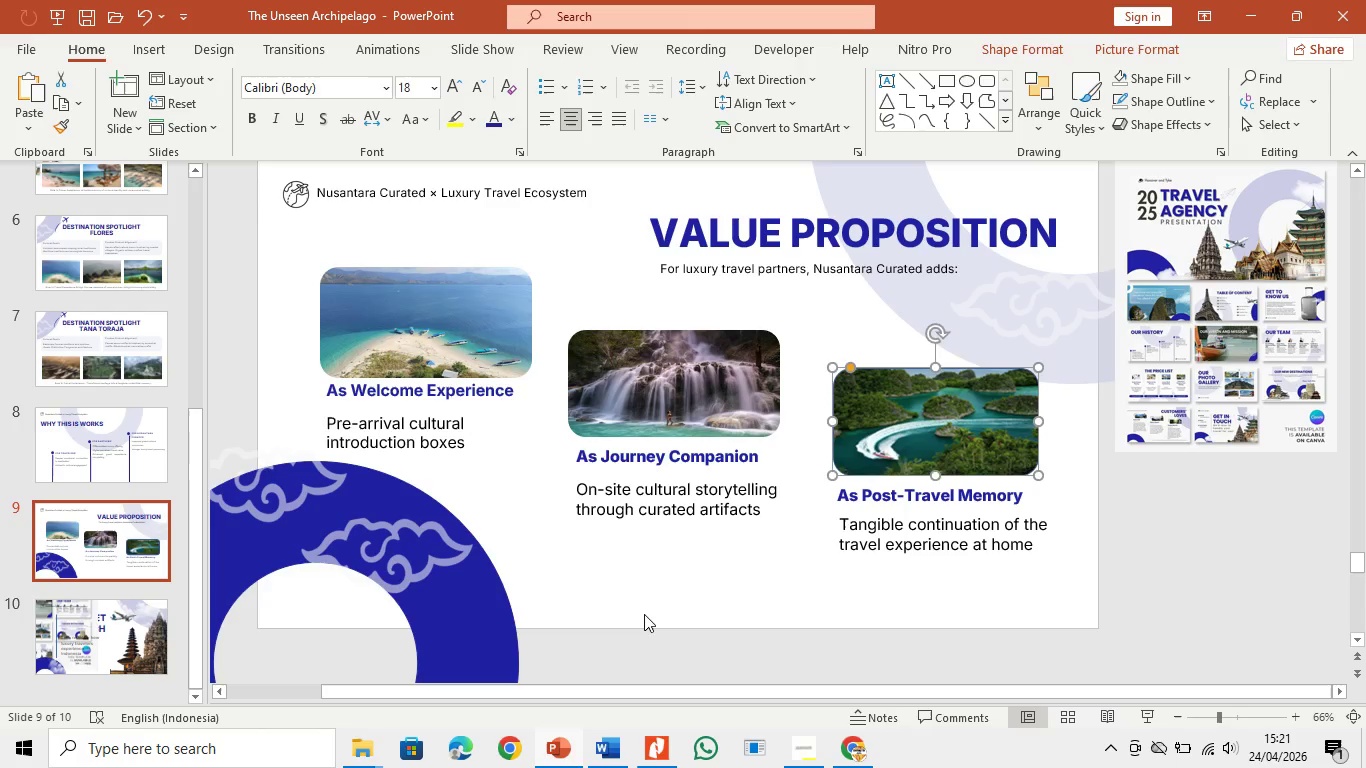 
left_click([644, 614])
 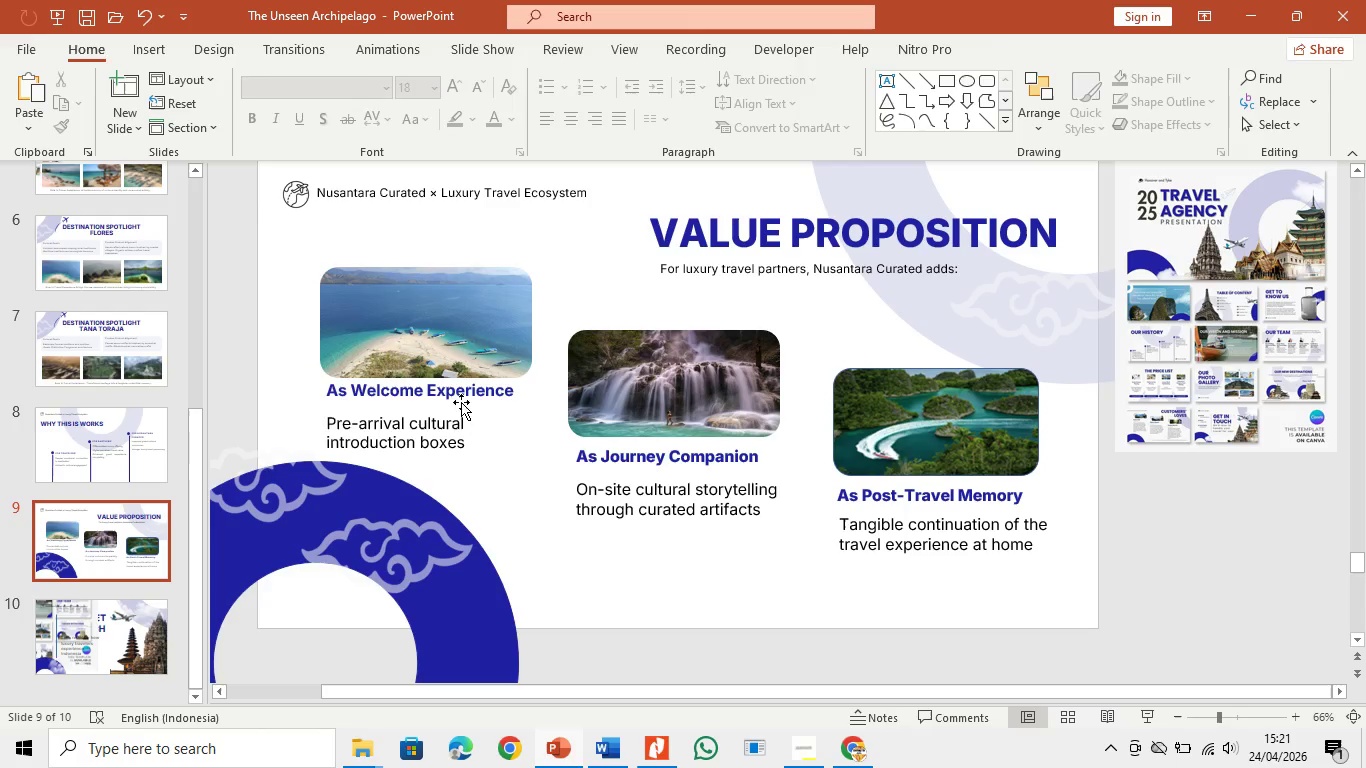 
left_click([461, 399])
 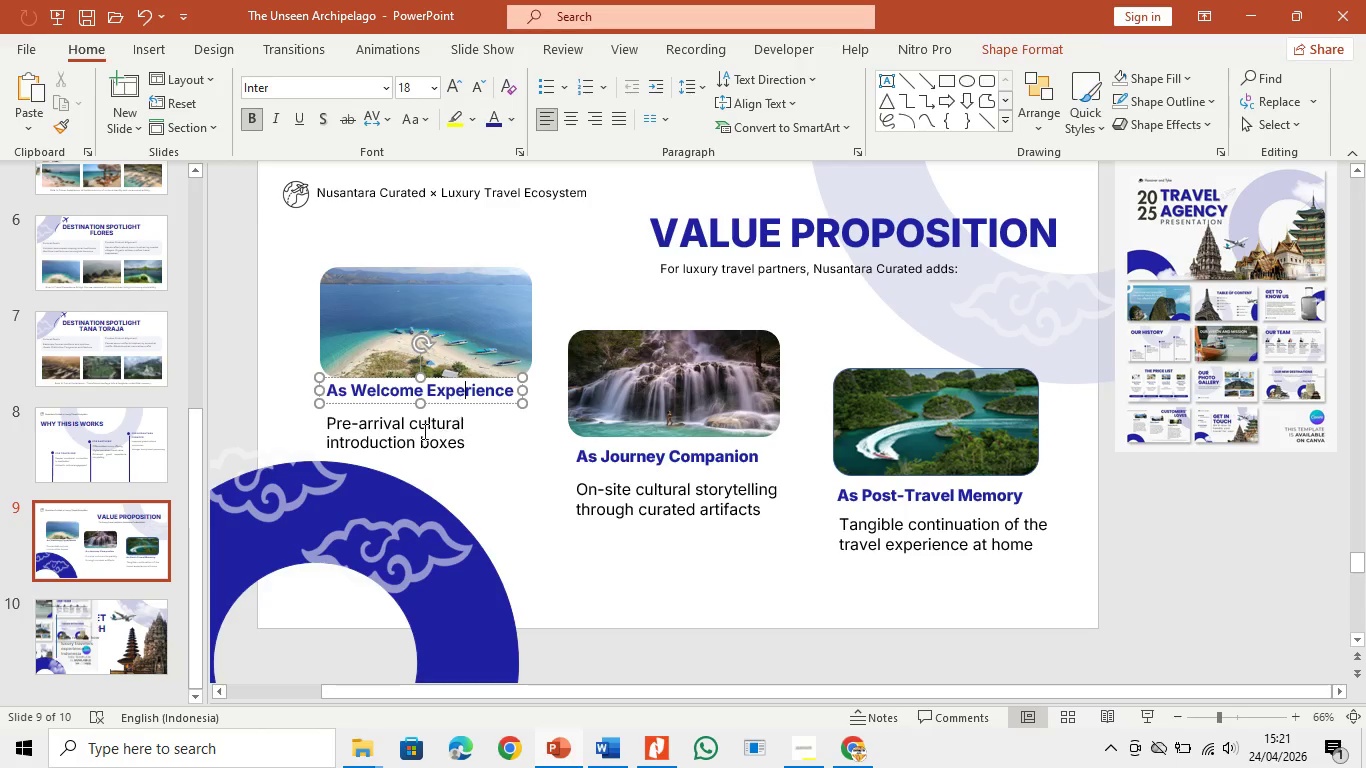 
hold_key(key=ControlLeft, duration=0.55)
left_click([422, 431])
 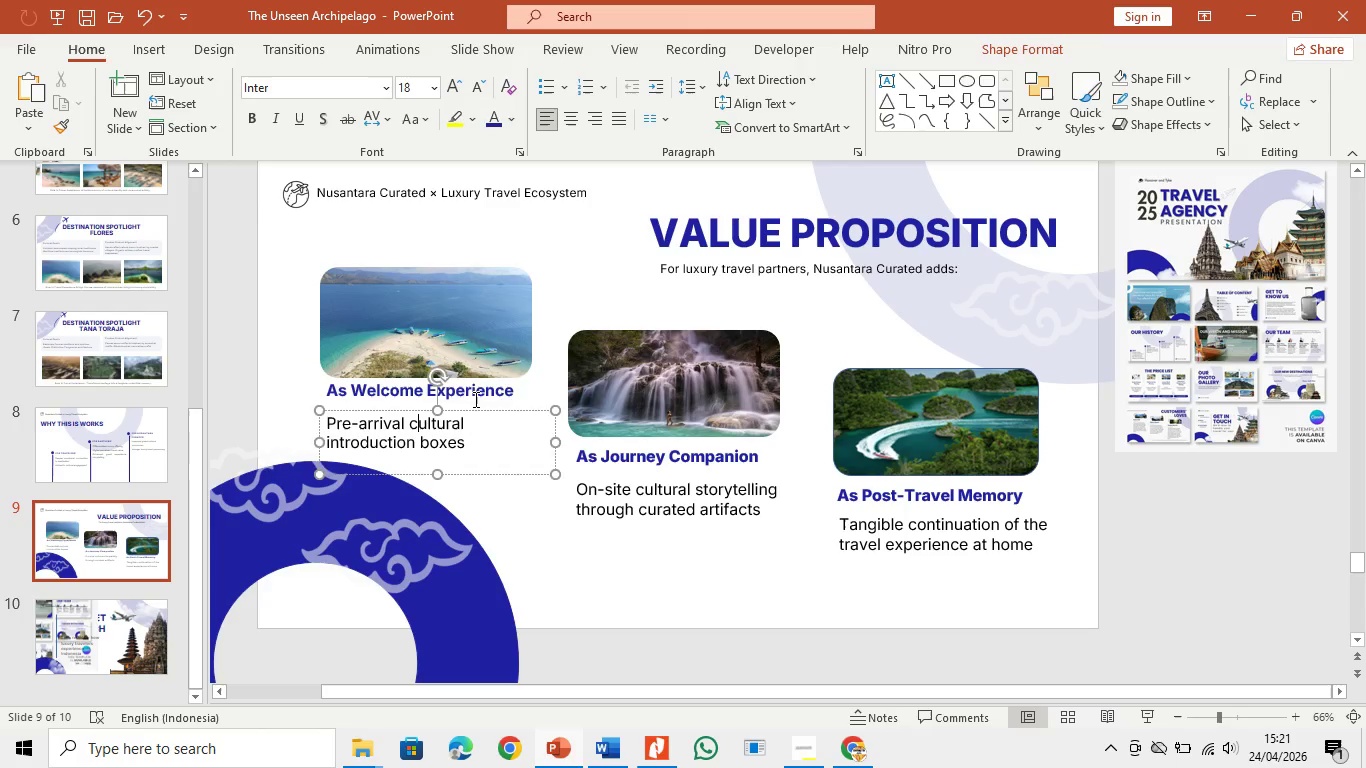 
left_click([474, 399])
 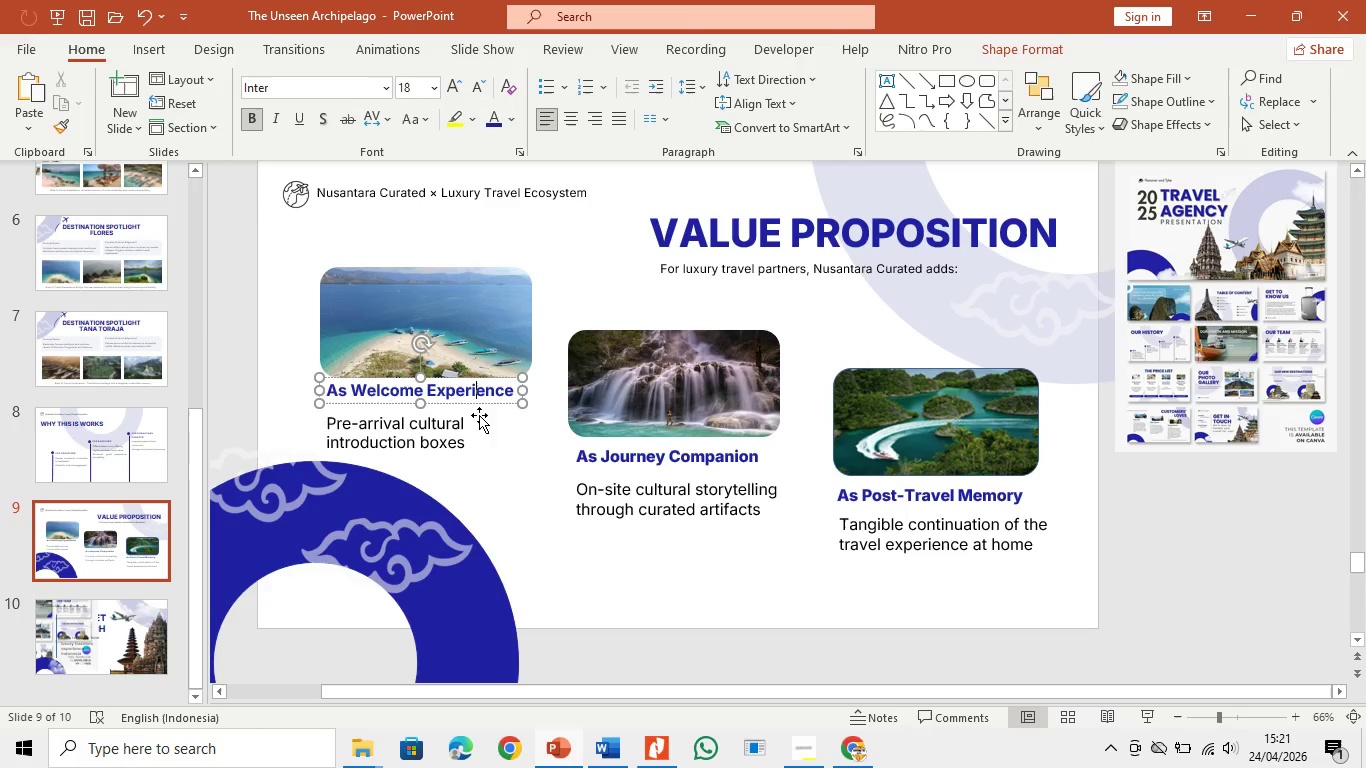 
key(Control+ControlLeft)
 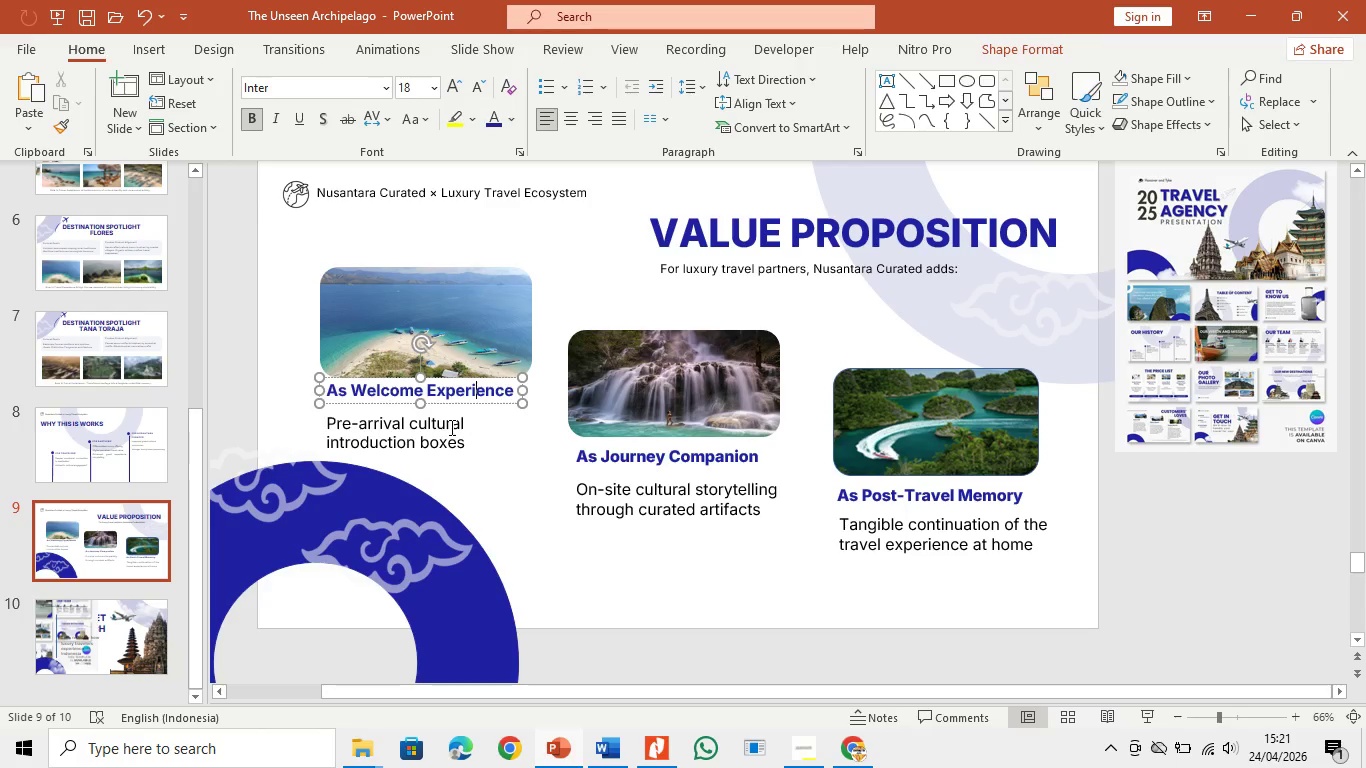 
hold_key(key=ShiftLeft, duration=0.69)
left_click([450, 427])
 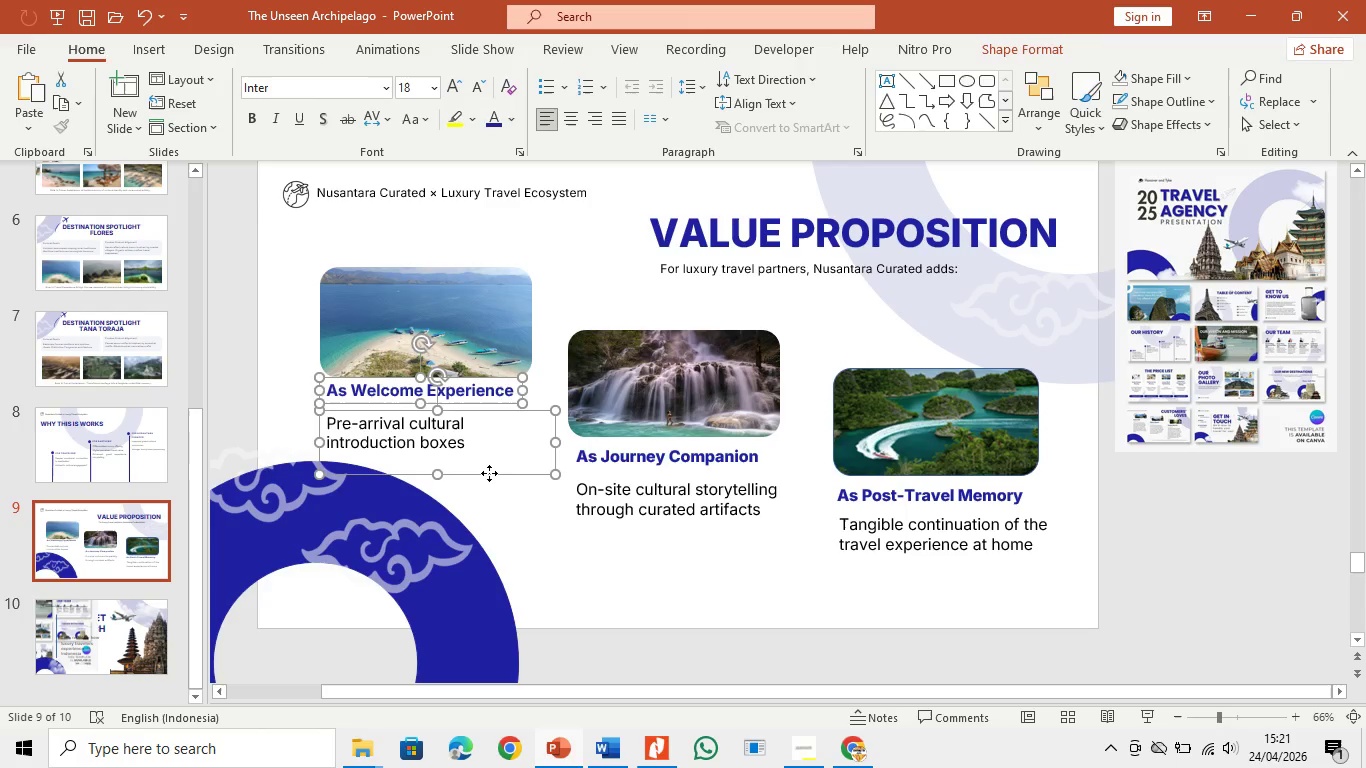 
left_click_drag(start_coordinate=[489, 473], to_coordinate=[489, 483])
 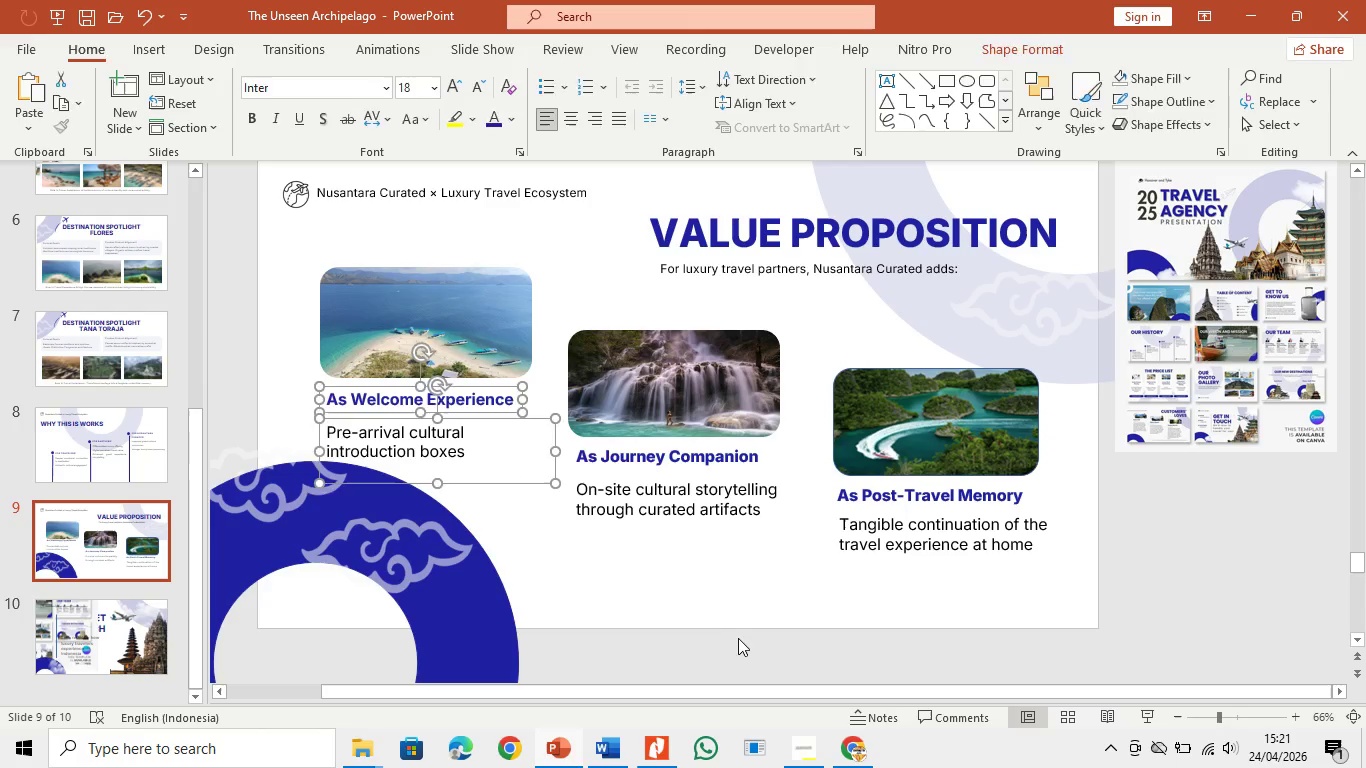 
left_click([738, 638])
 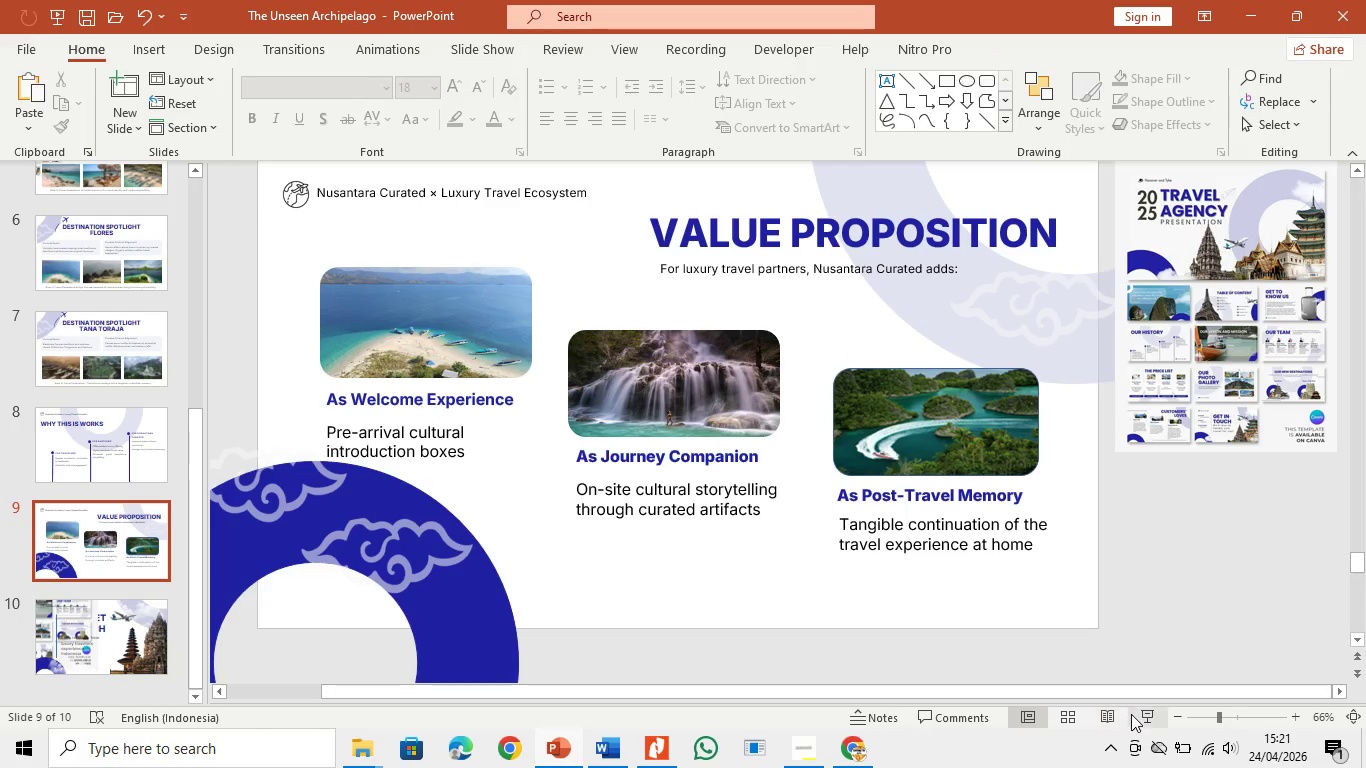 
left_click([1142, 718])
 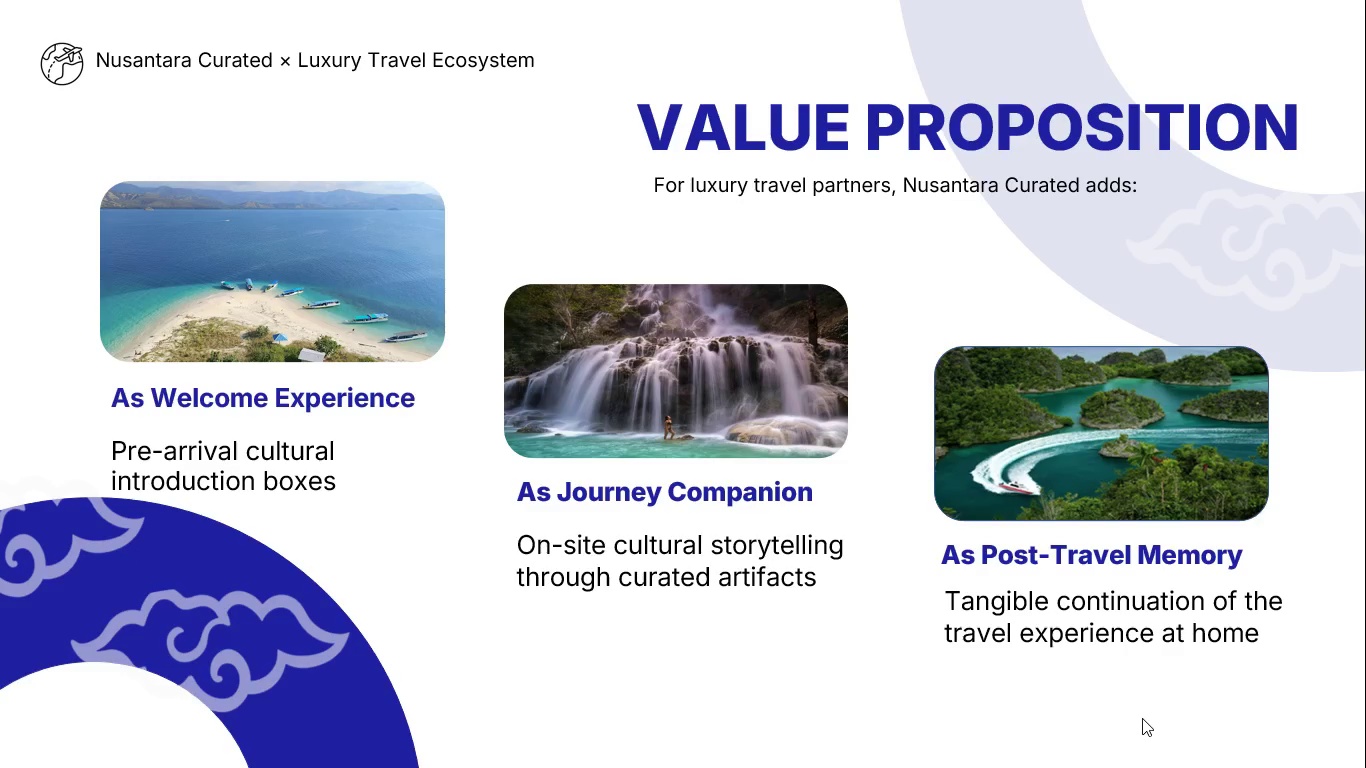 
key(Escape)
 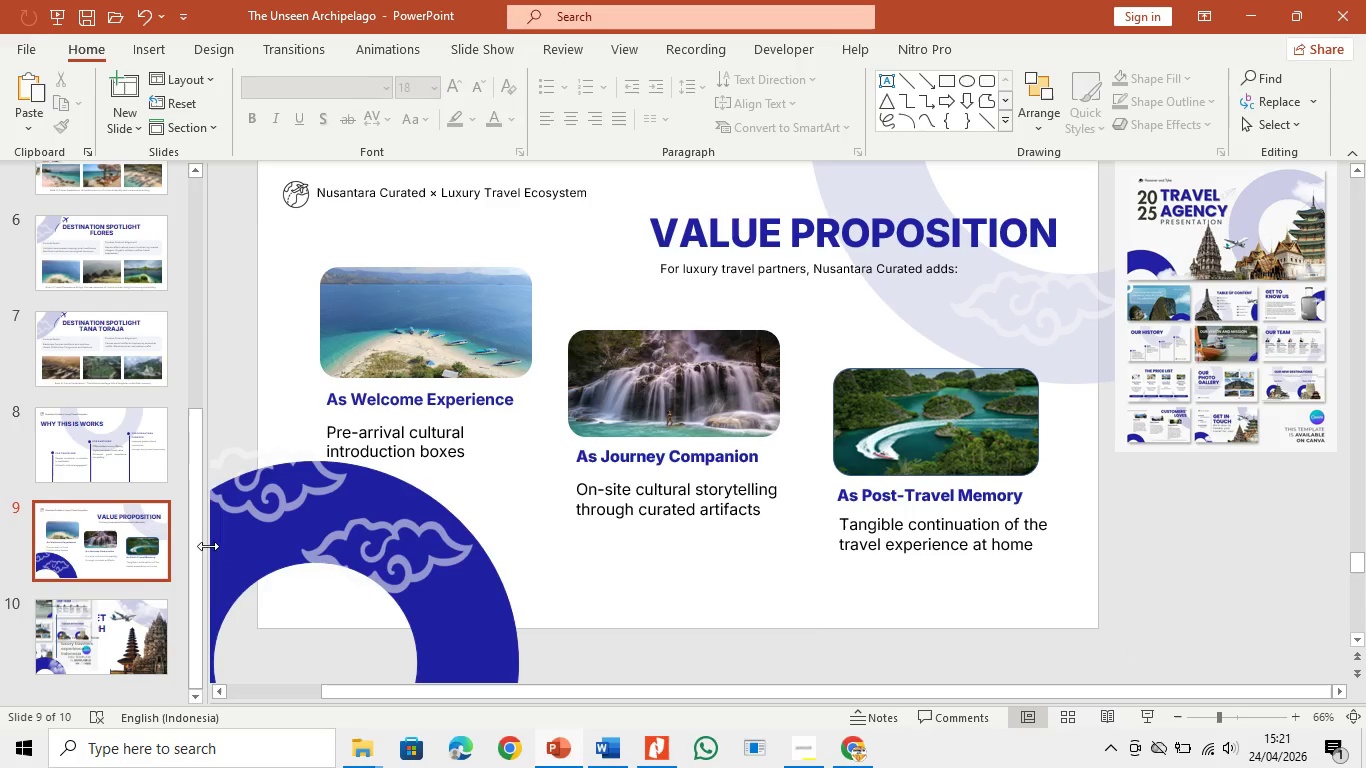 
wait(7.0)
 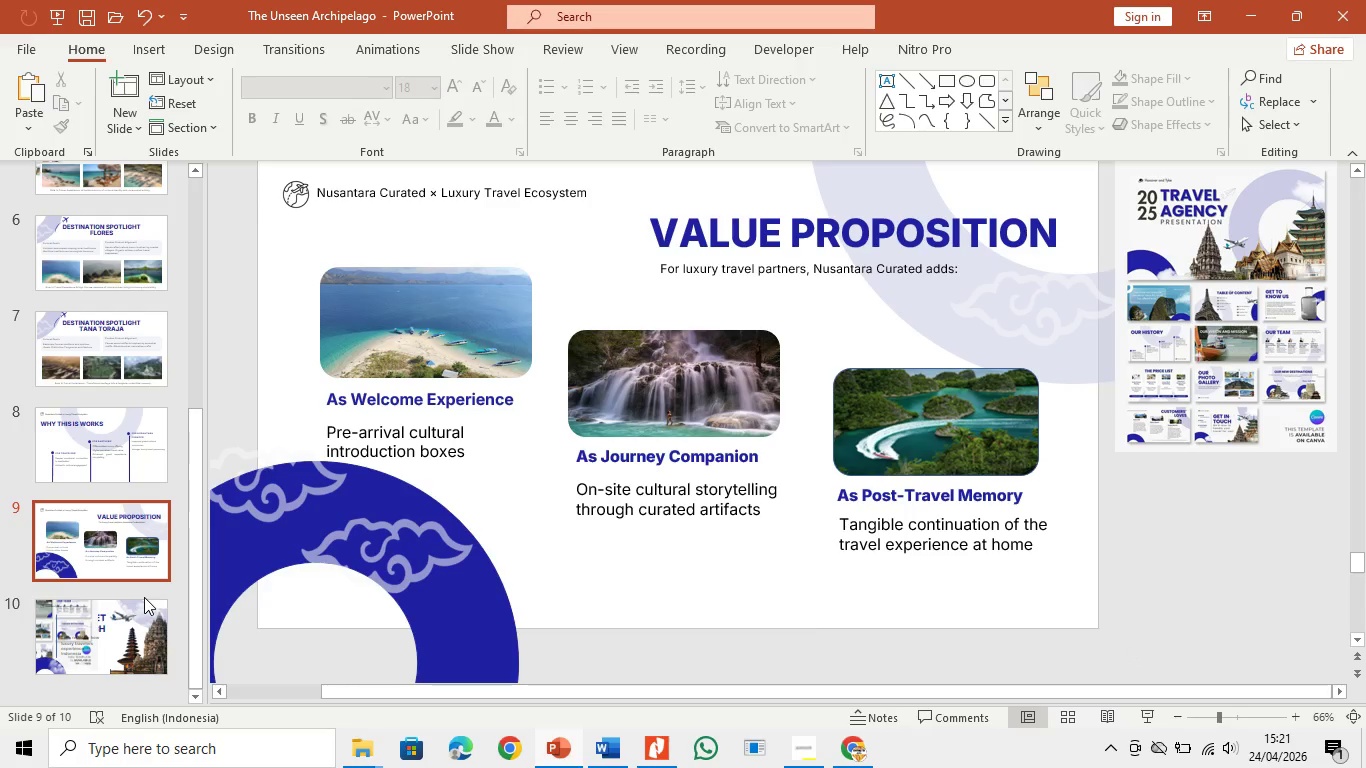 
left_click_drag(start_coordinate=[197, 526], to_coordinate=[210, 439])
 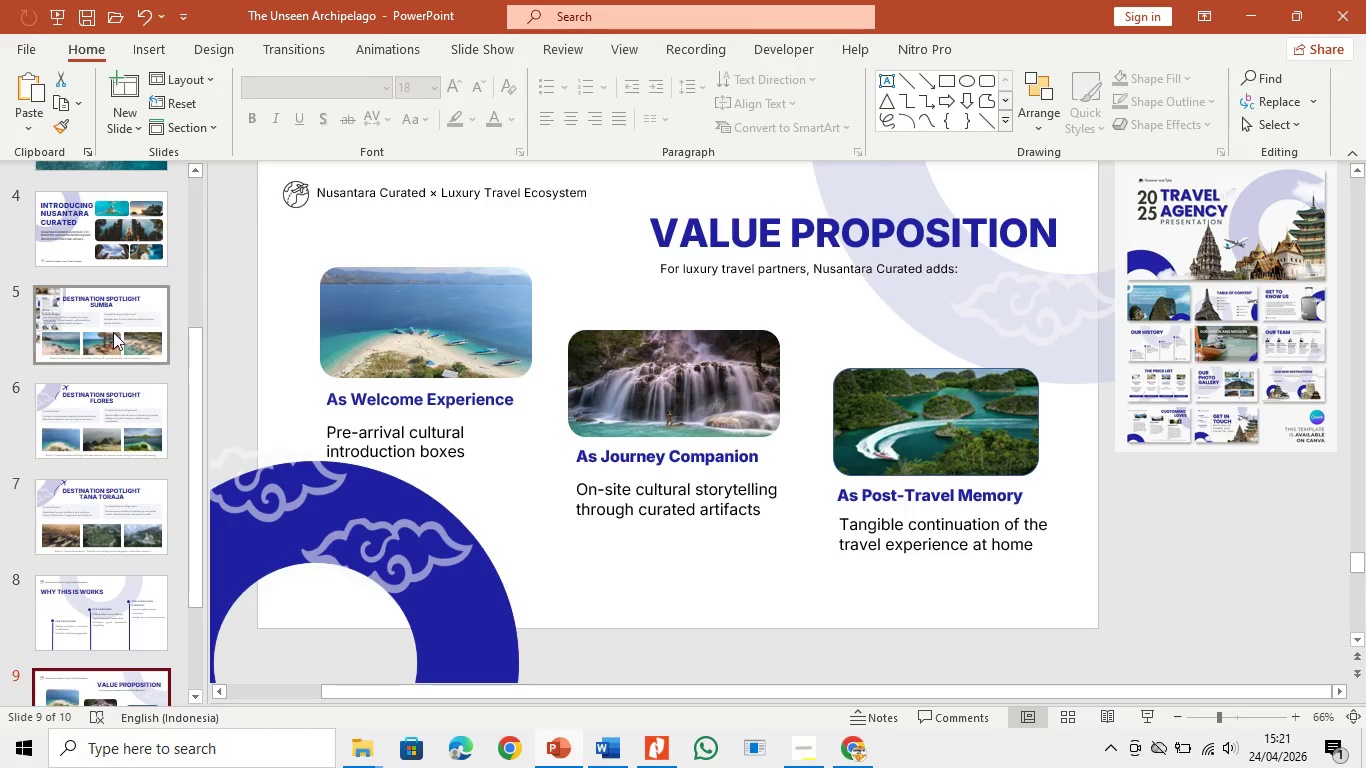 
left_click([113, 335])
 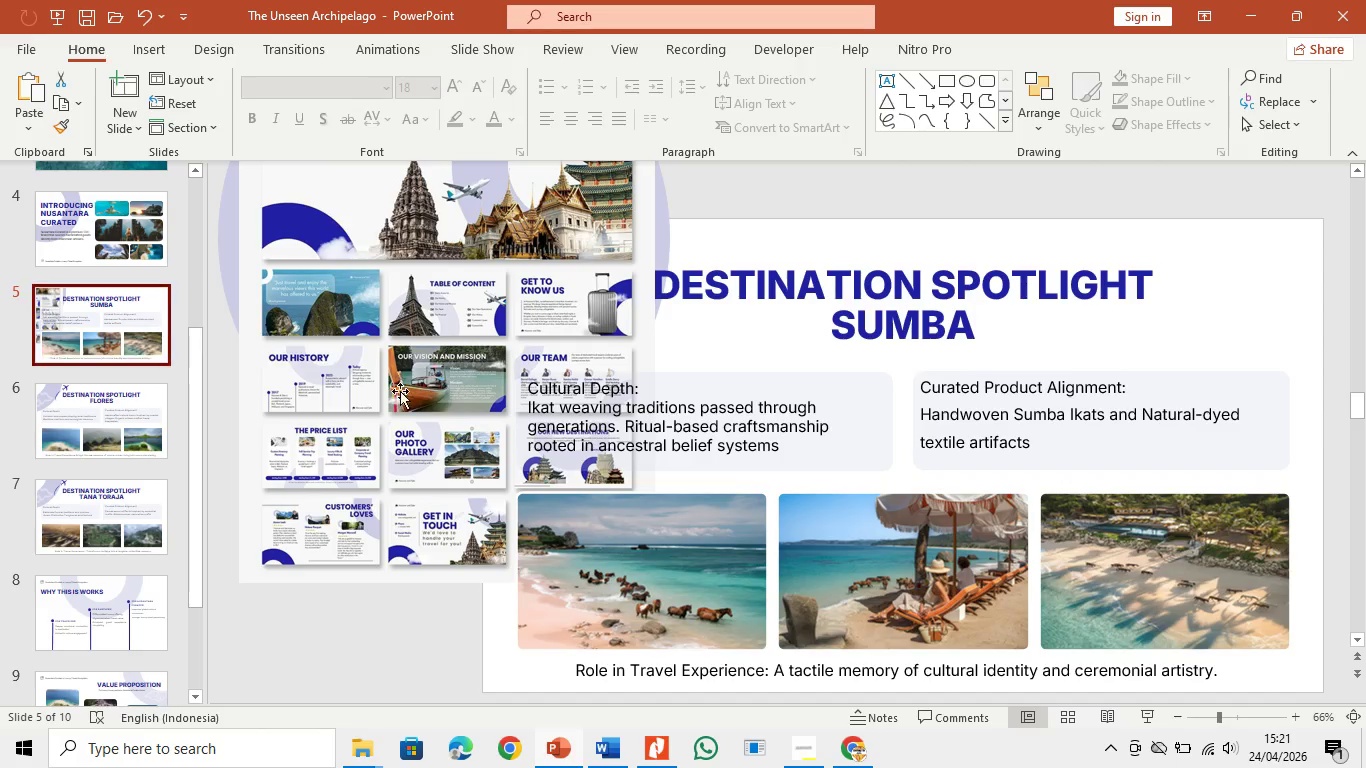 
left_click_drag(start_coordinate=[512, 414], to_coordinate=[374, 448])
 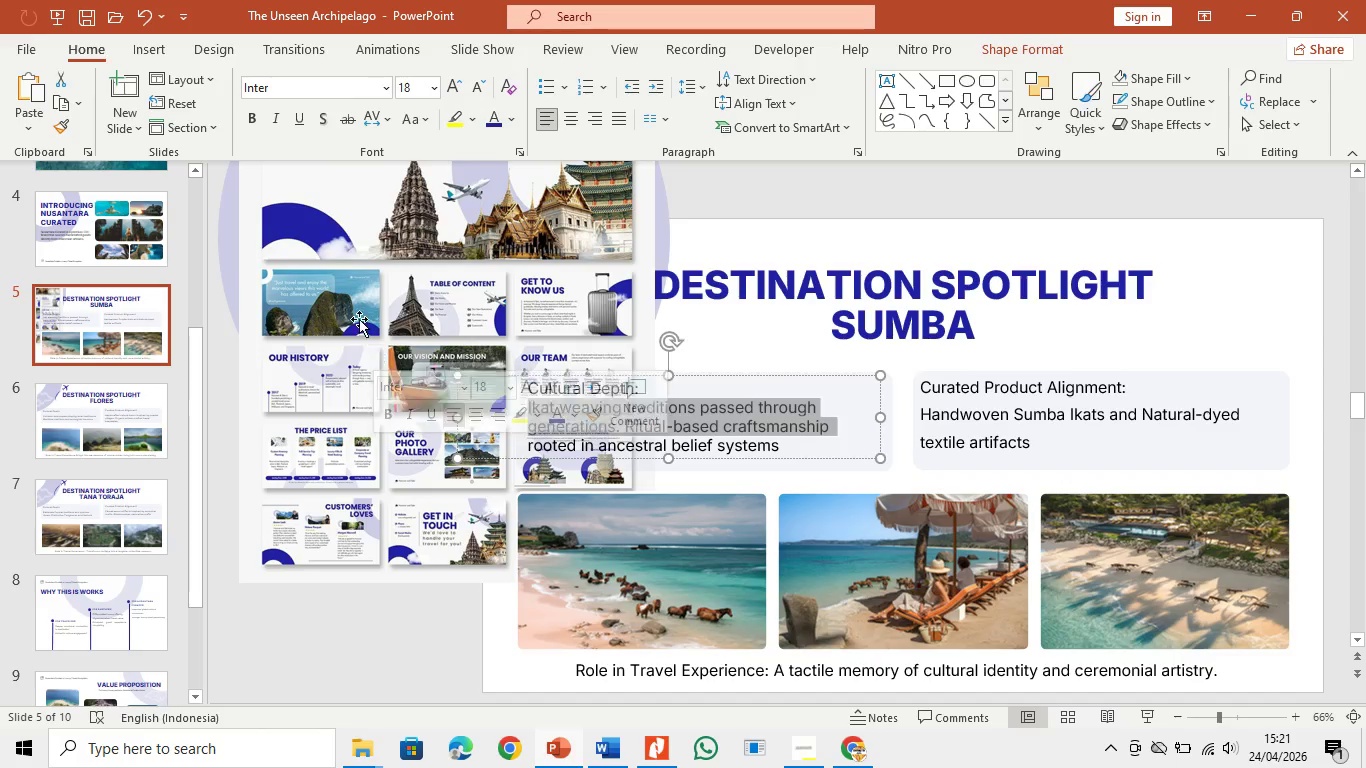 
left_click_drag(start_coordinate=[359, 319], to_coordinate=[364, 323])
 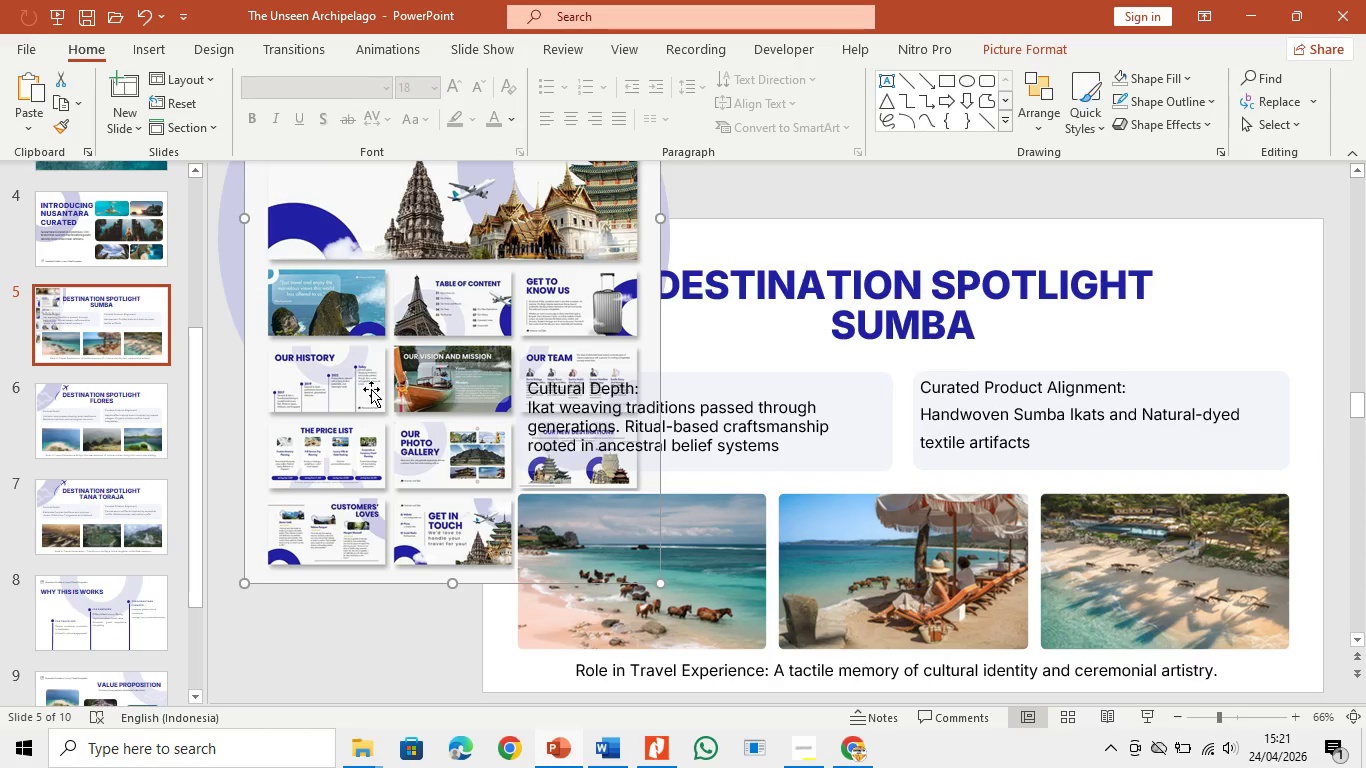 
left_click_drag(start_coordinate=[371, 389], to_coordinate=[160, 488])
 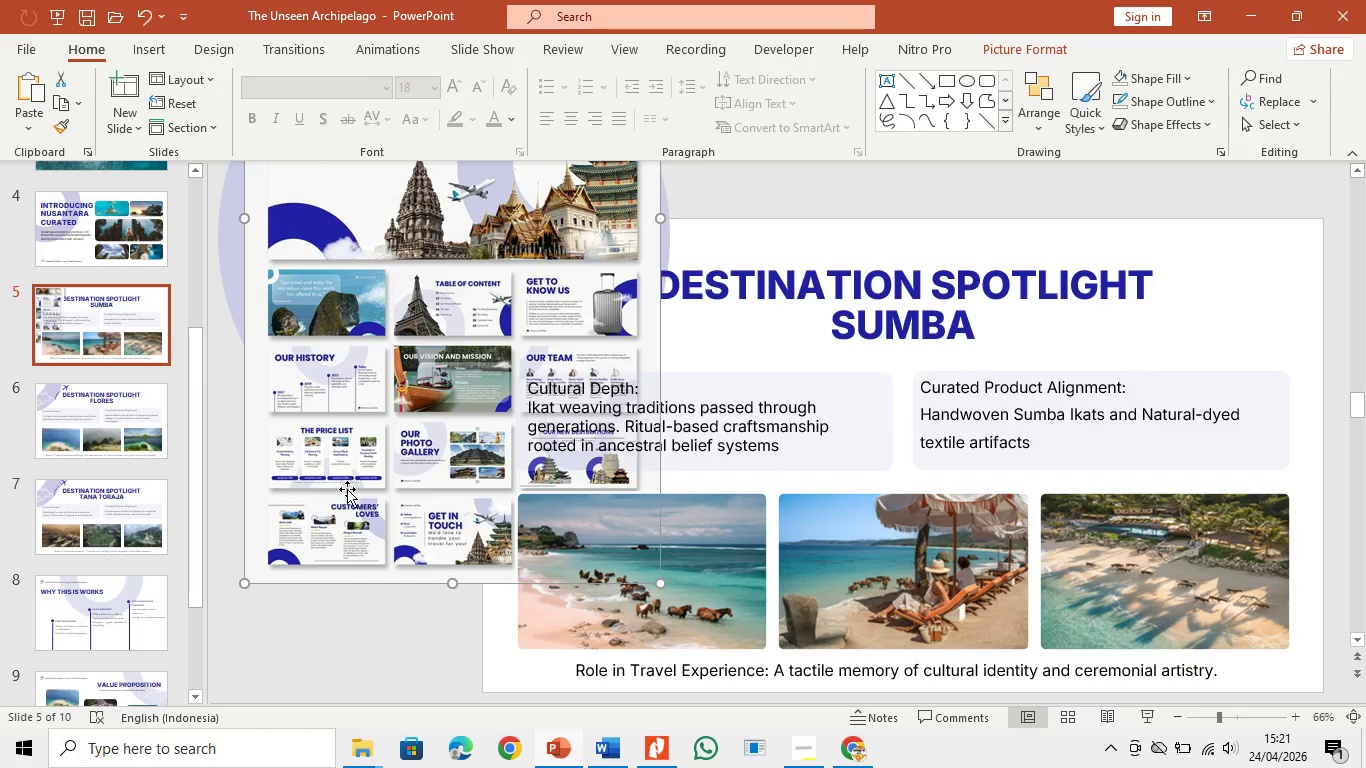 
left_click_drag(start_coordinate=[369, 499], to_coordinate=[1365, 416])
 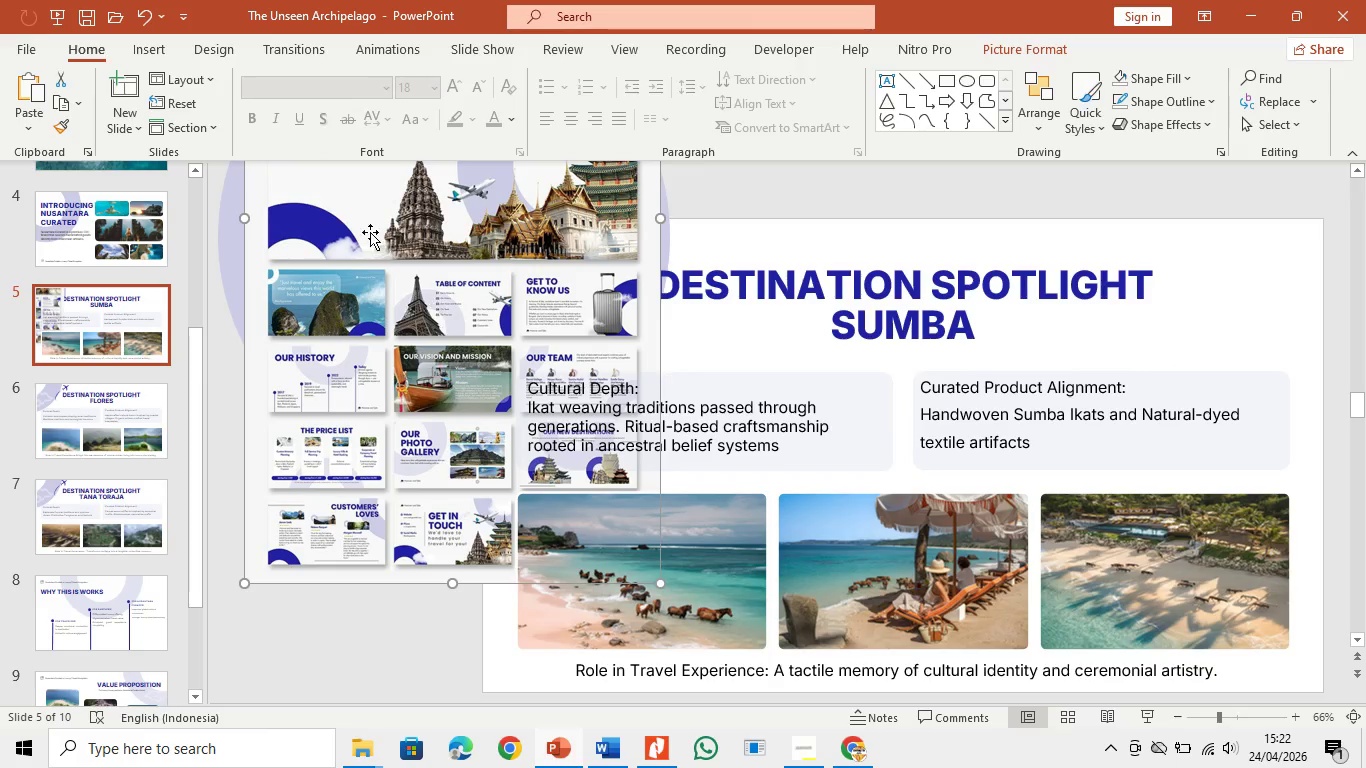 
left_click_drag(start_coordinate=[437, 289], to_coordinate=[300, 384])
 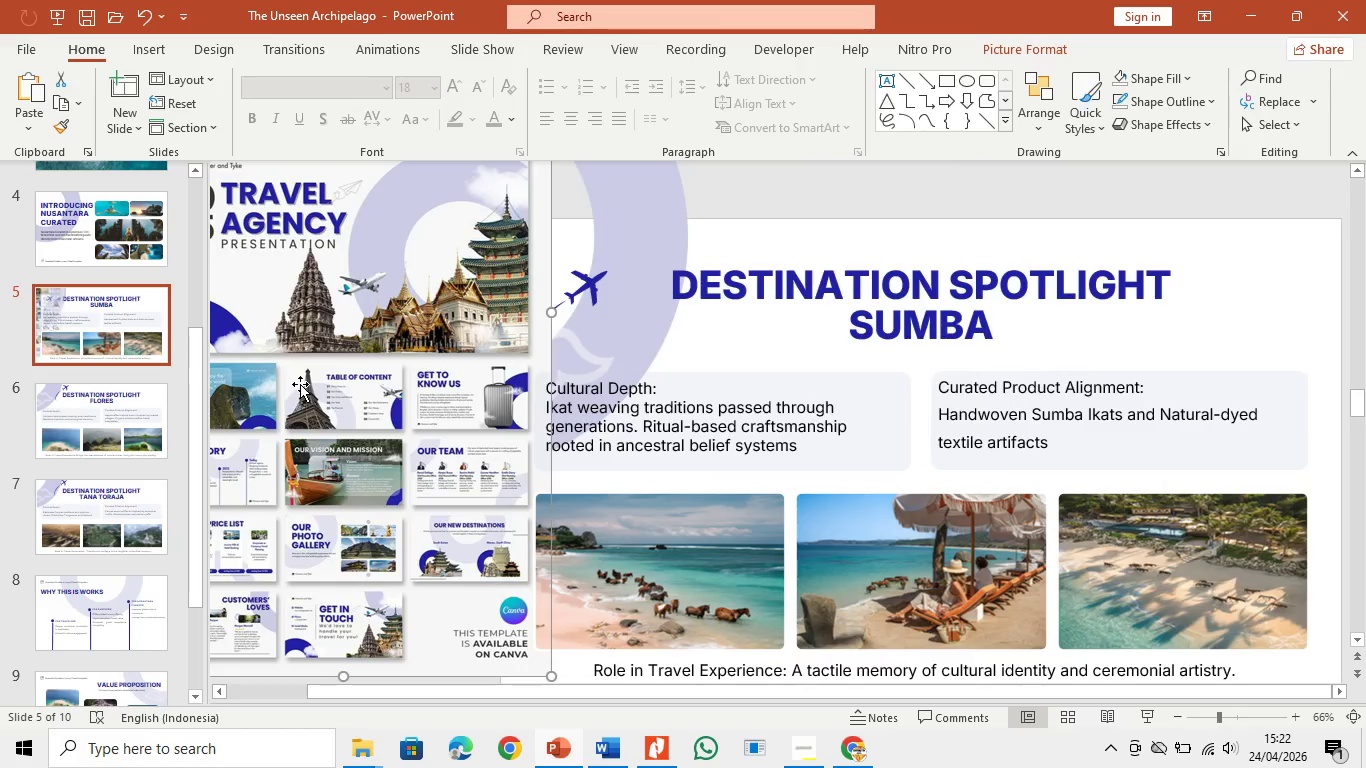 
key(Backspace)
 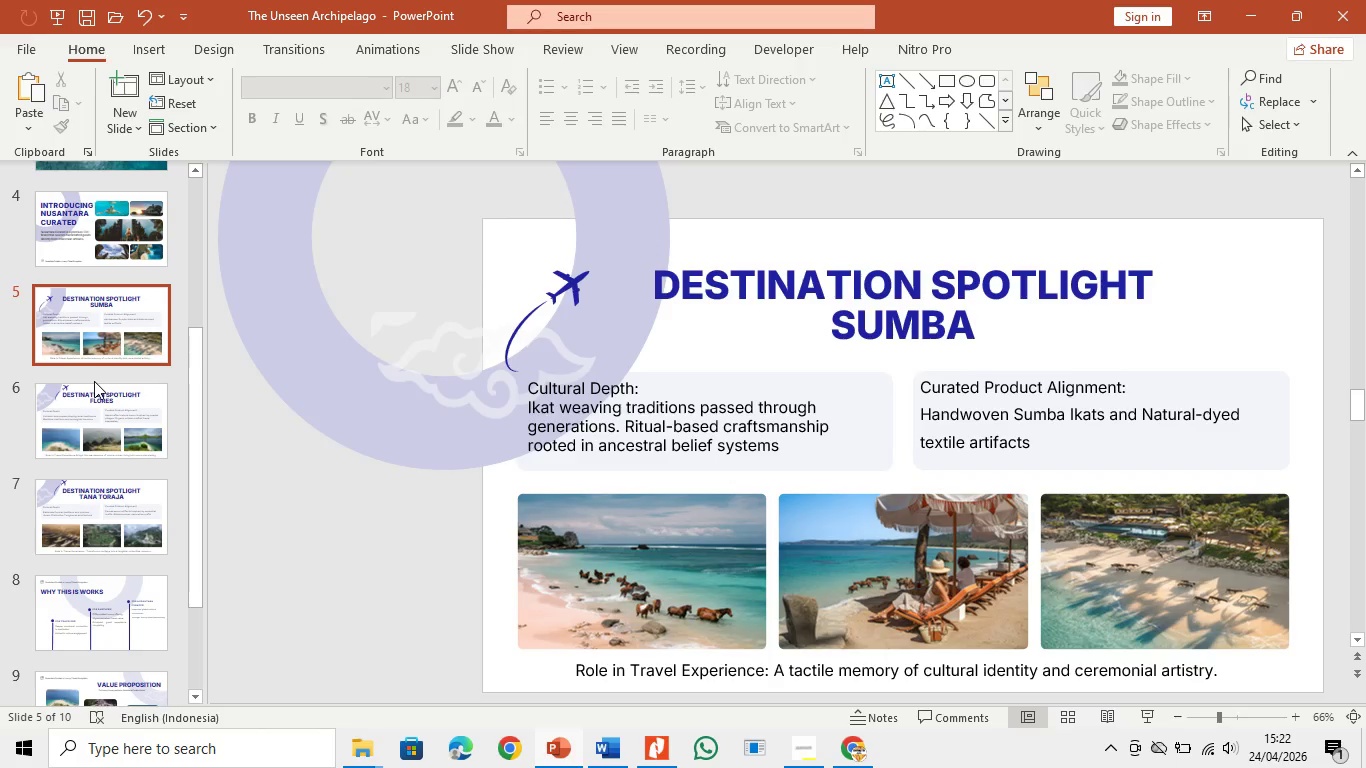 
wait(23.48)
 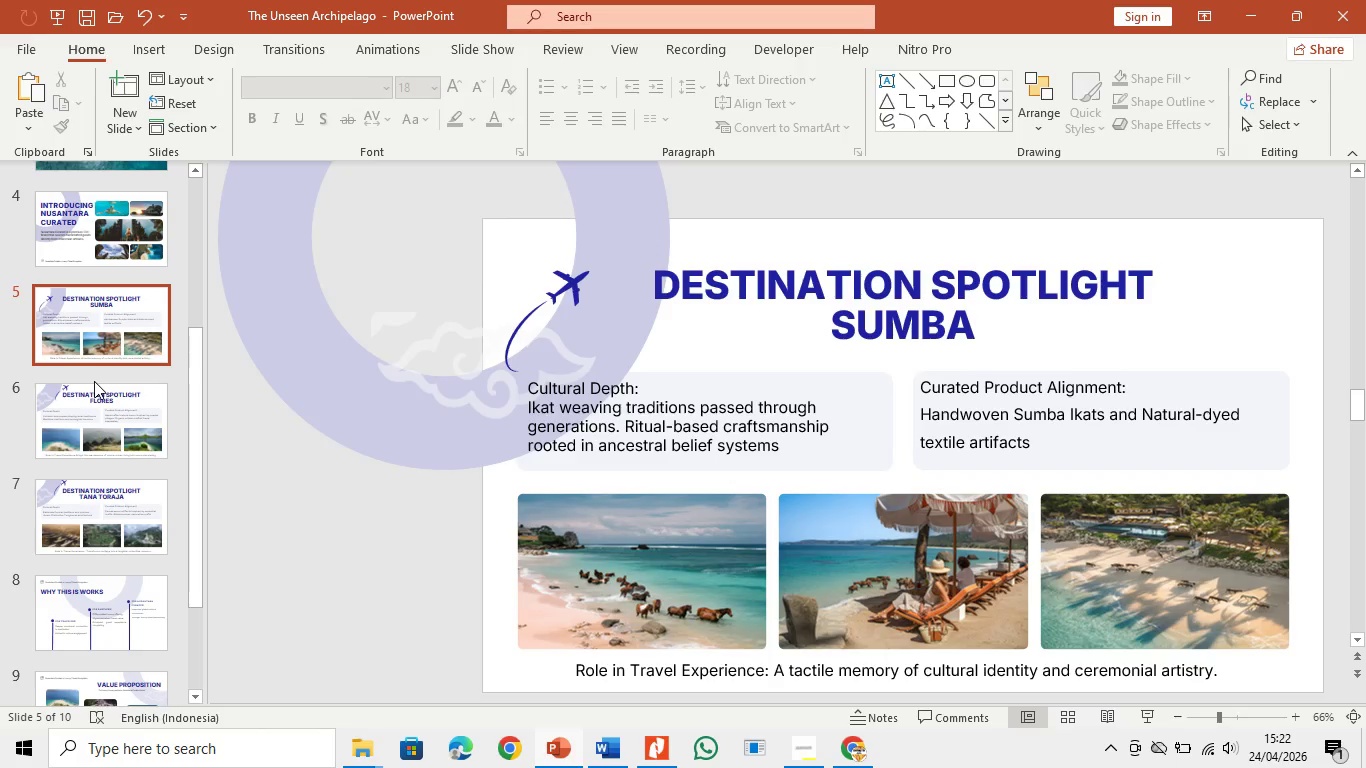 
scroll: coordinate [59, 564], scroll_direction: down, amount: 3.0
 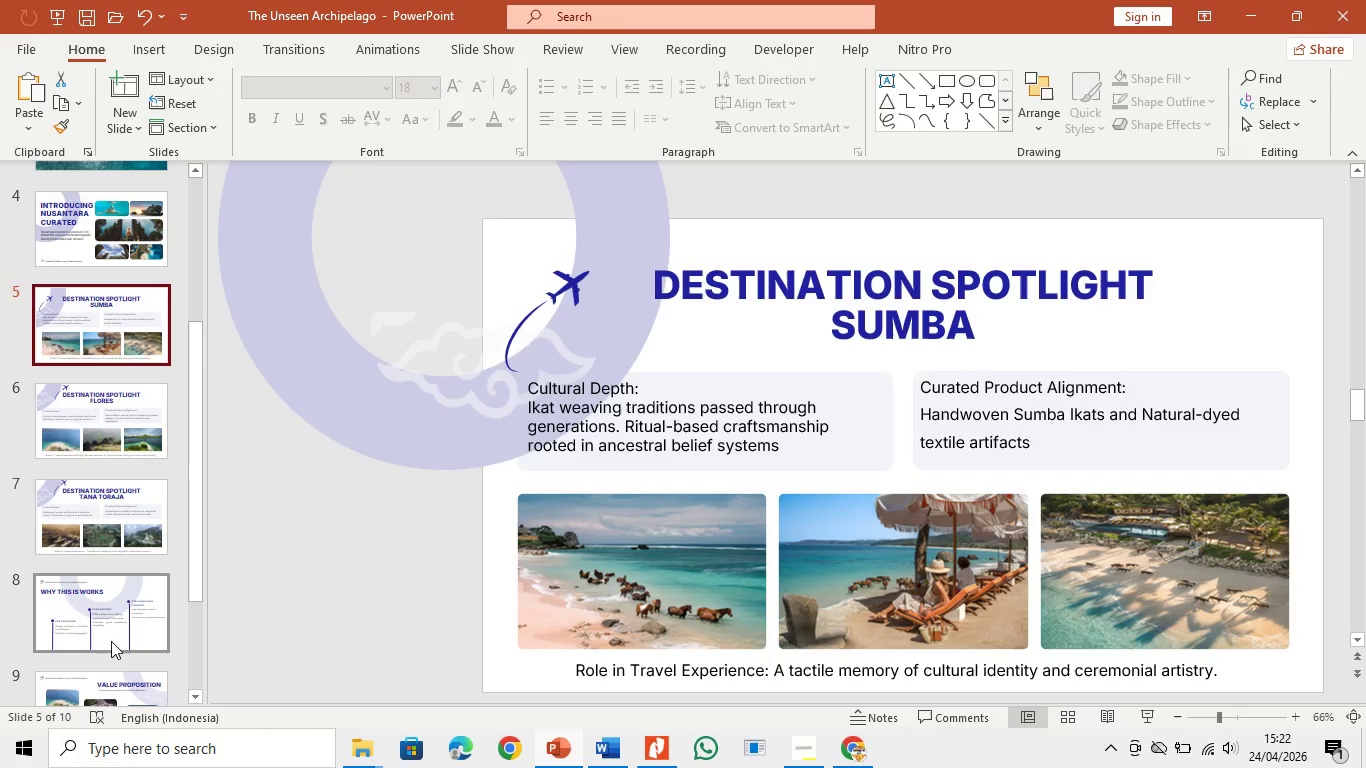 
left_click([115, 638])
 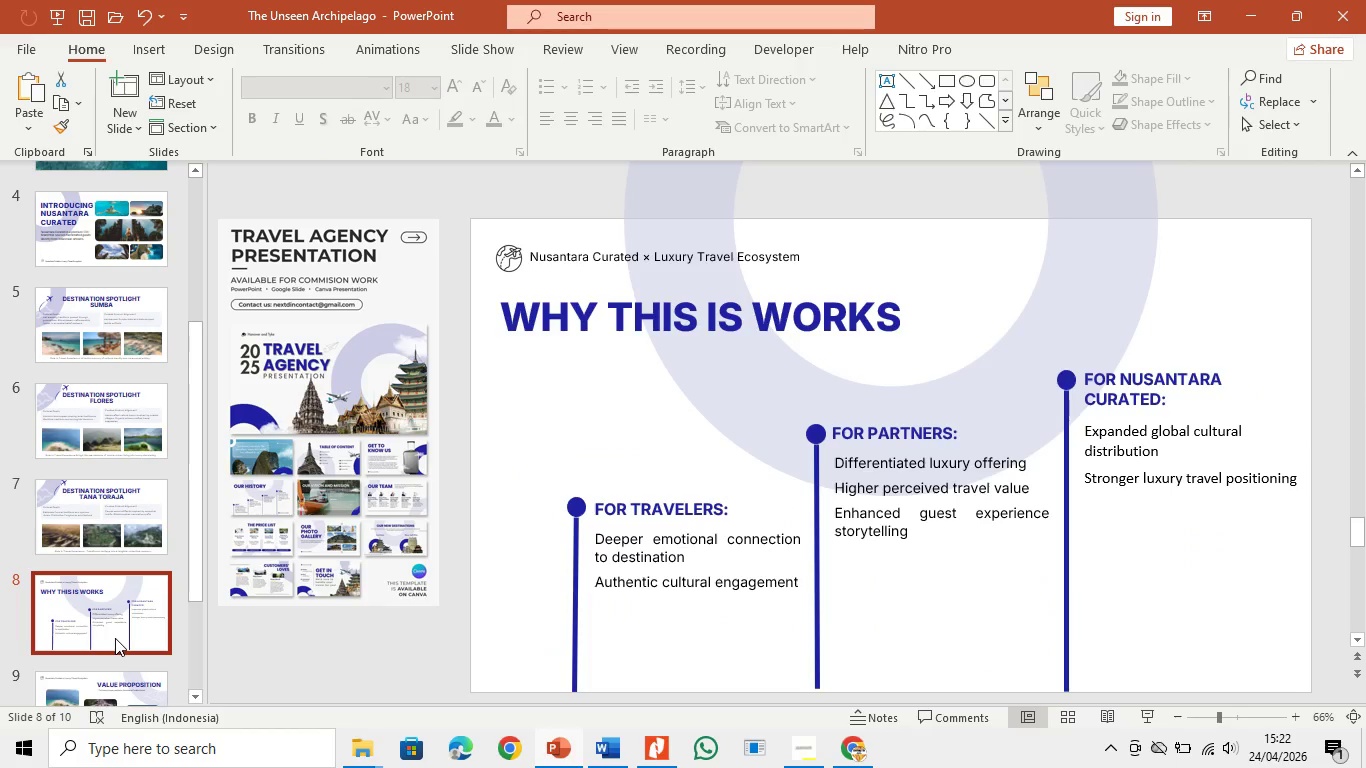 
left_click([115, 638])
 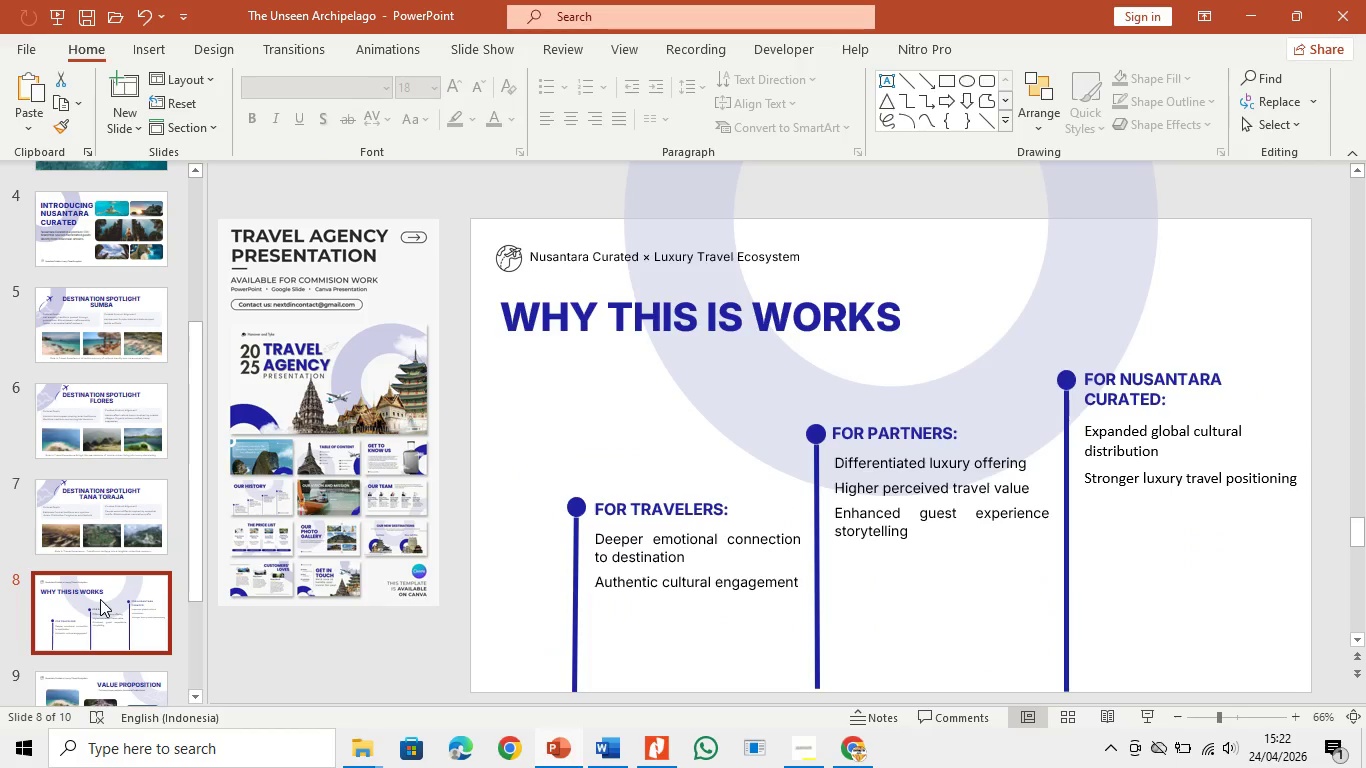 
wait(7.86)
 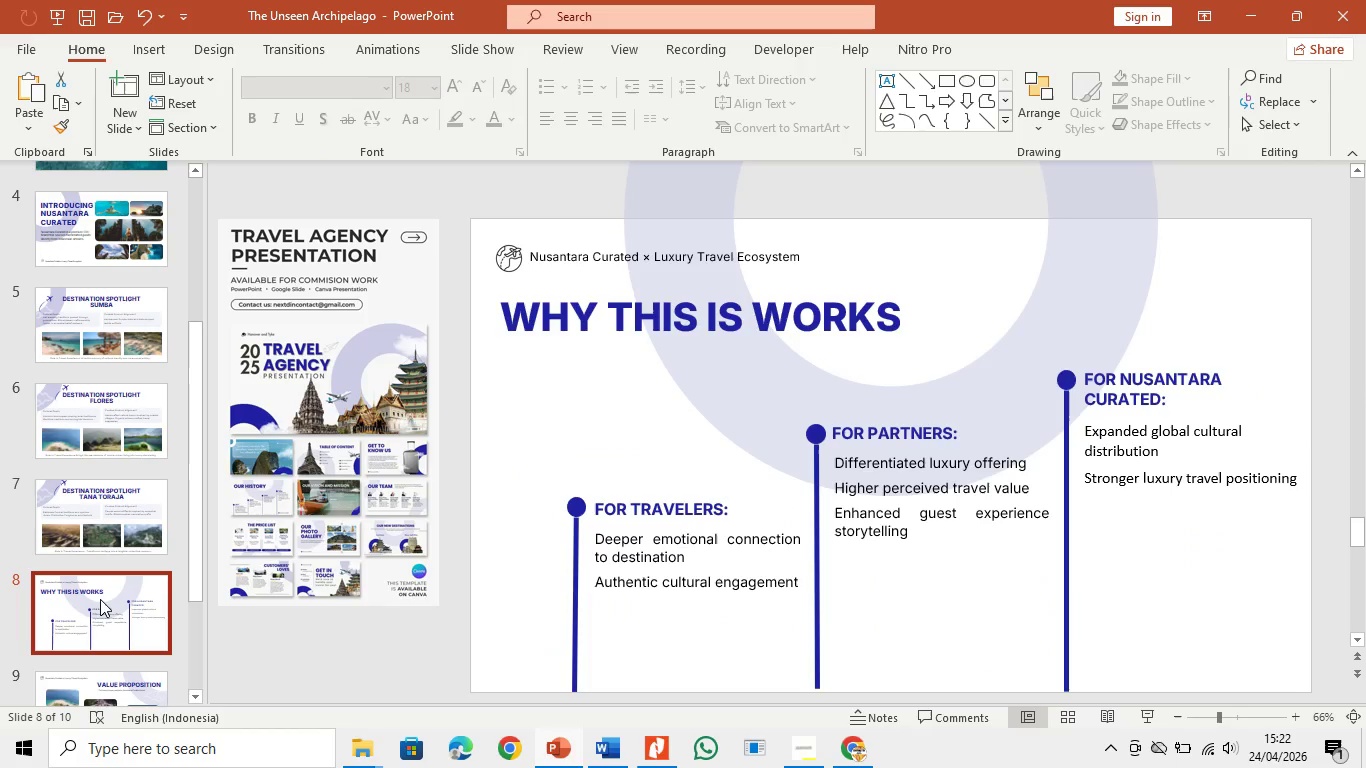 
scroll: coordinate [161, 568], scroll_direction: down, amount: 8.0
 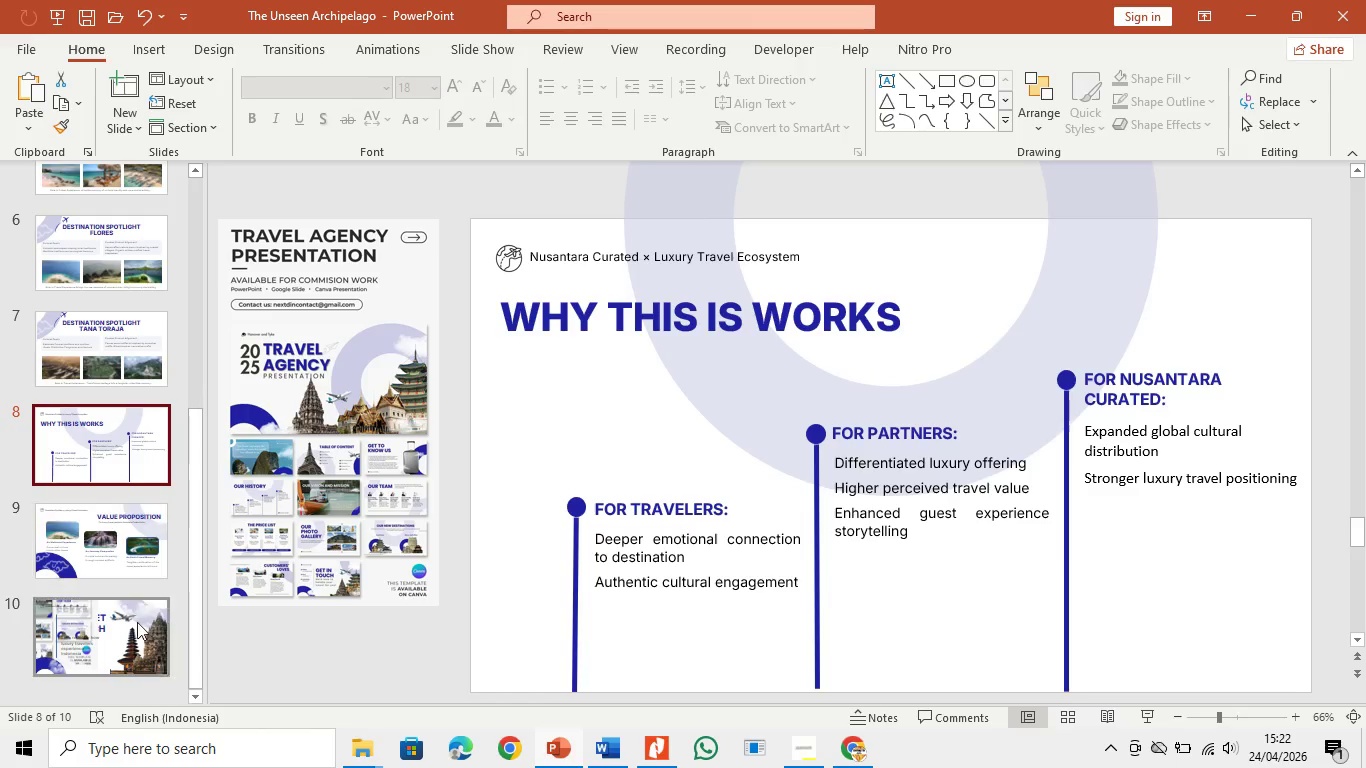 
left_click([137, 622])
 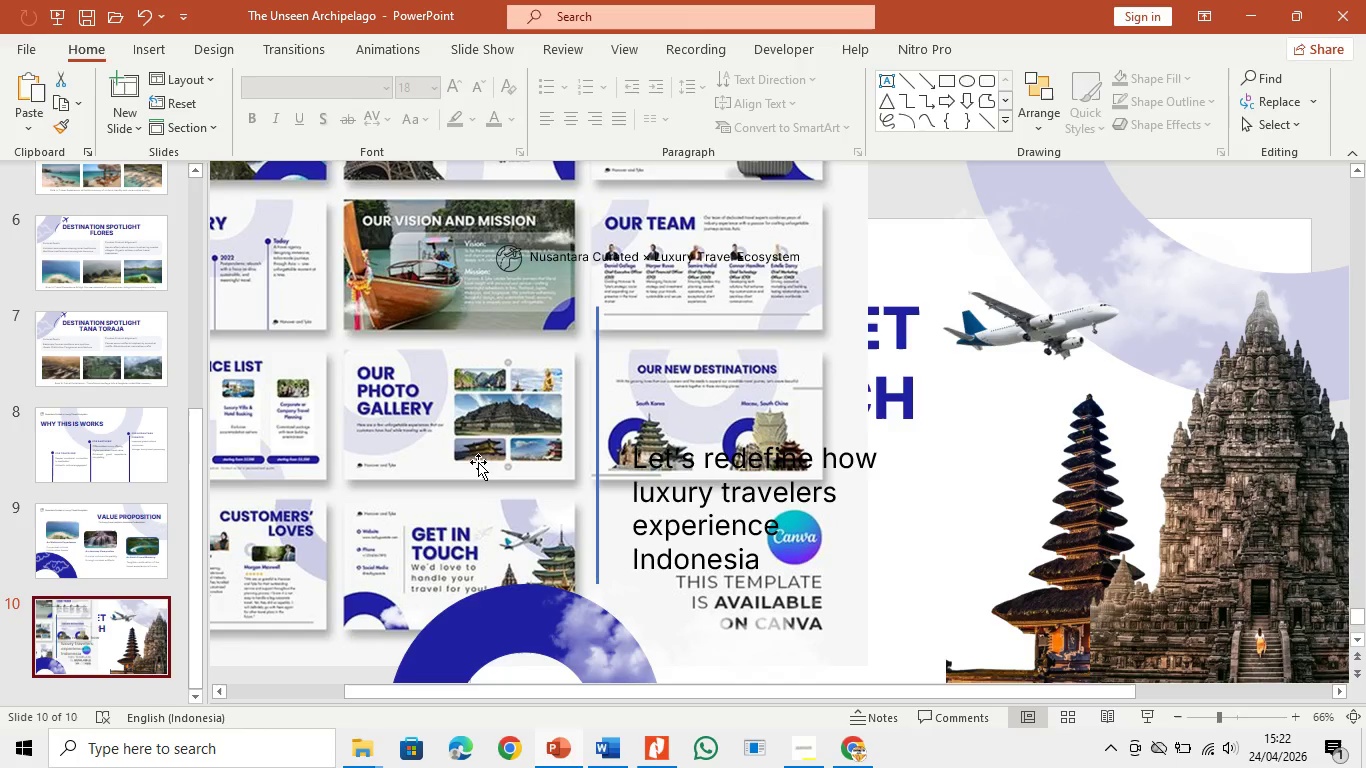 
left_click([478, 462])
 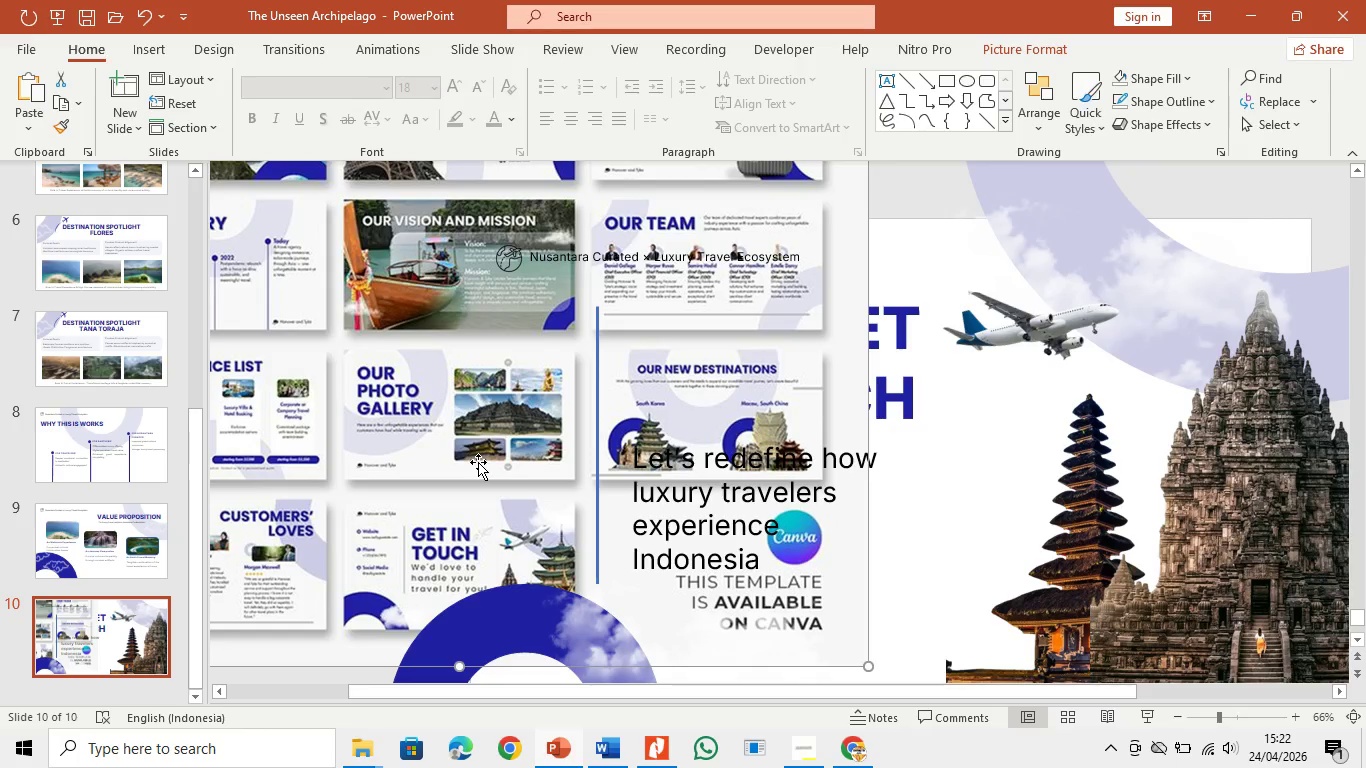 
key(Backspace)
 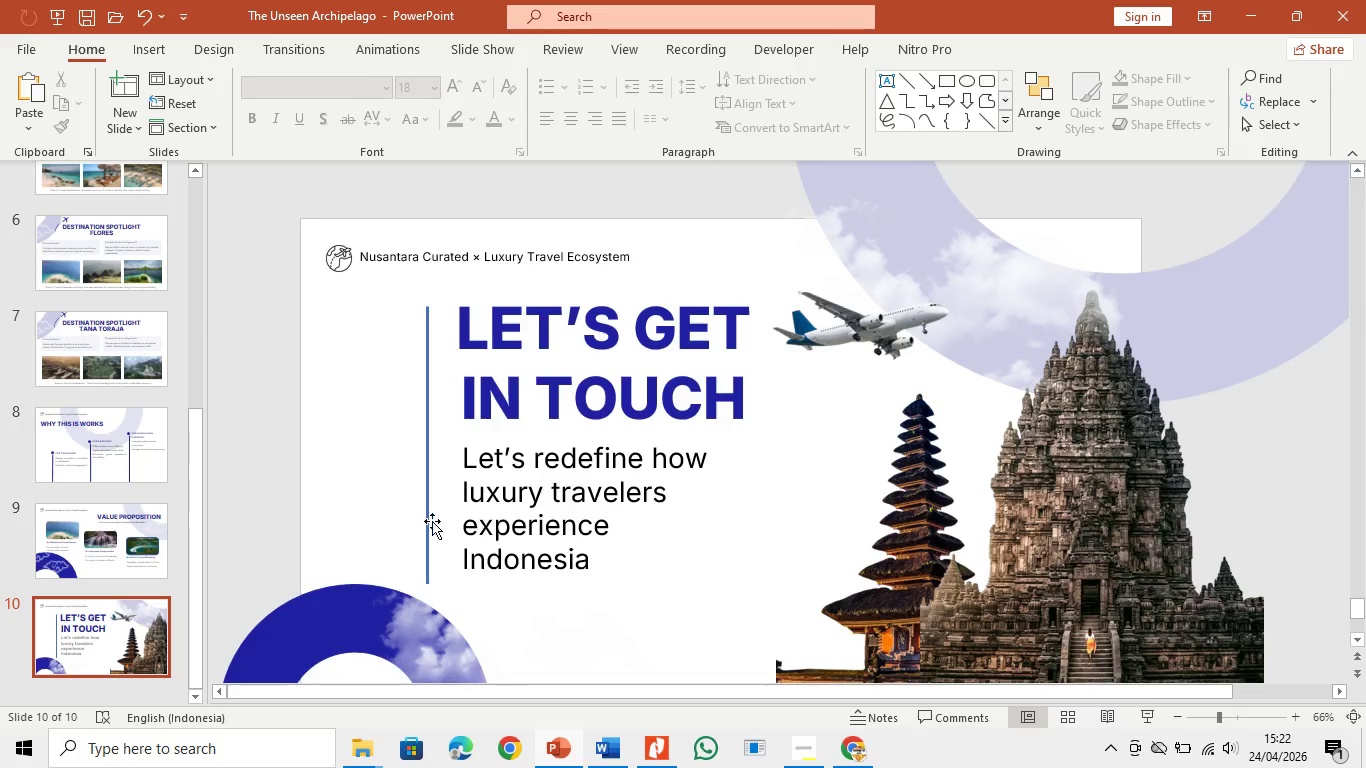 
scroll: coordinate [434, 553], scroll_direction: up, amount: 1.0
 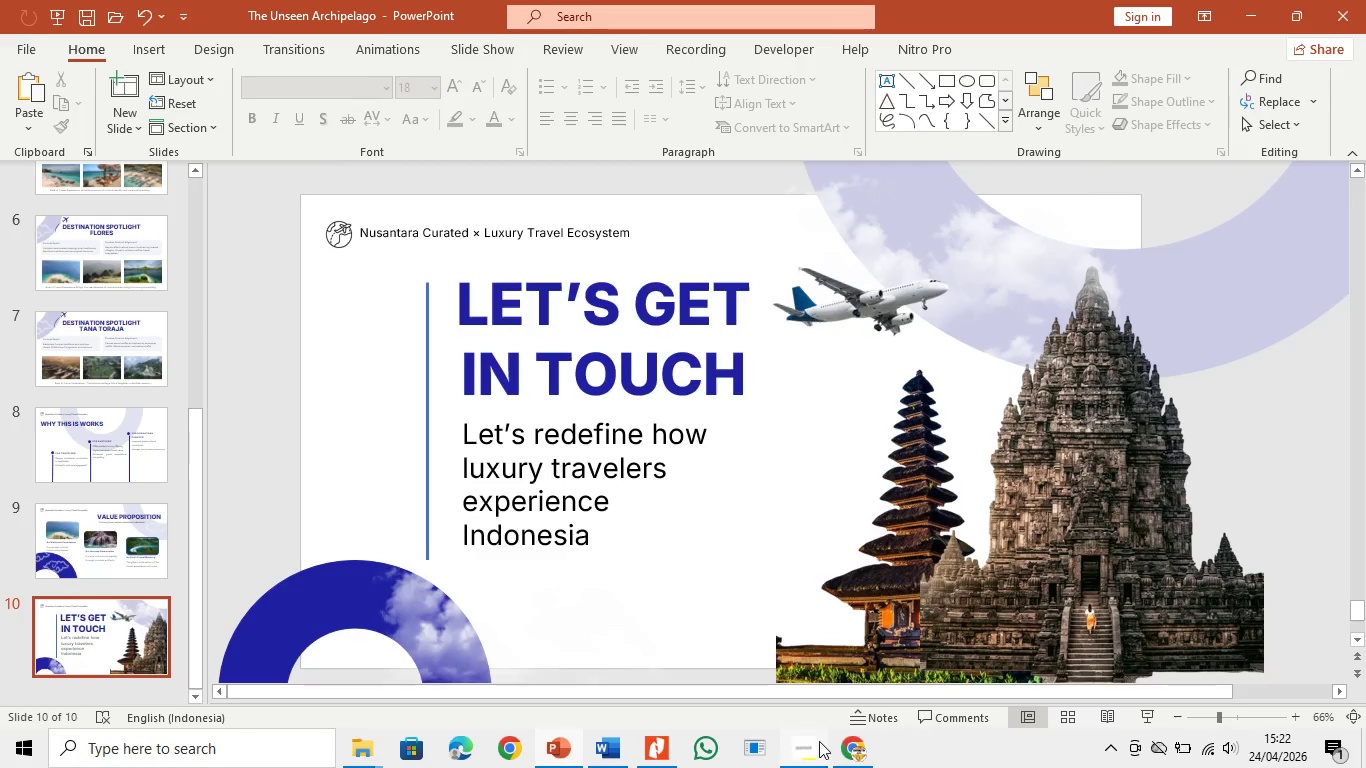 
left_click([838, 754])
 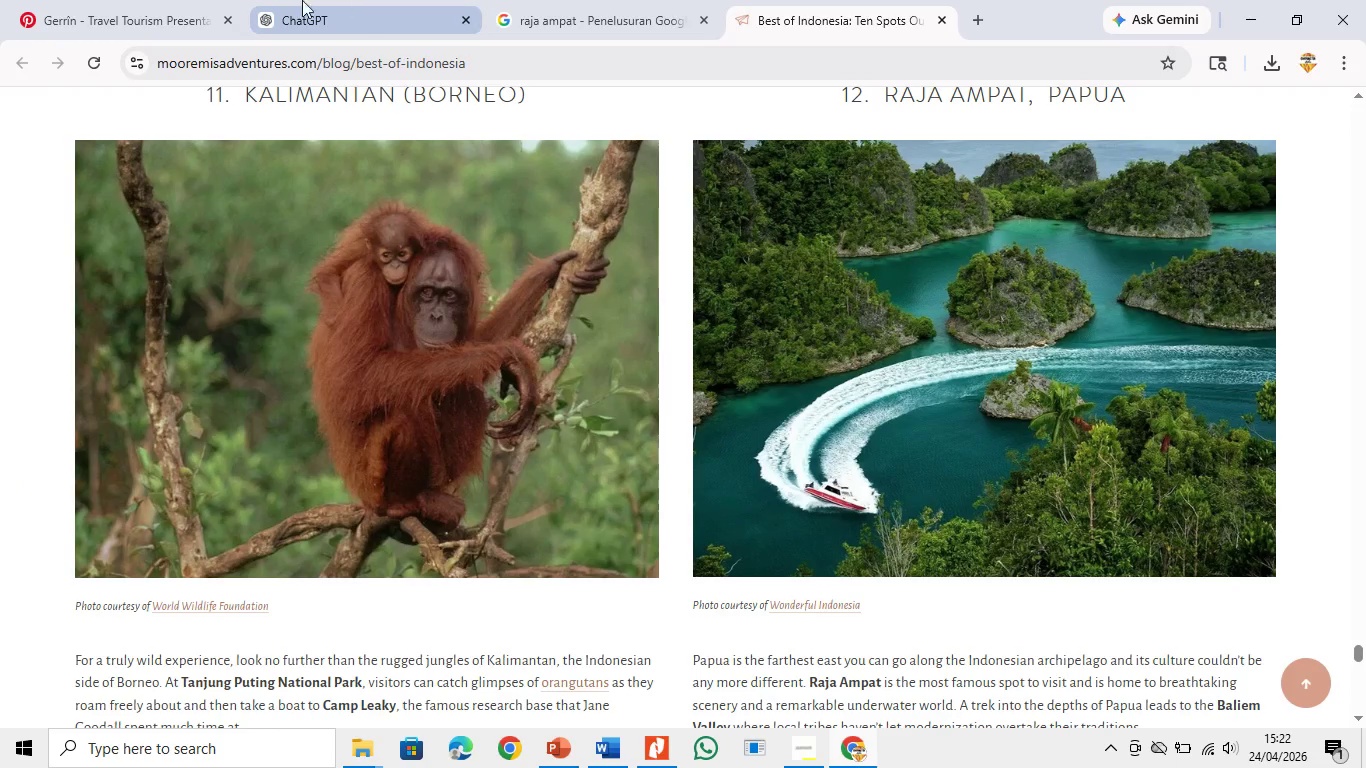 
left_click([221, 0])
 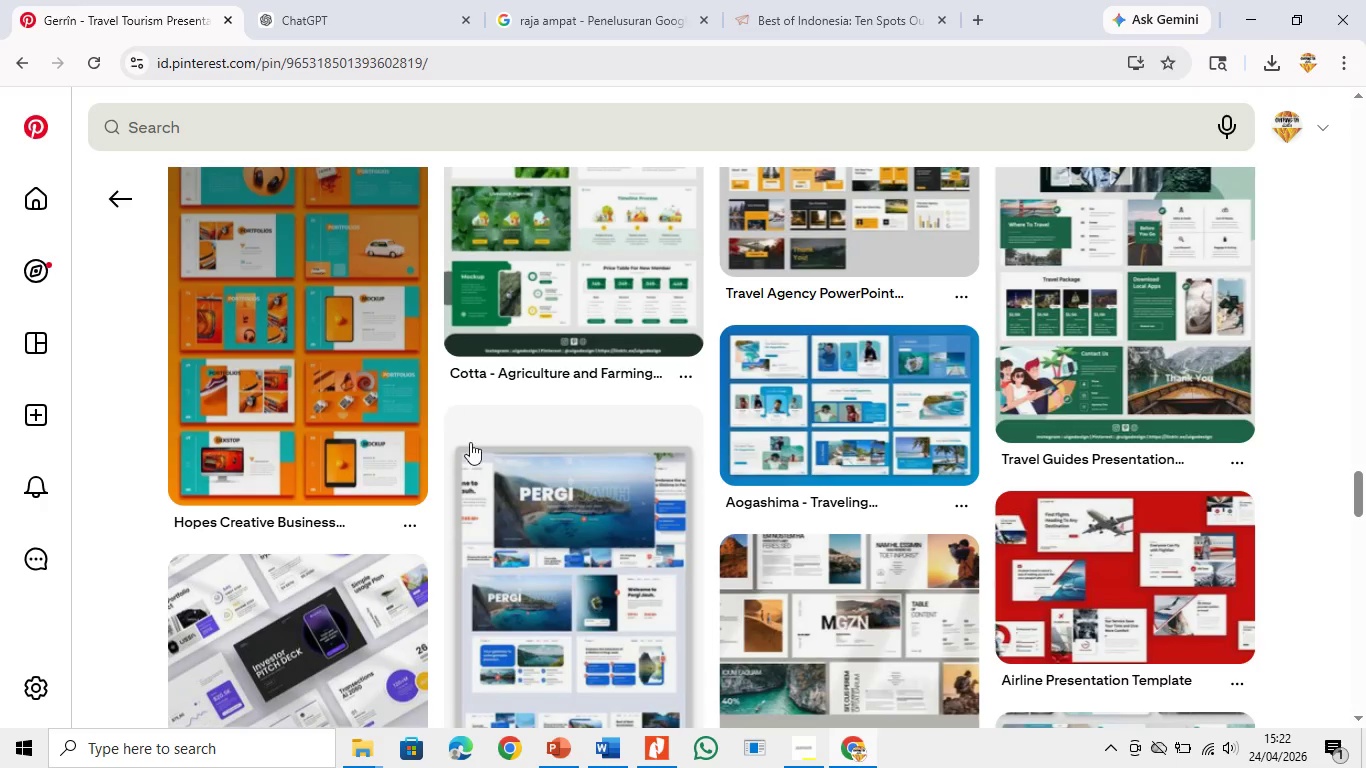 
scroll: coordinate [513, 508], scroll_direction: up, amount: 37.0
 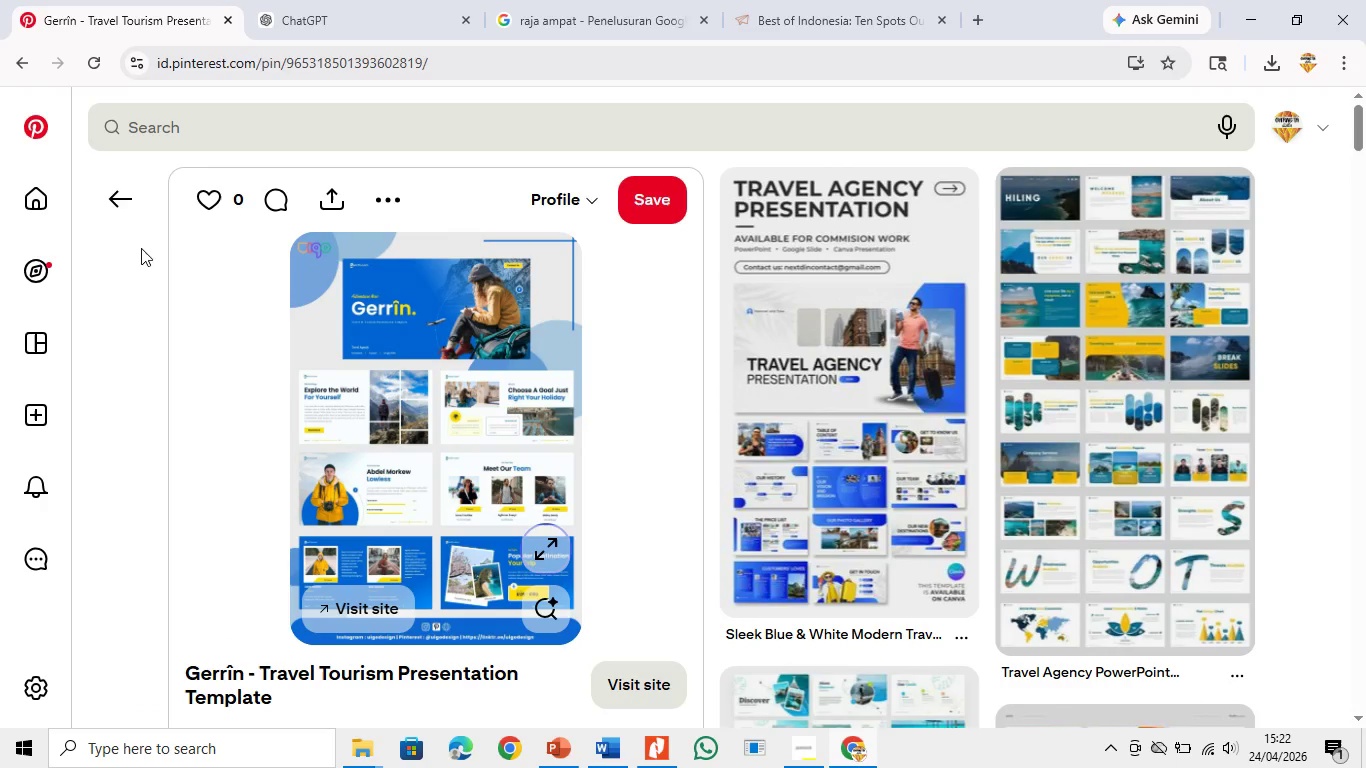 
left_click([131, 207])
 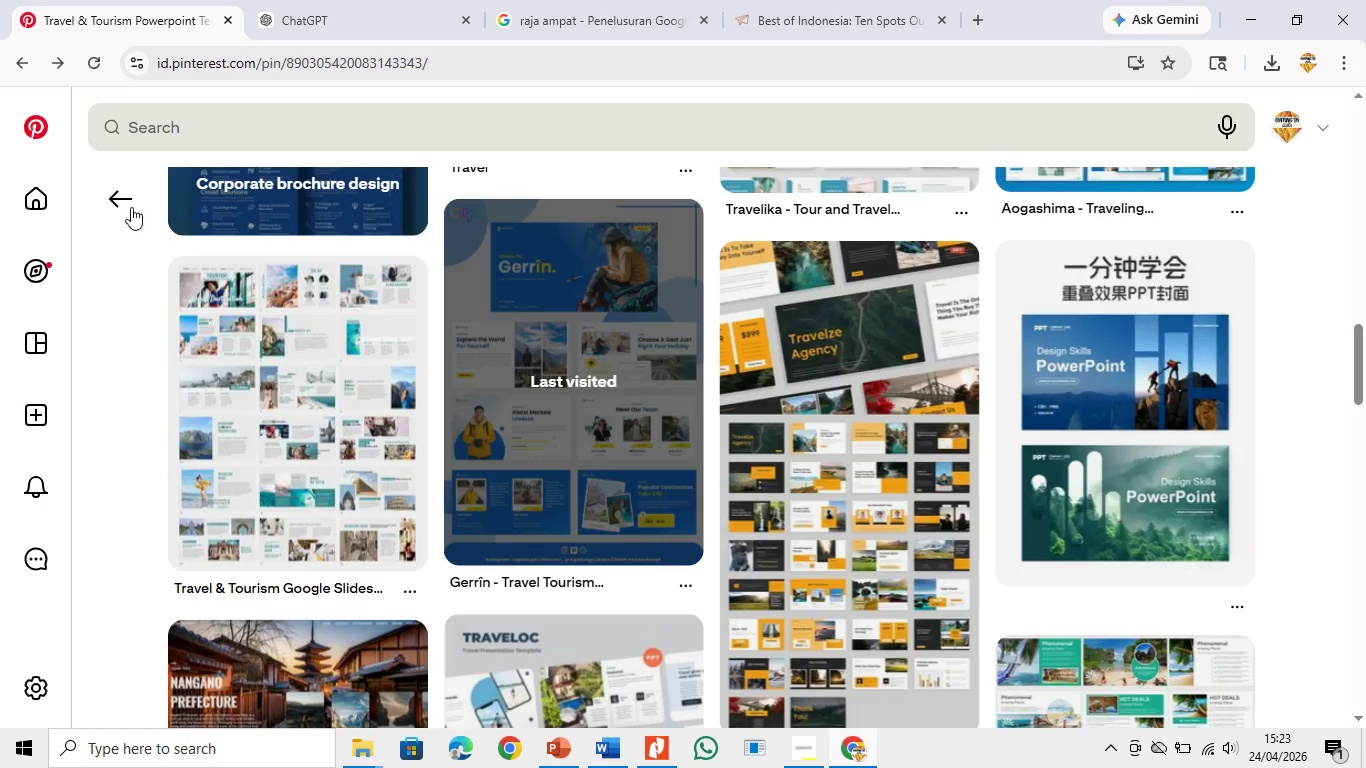 
scroll: coordinate [494, 537], scroll_direction: up, amount: 19.0
 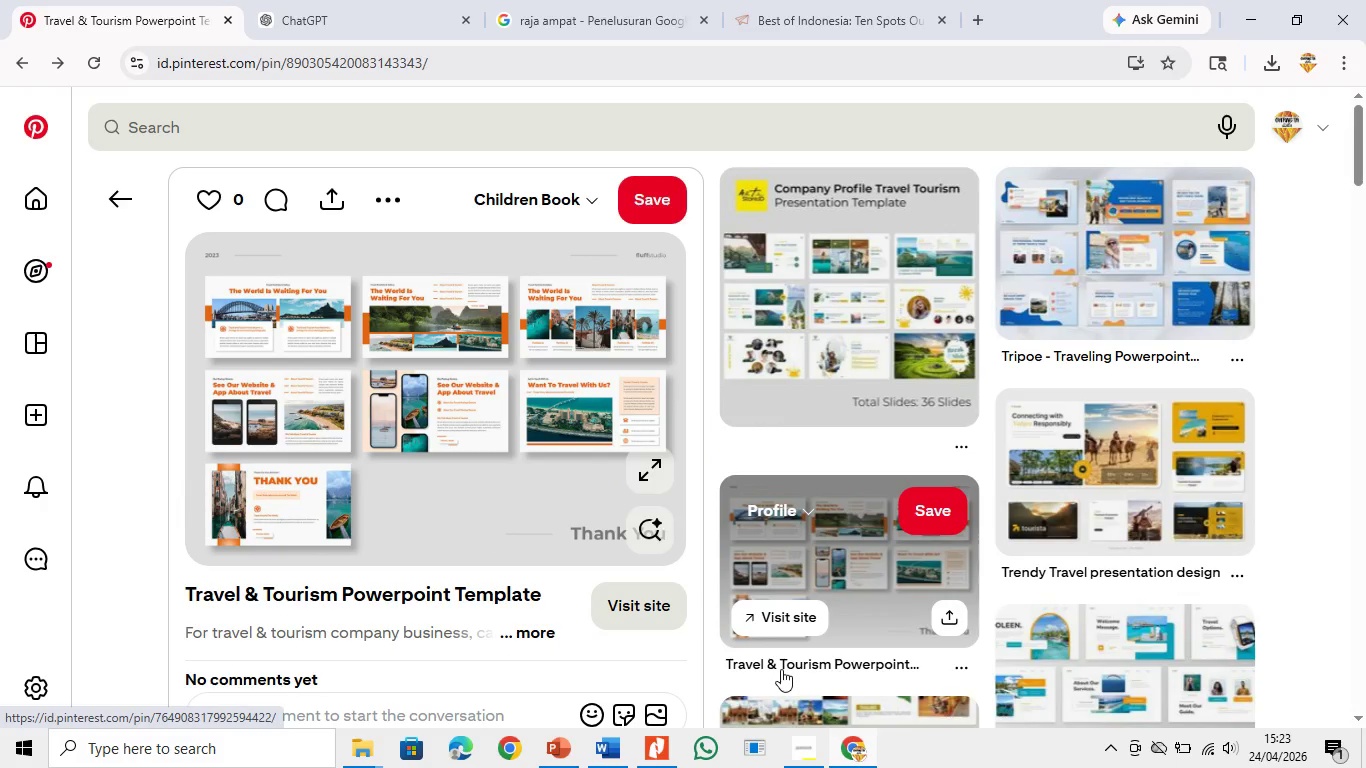 
wait(7.35)
 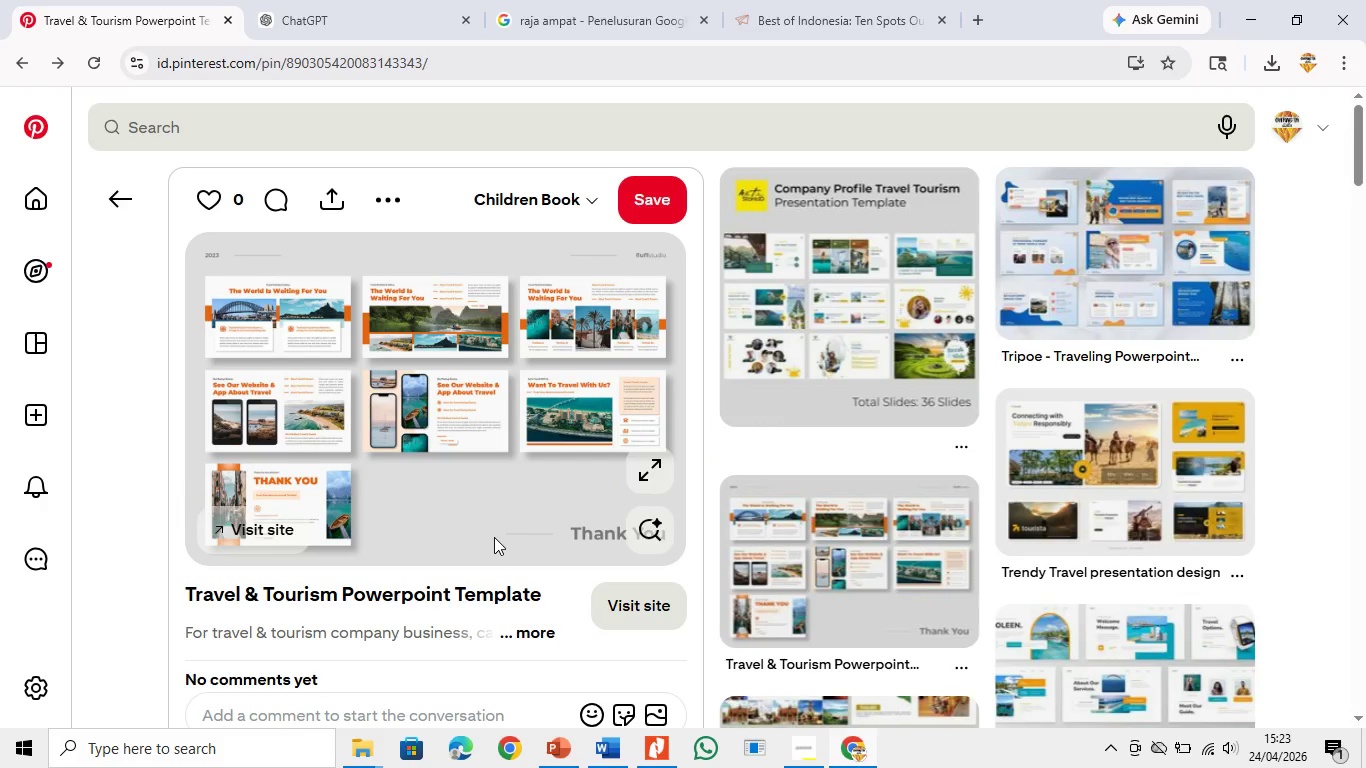 
scroll: coordinate [779, 670], scroll_direction: down, amount: 16.0
 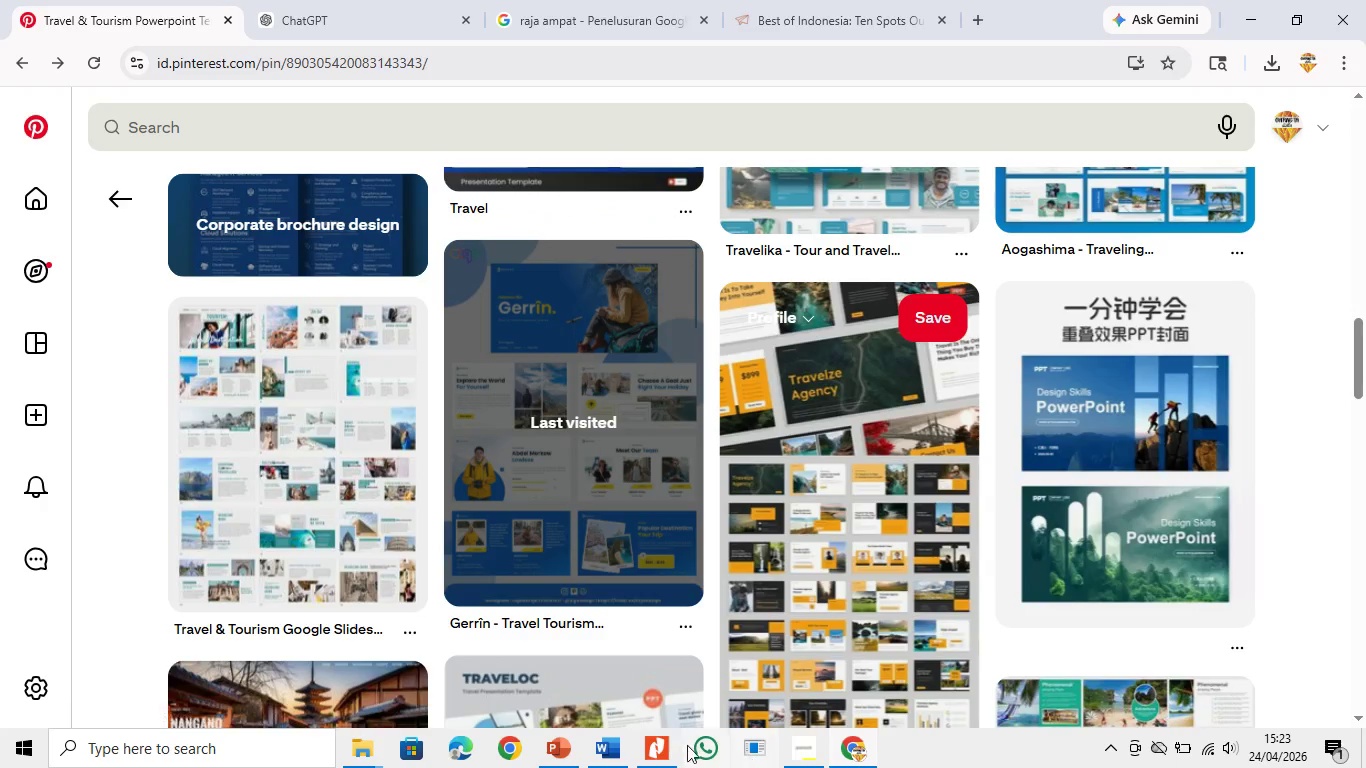 
left_click([552, 751])
 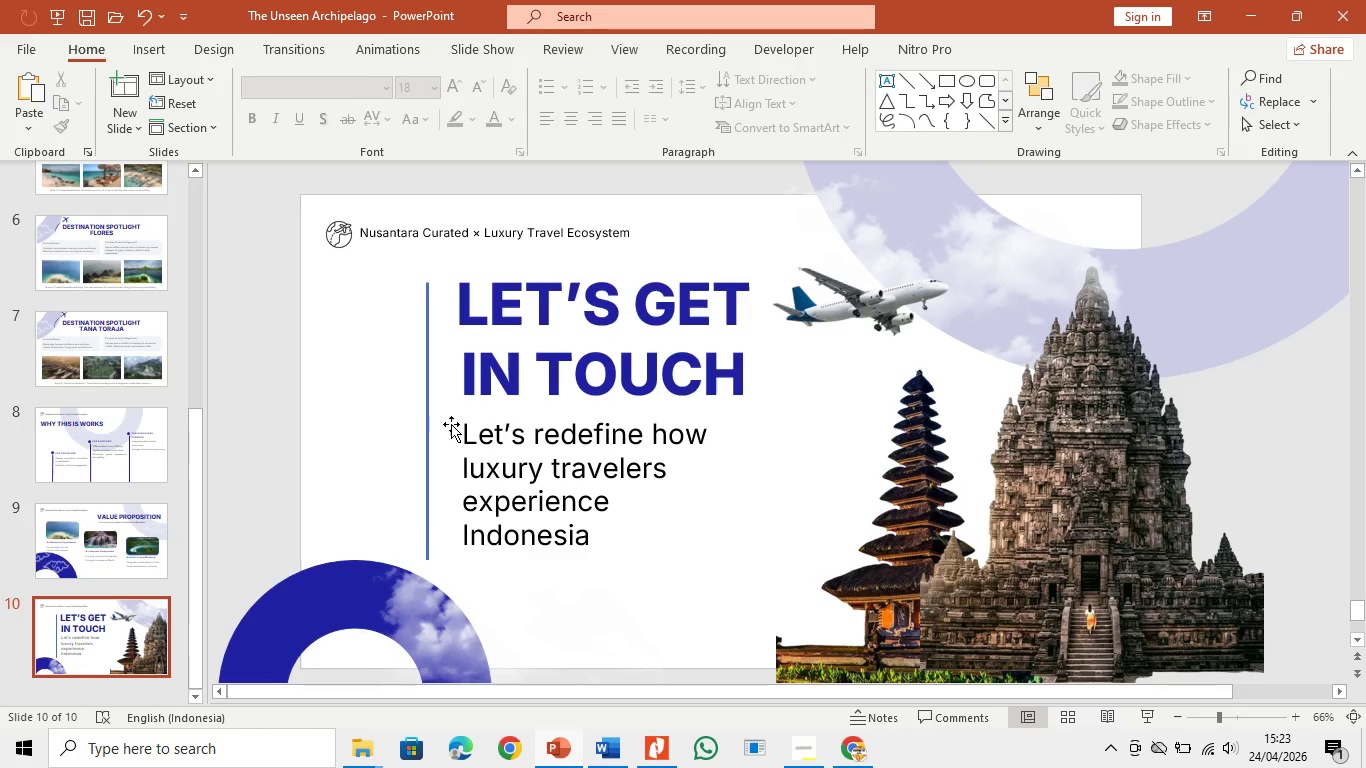 
left_click([432, 423])
 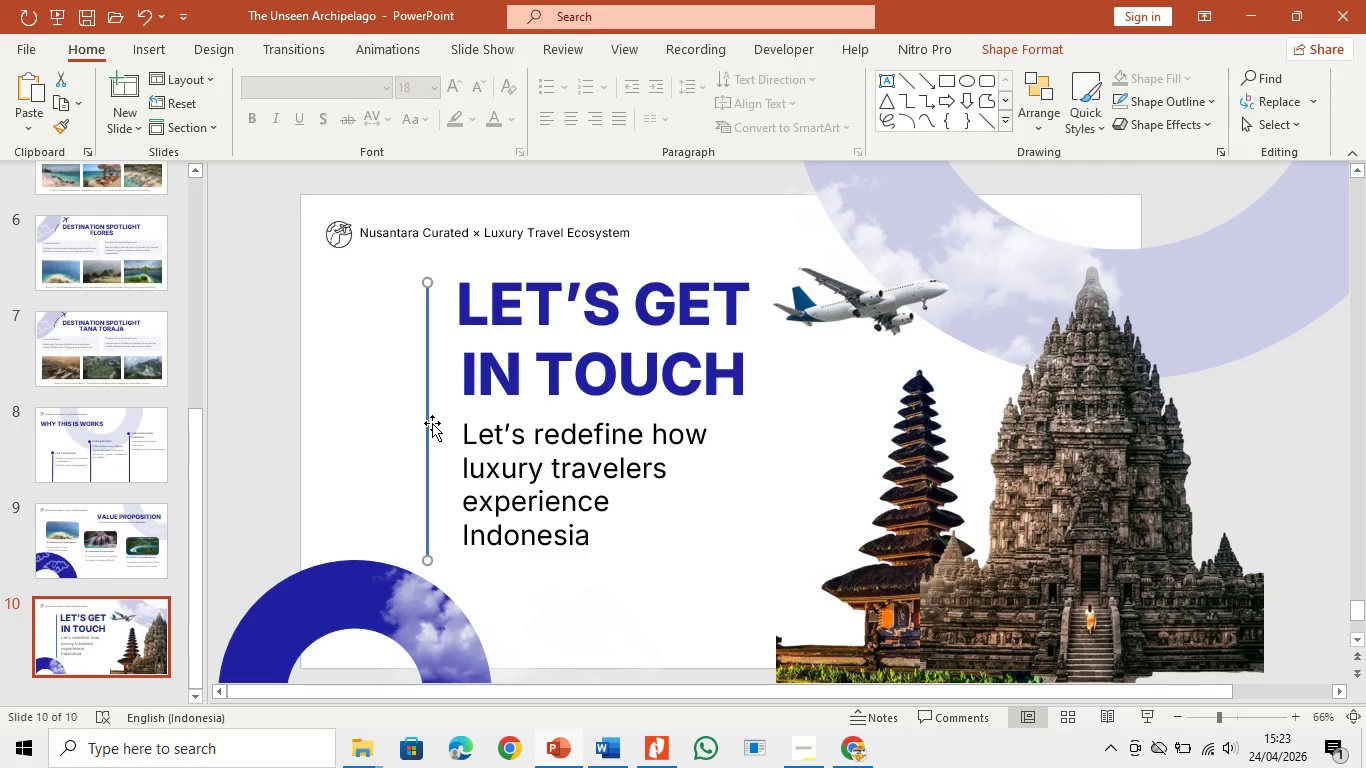 
key(Backspace)
 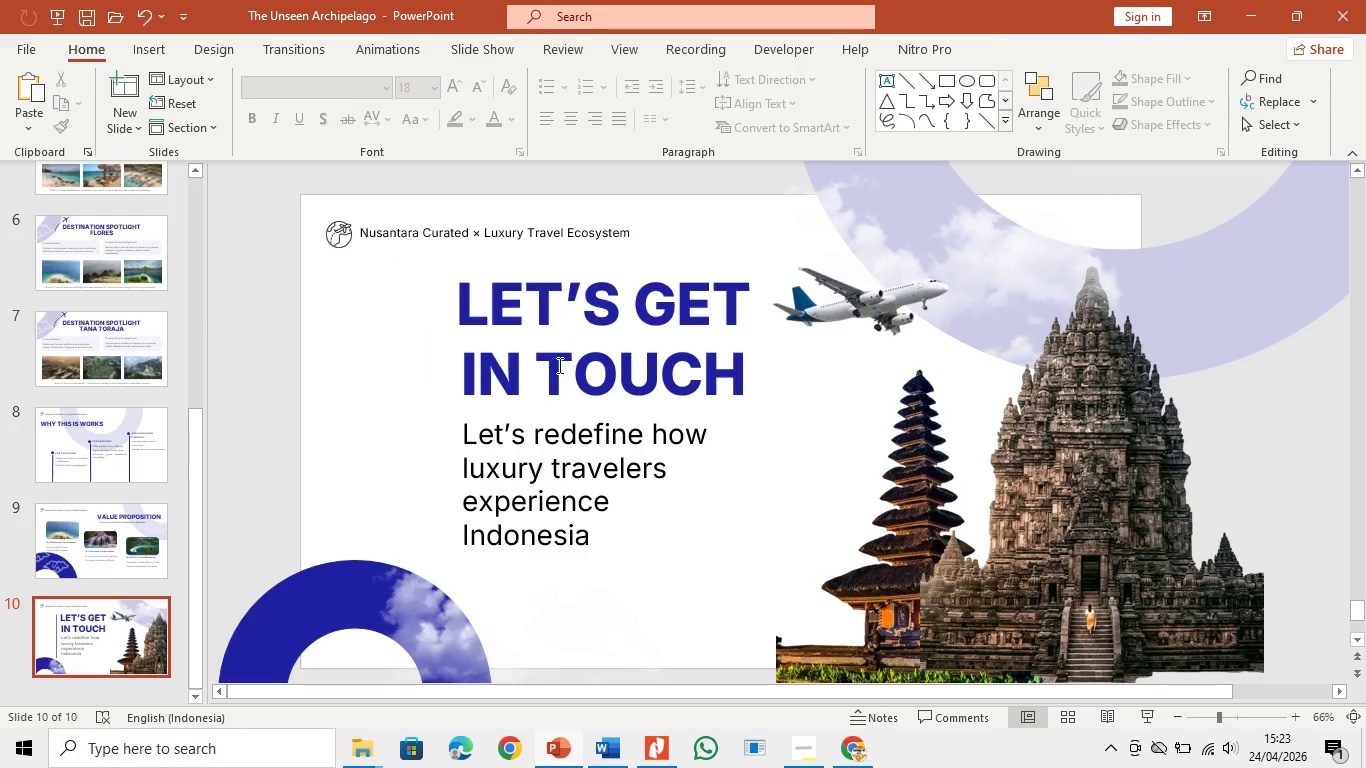 
left_click([558, 365])
 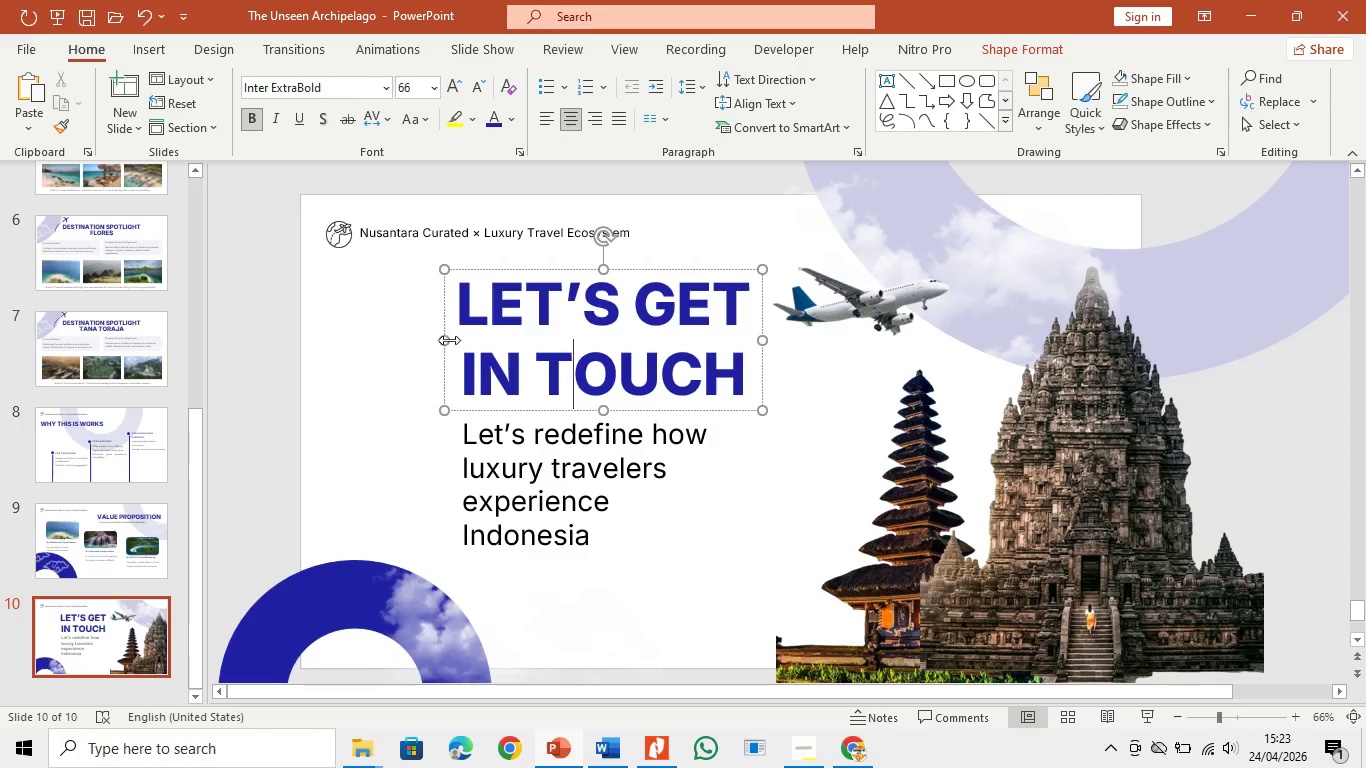 
left_click_drag(start_coordinate=[445, 340], to_coordinate=[332, 354])
 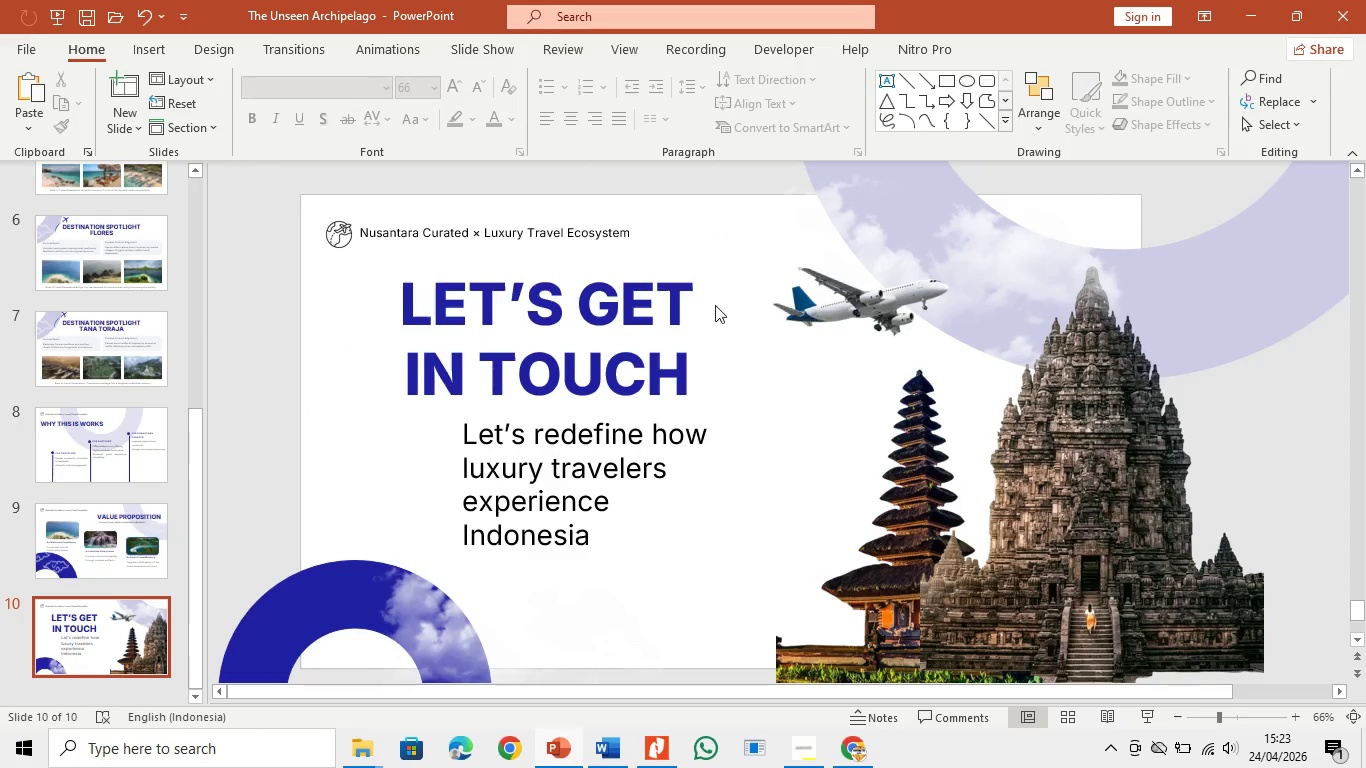 
left_click([615, 332])
 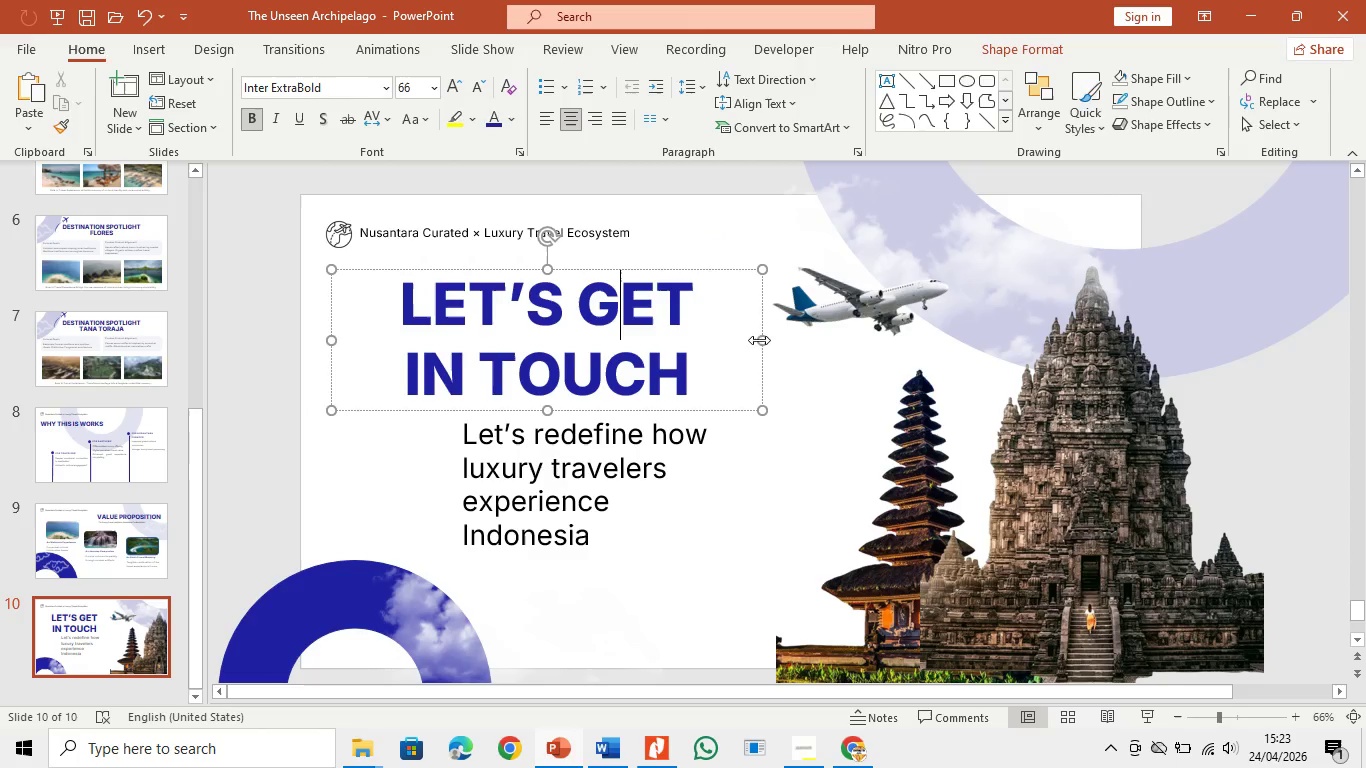 
left_click_drag(start_coordinate=[763, 340], to_coordinate=[805, 349])
 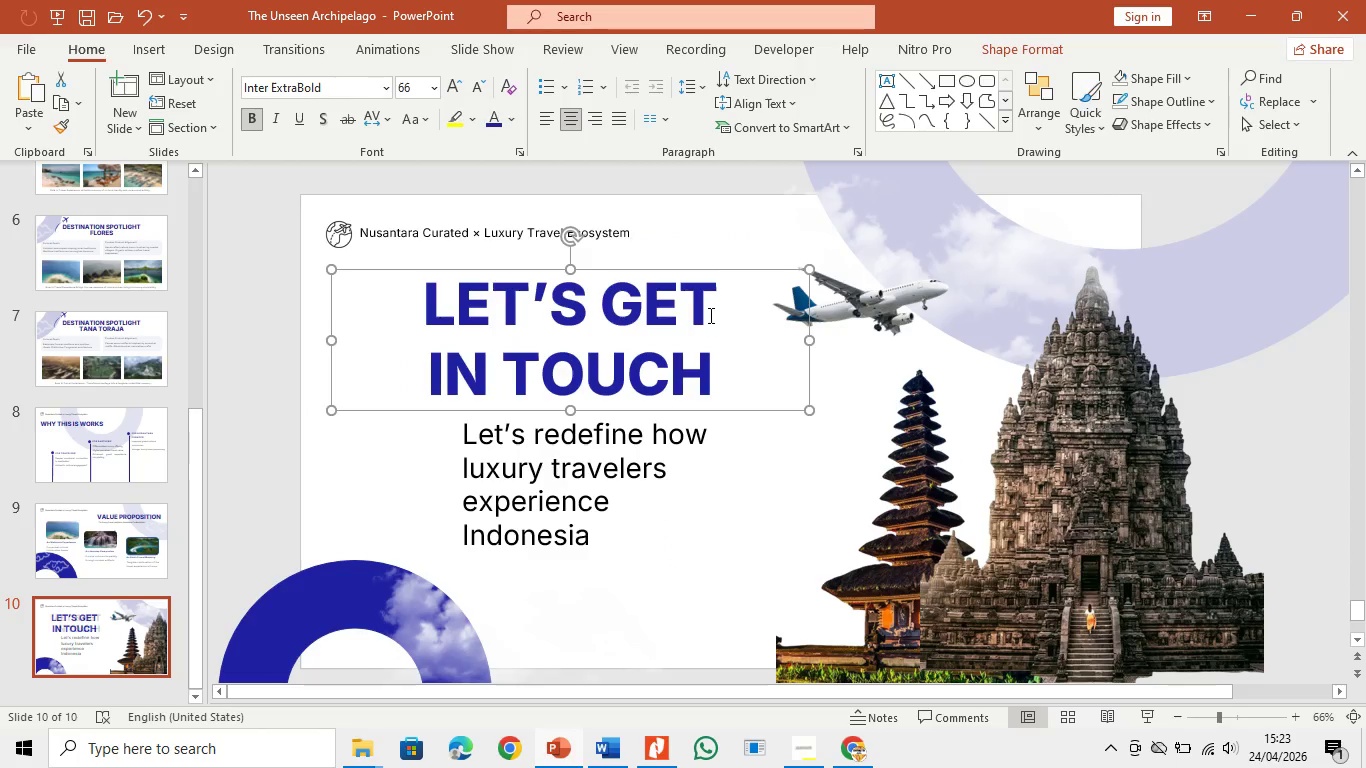 
left_click([711, 315])
 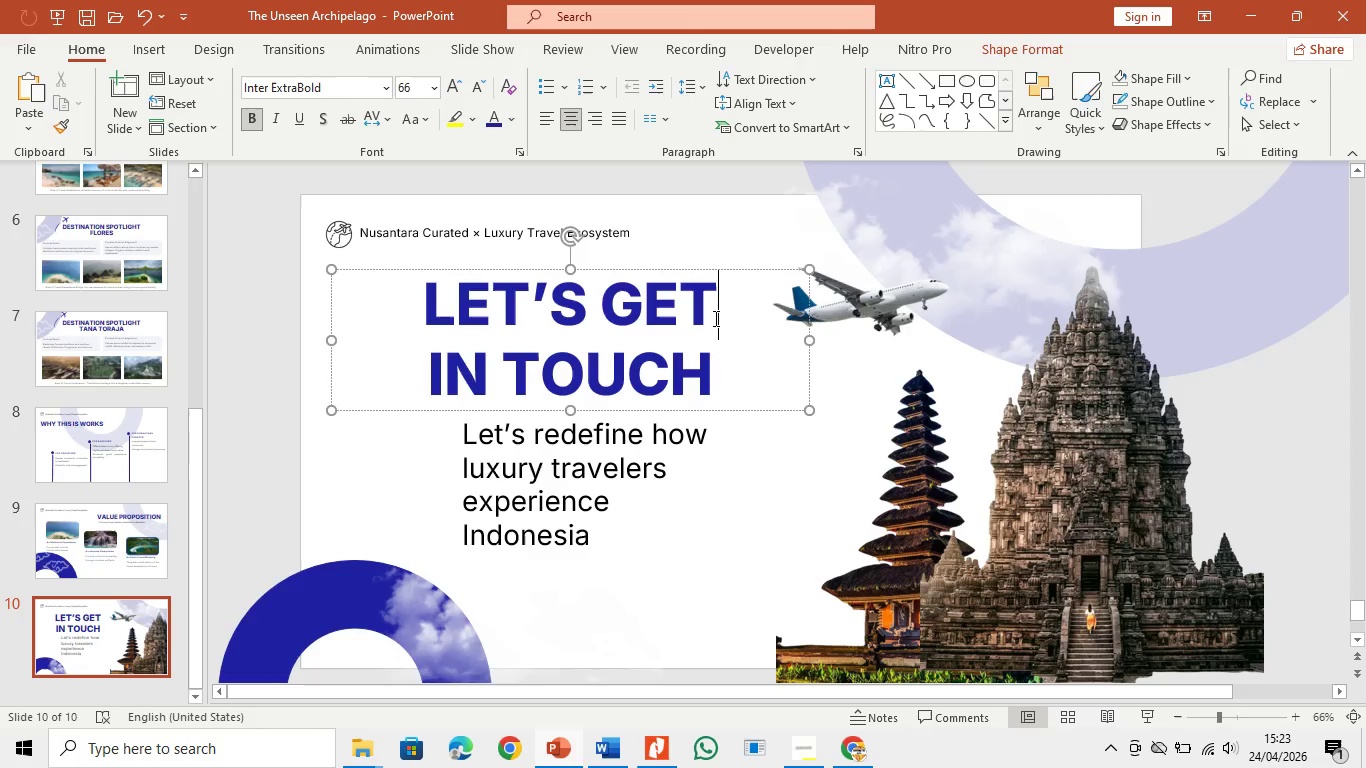 
key(Delete)
 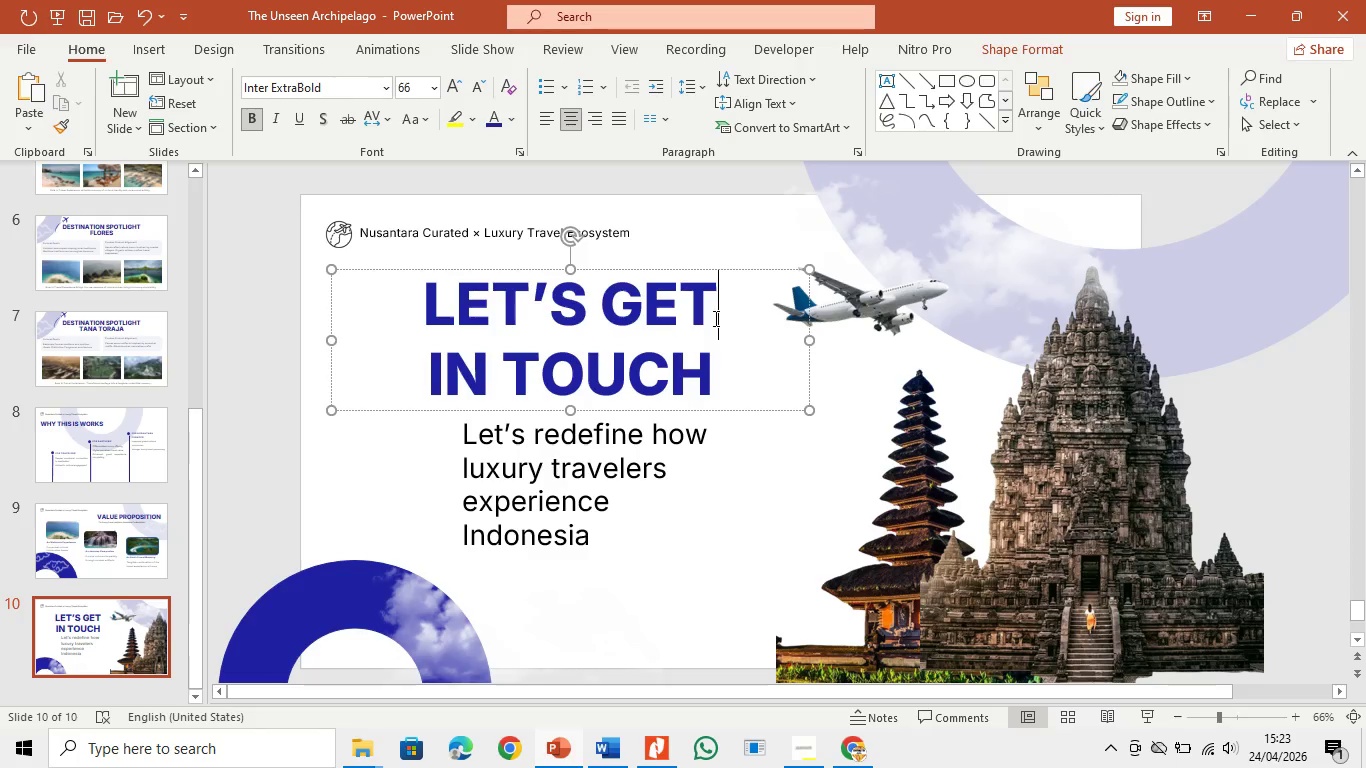 
key(Delete)
 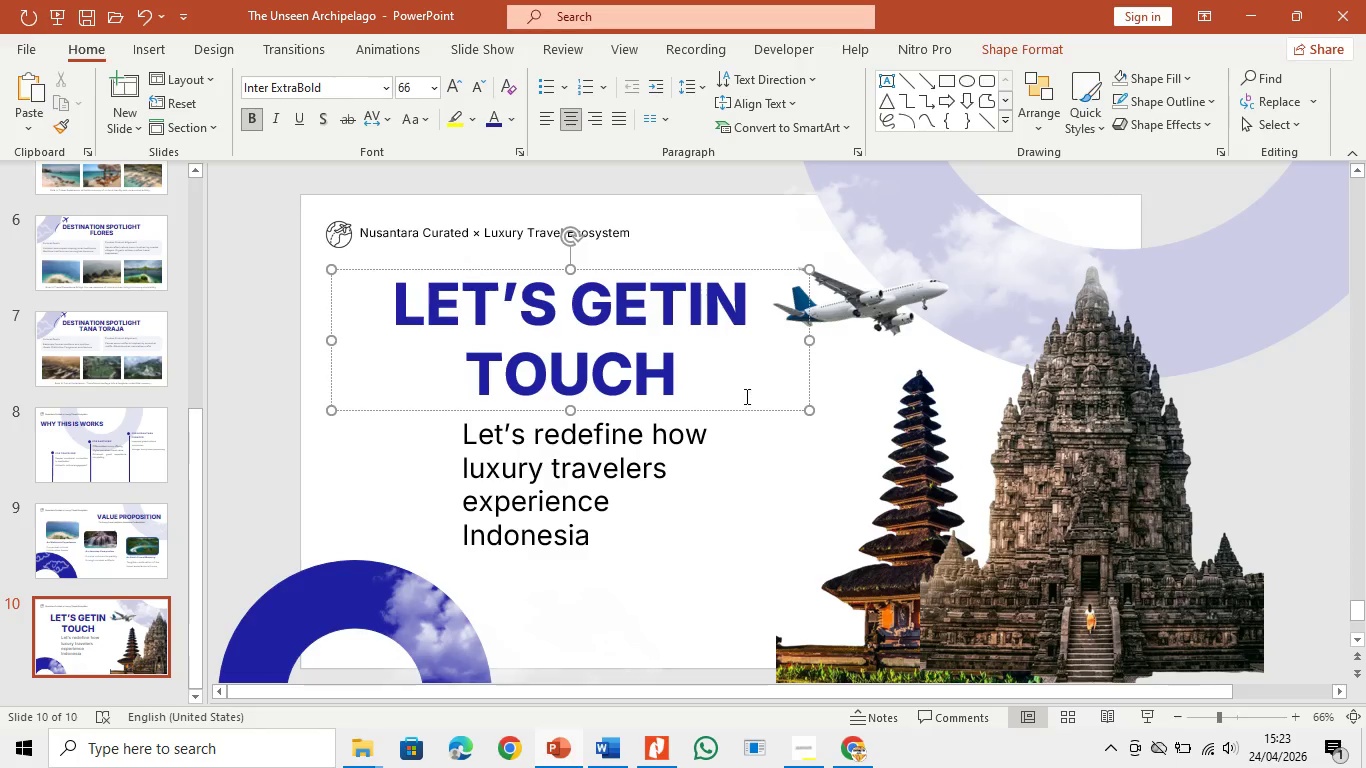 
key(Space)
 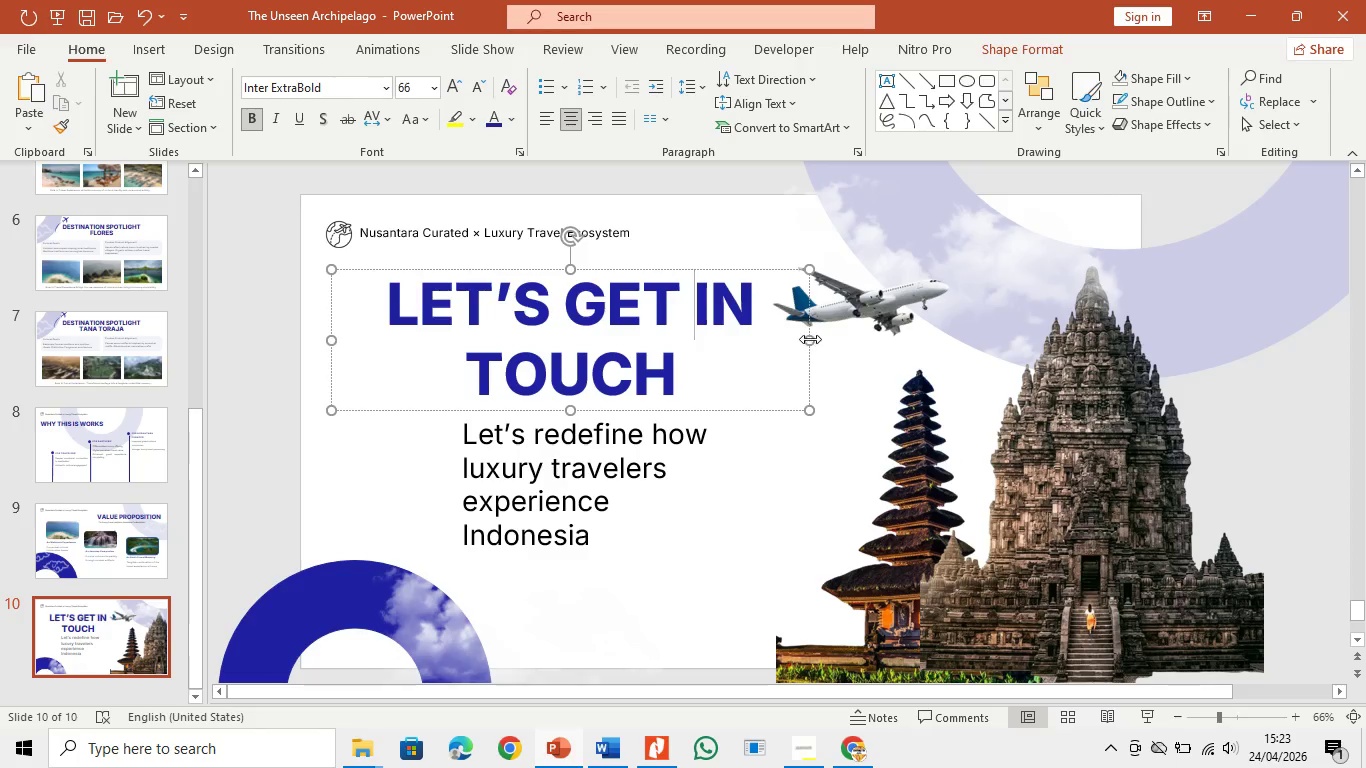 
left_click_drag(start_coordinate=[813, 341], to_coordinate=[687, 372])
 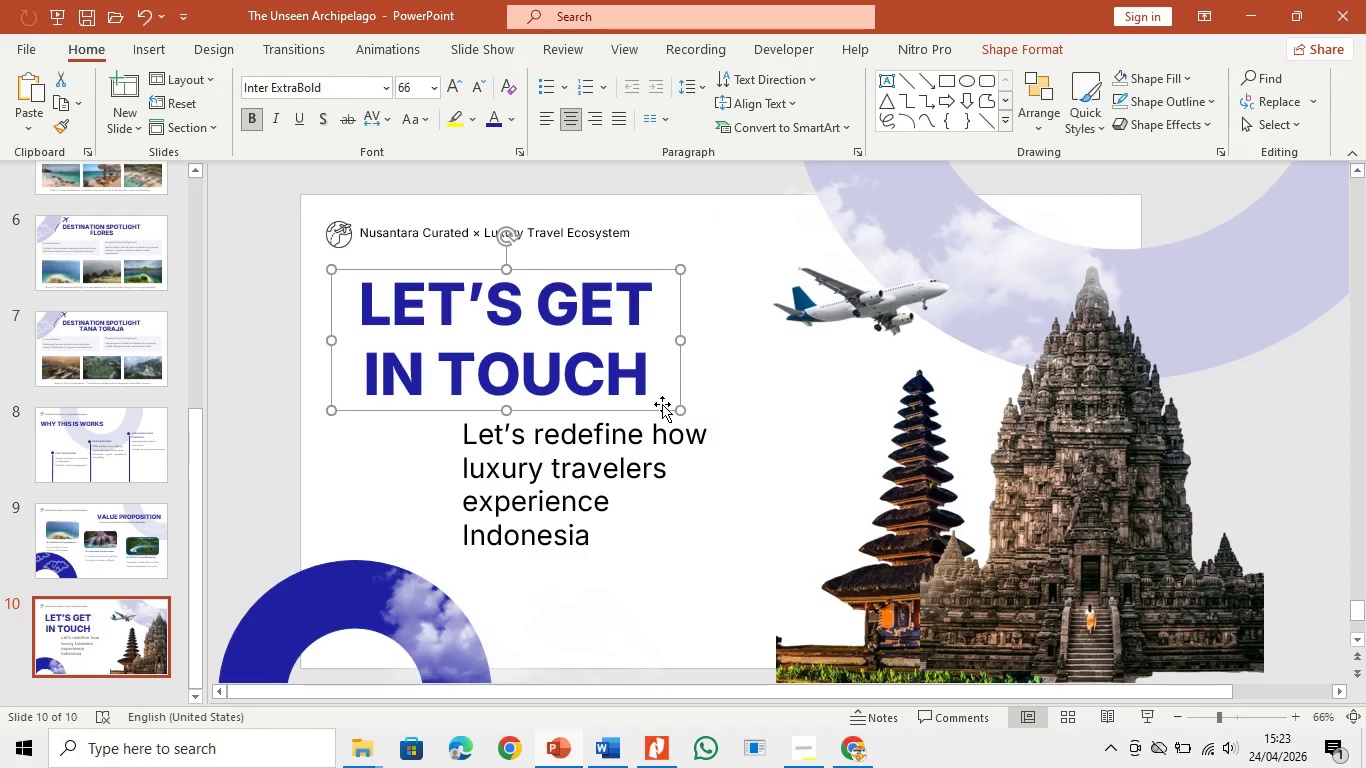 
left_click_drag(start_coordinate=[662, 411], to_coordinate=[750, 411])
 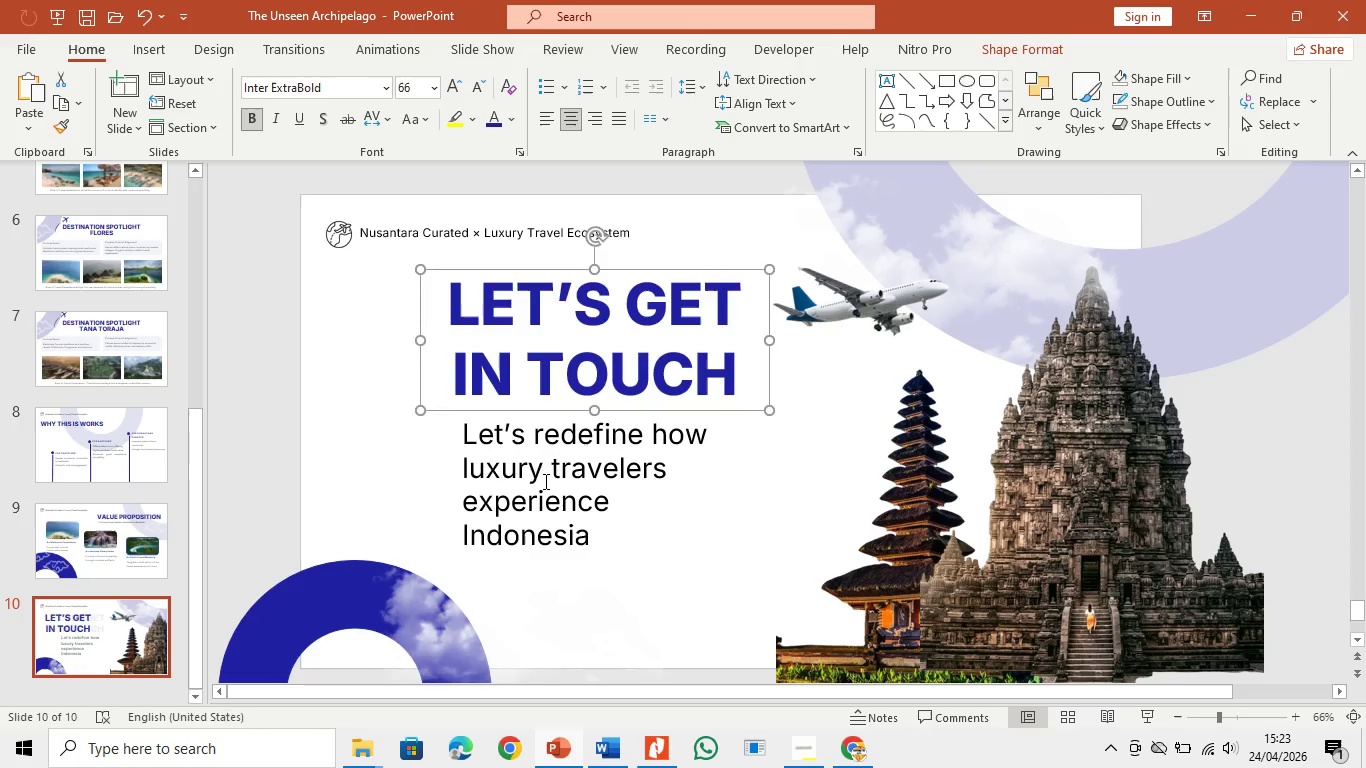 
left_click([544, 481])
 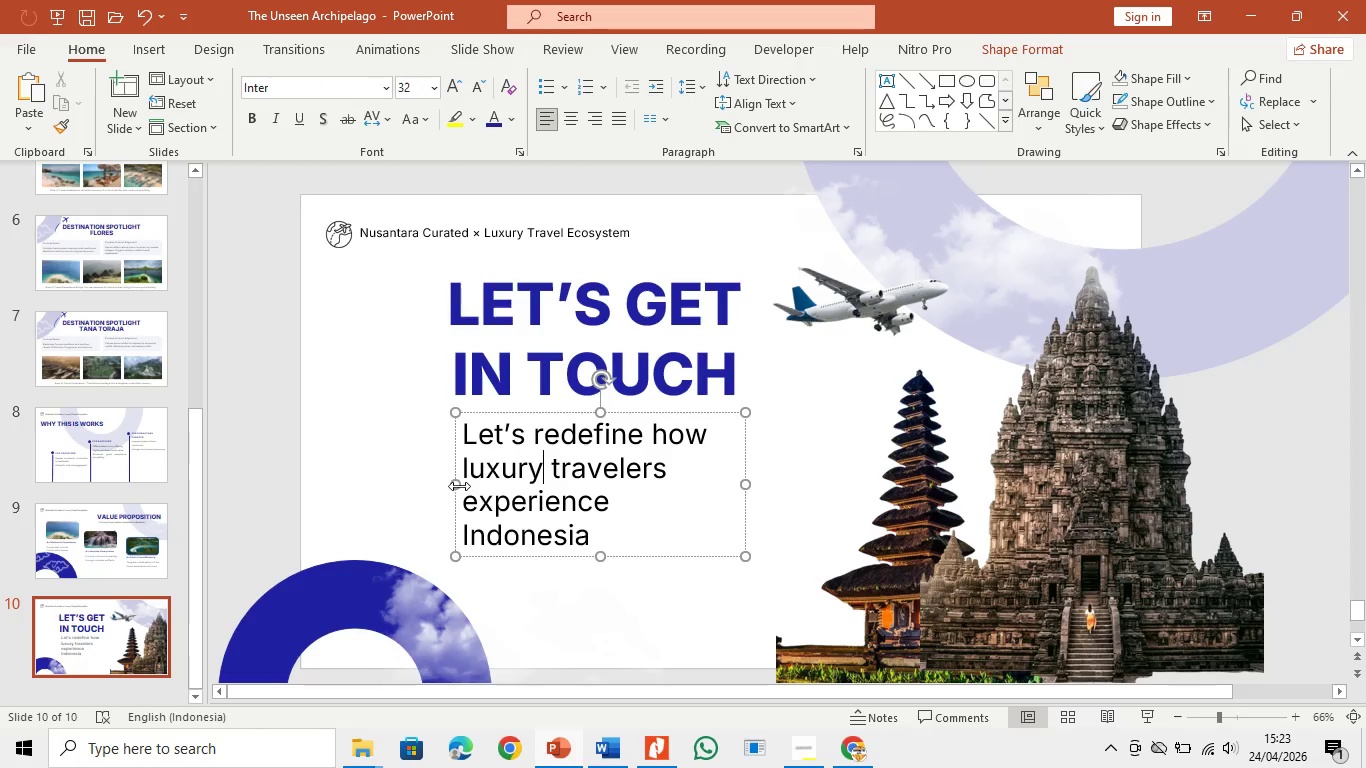 
left_click_drag(start_coordinate=[459, 486], to_coordinate=[334, 481])
 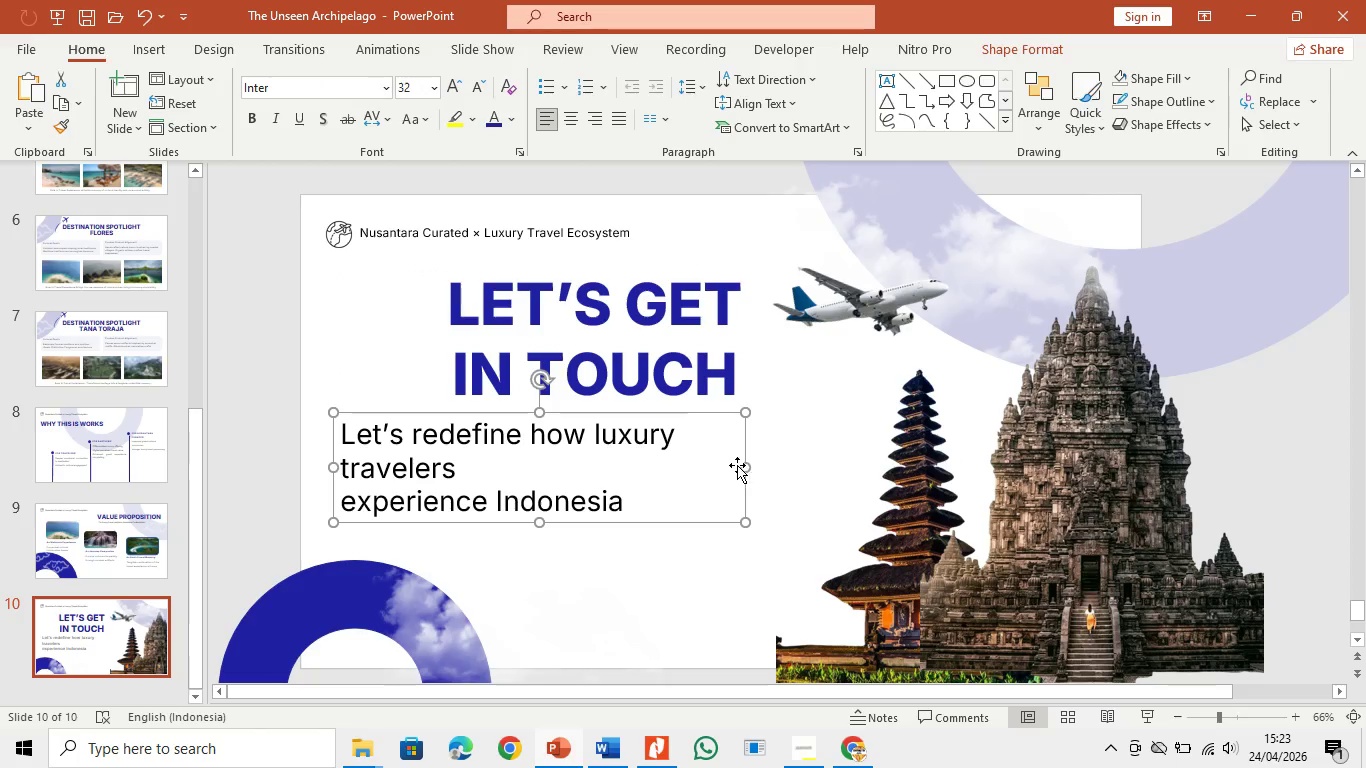 
left_click_drag(start_coordinate=[751, 464], to_coordinate=[853, 462])
 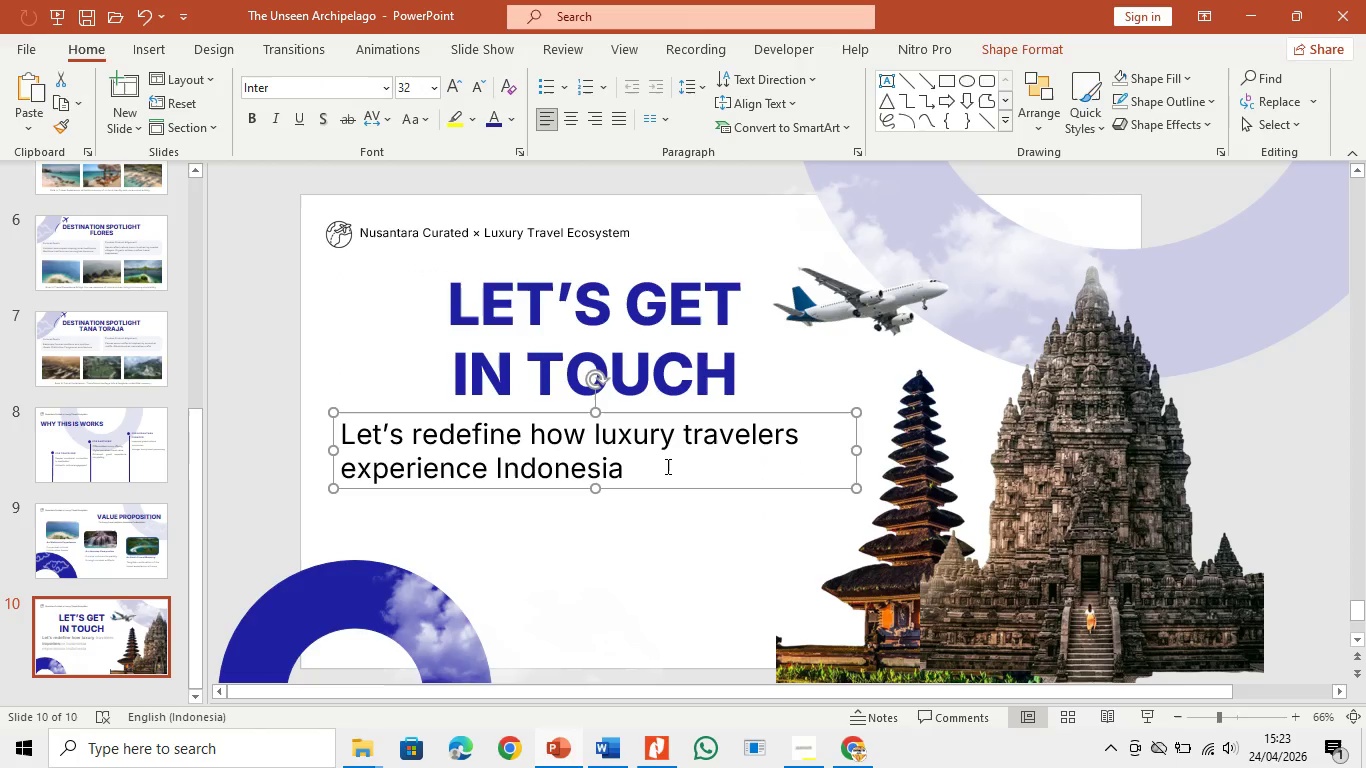 
left_click_drag(start_coordinate=[666, 466], to_coordinate=[358, 436])
 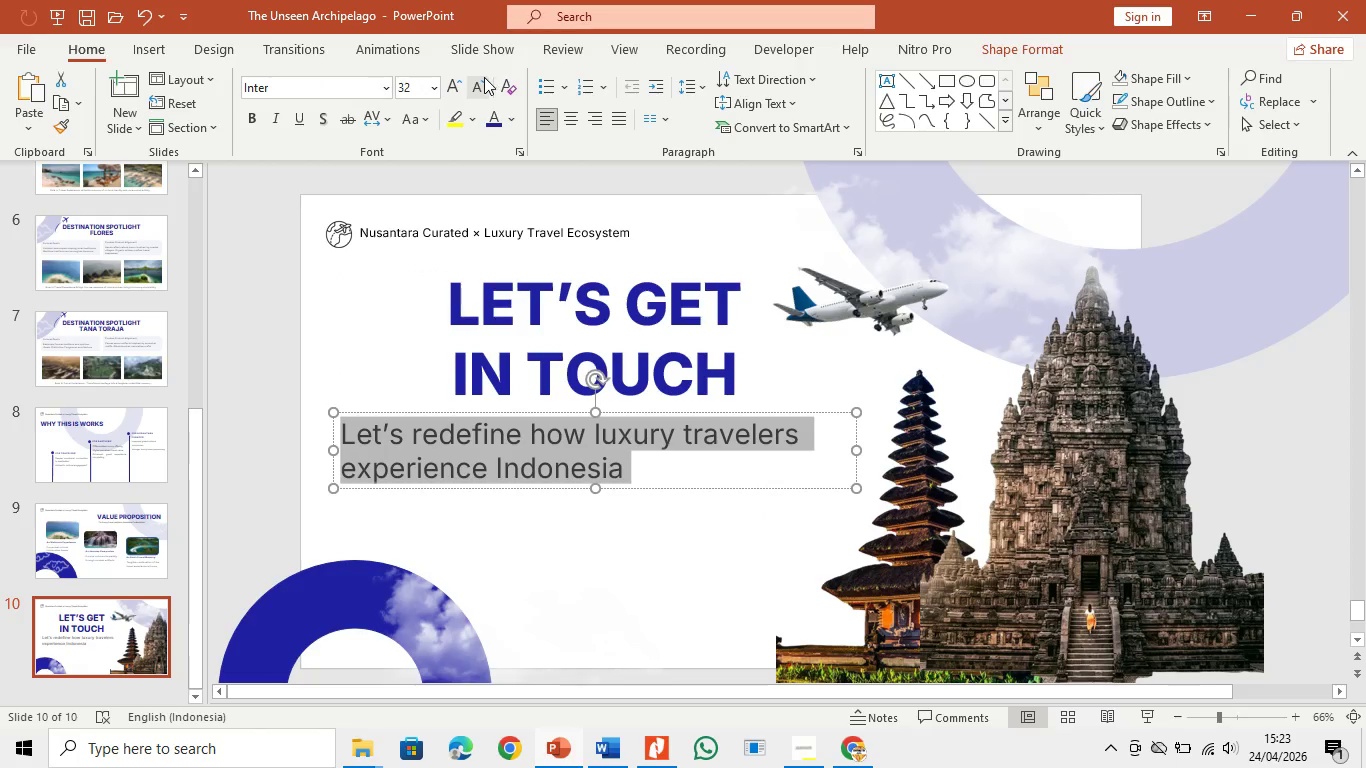 
double_click([483, 77])
 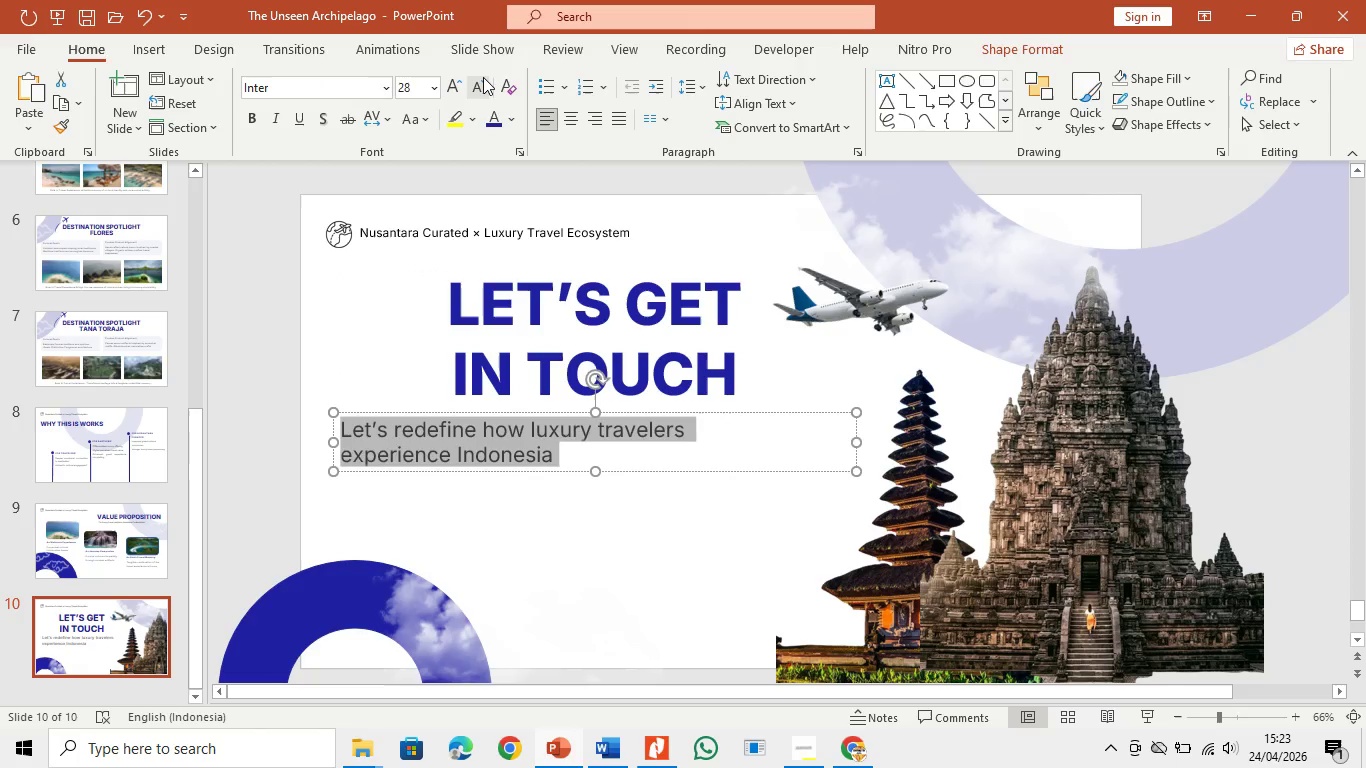 
triple_click([483, 77])
 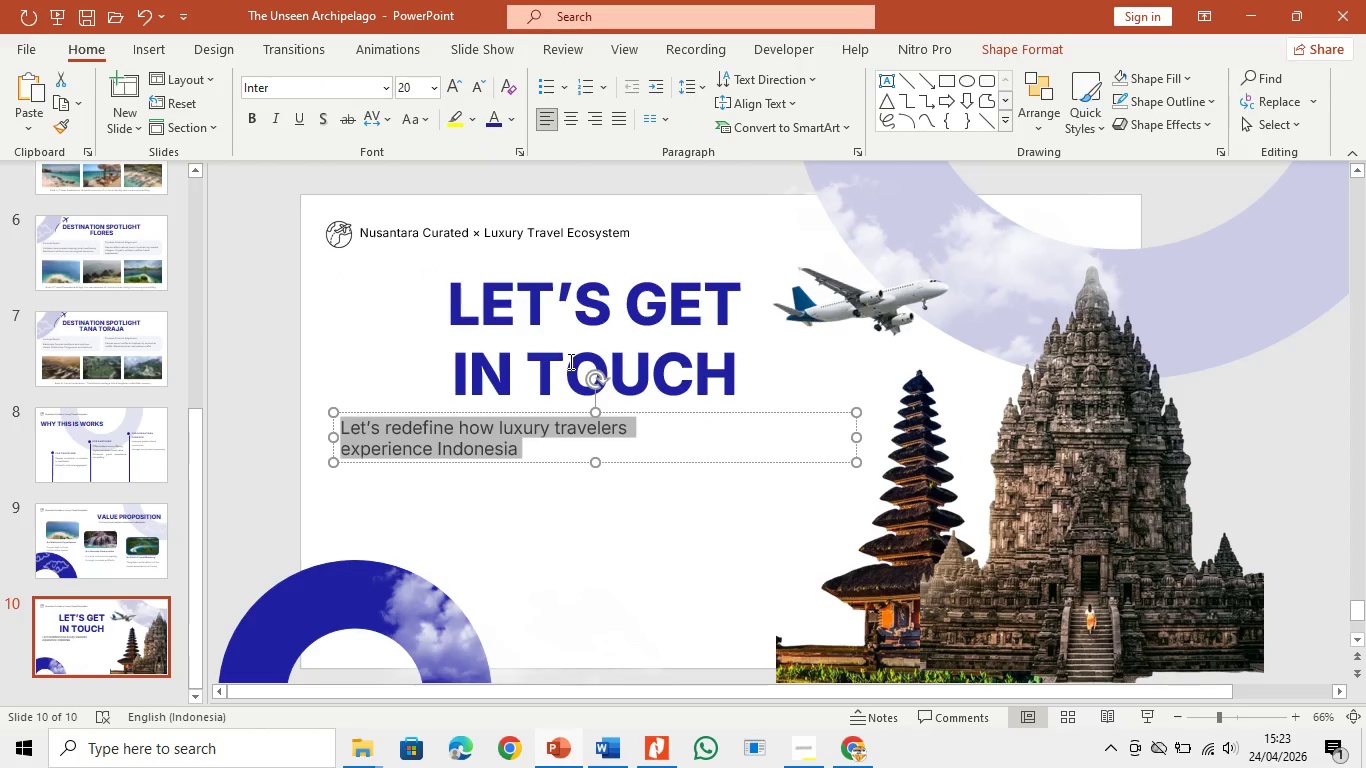 
left_click([569, 361])
 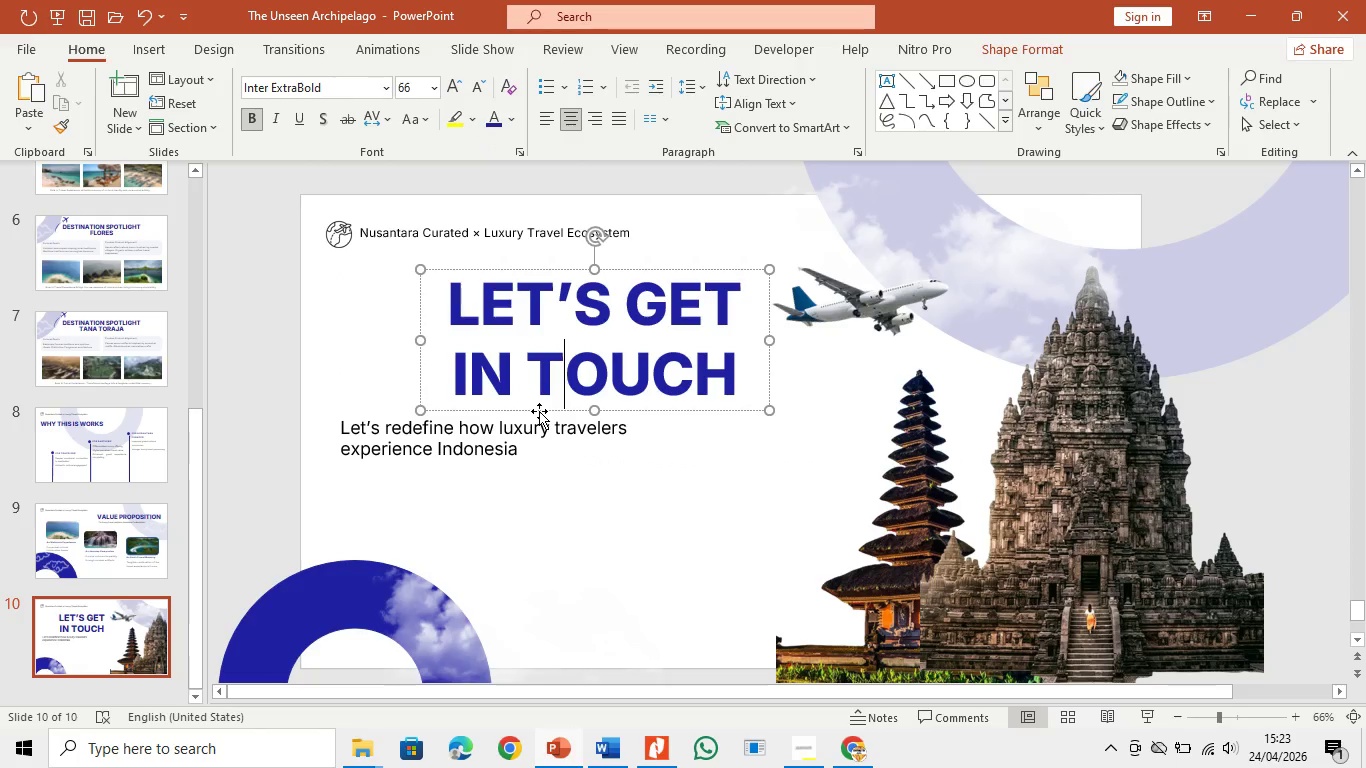 
left_click_drag(start_coordinate=[539, 411], to_coordinate=[433, 411])
 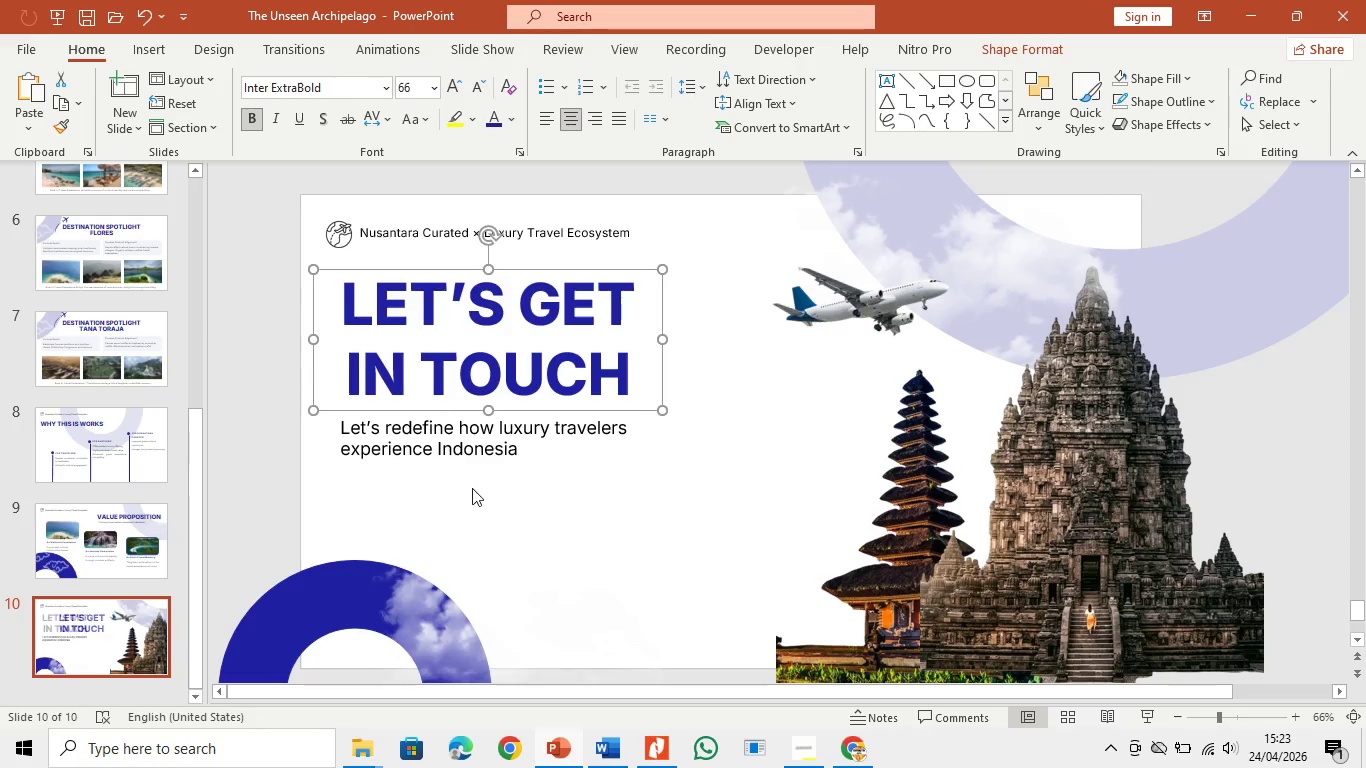 
left_click([472, 488])
 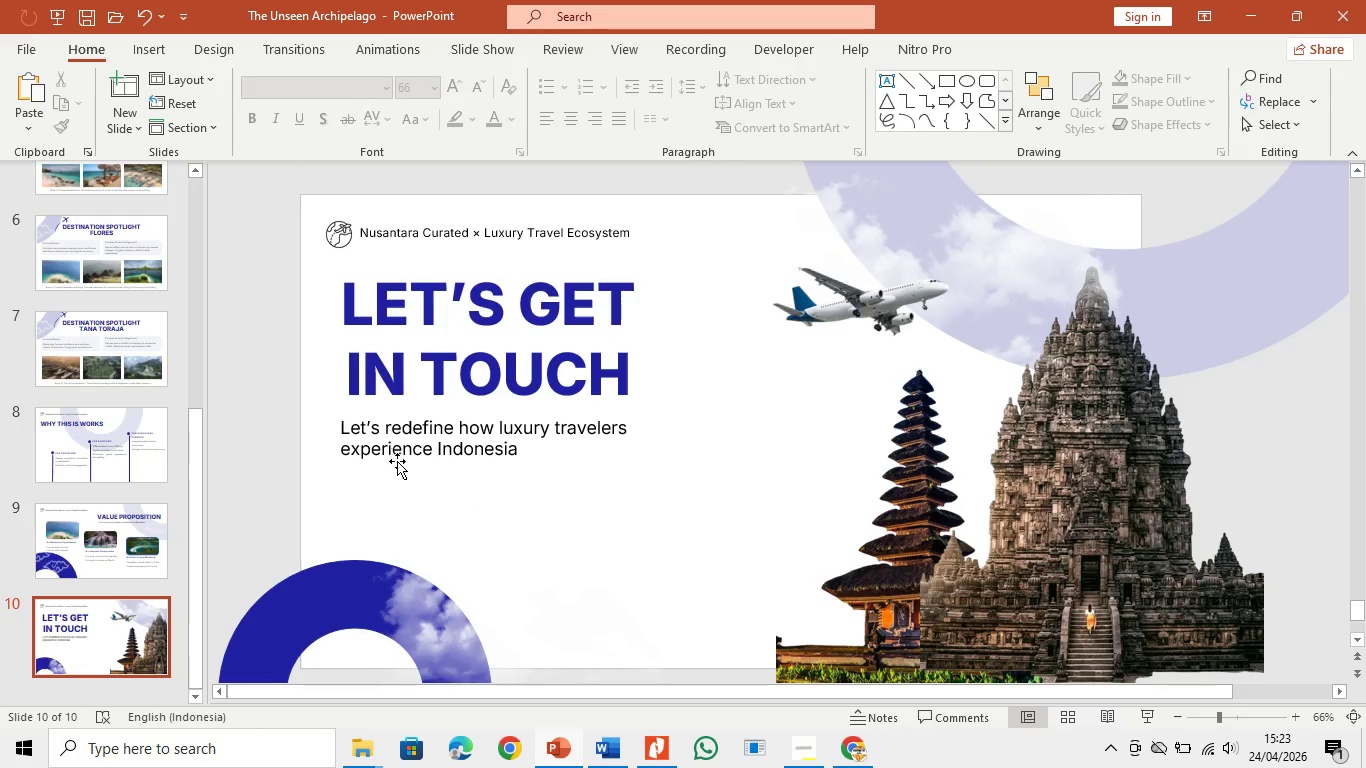 
left_click([417, 438])
 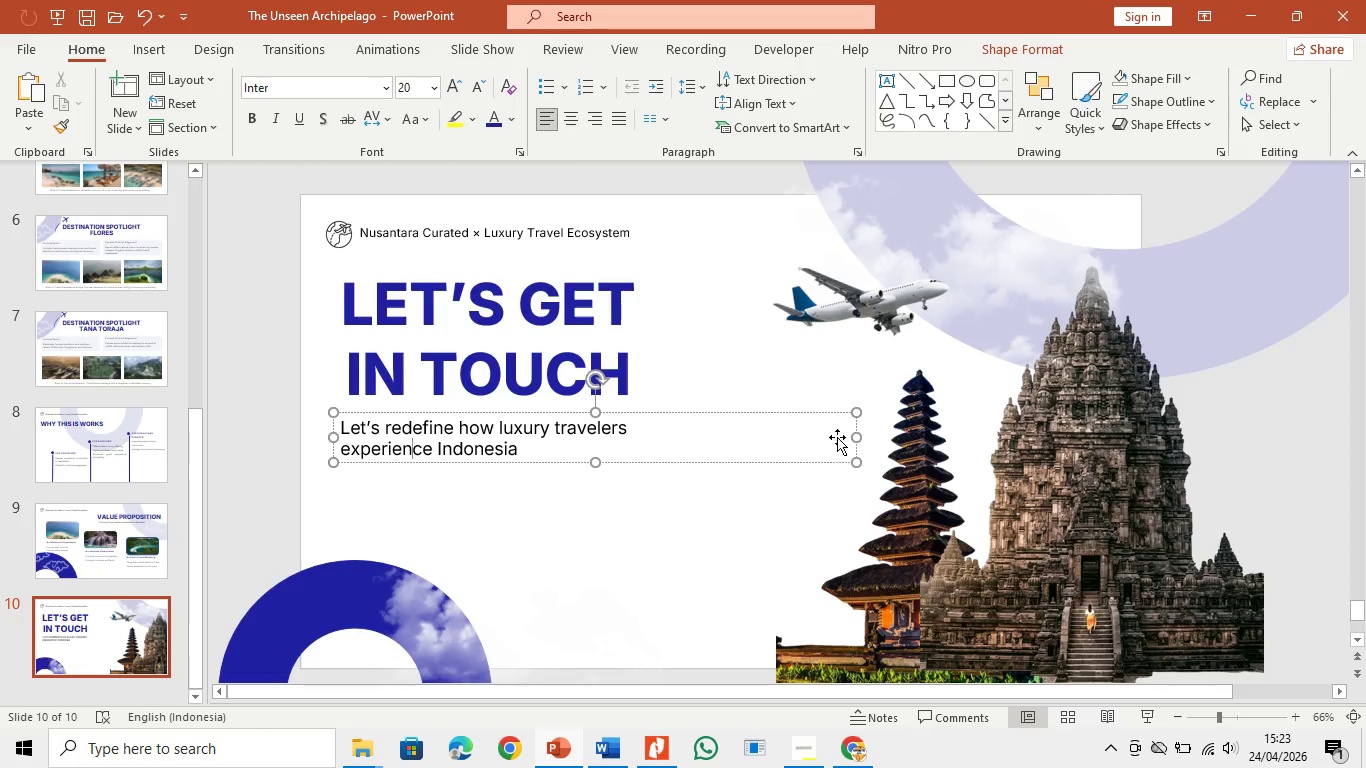 
left_click_drag(start_coordinate=[855, 441], to_coordinate=[651, 441])
 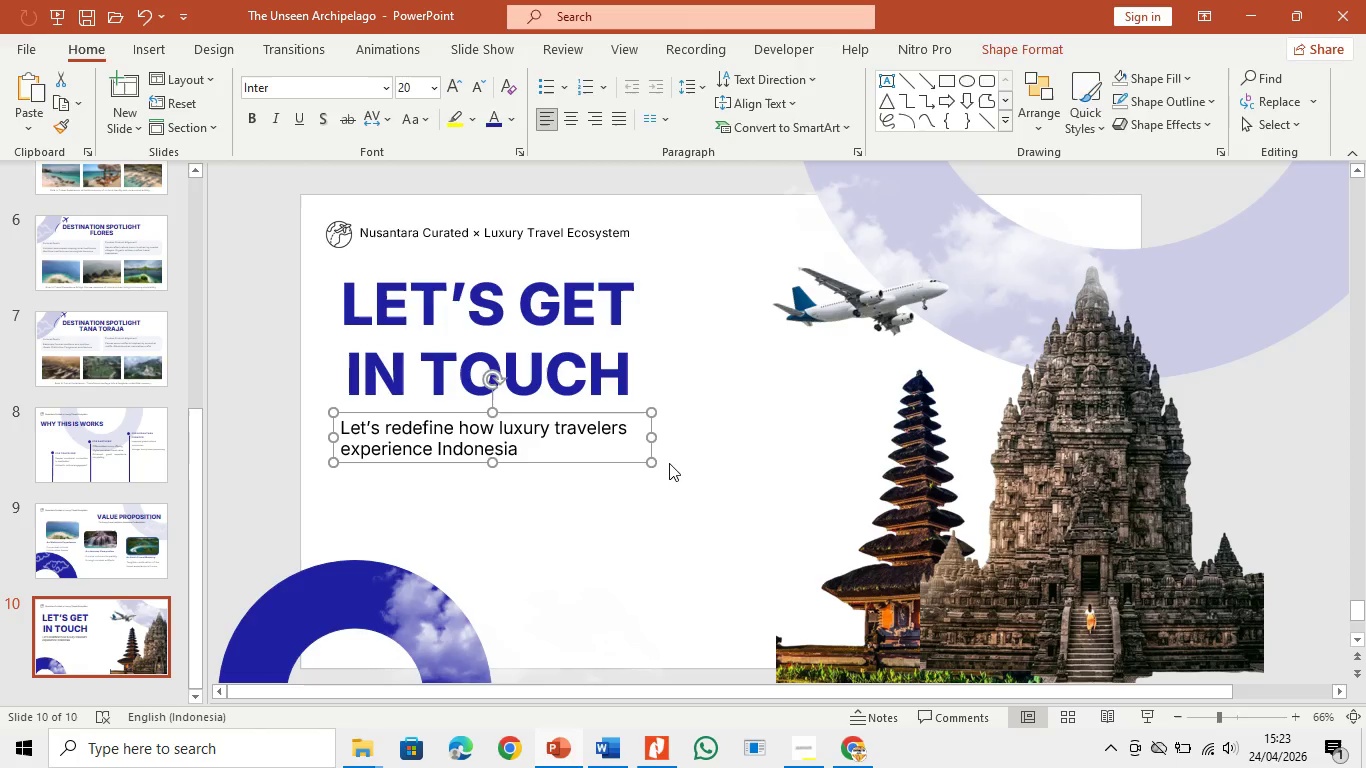 
left_click([670, 469])
 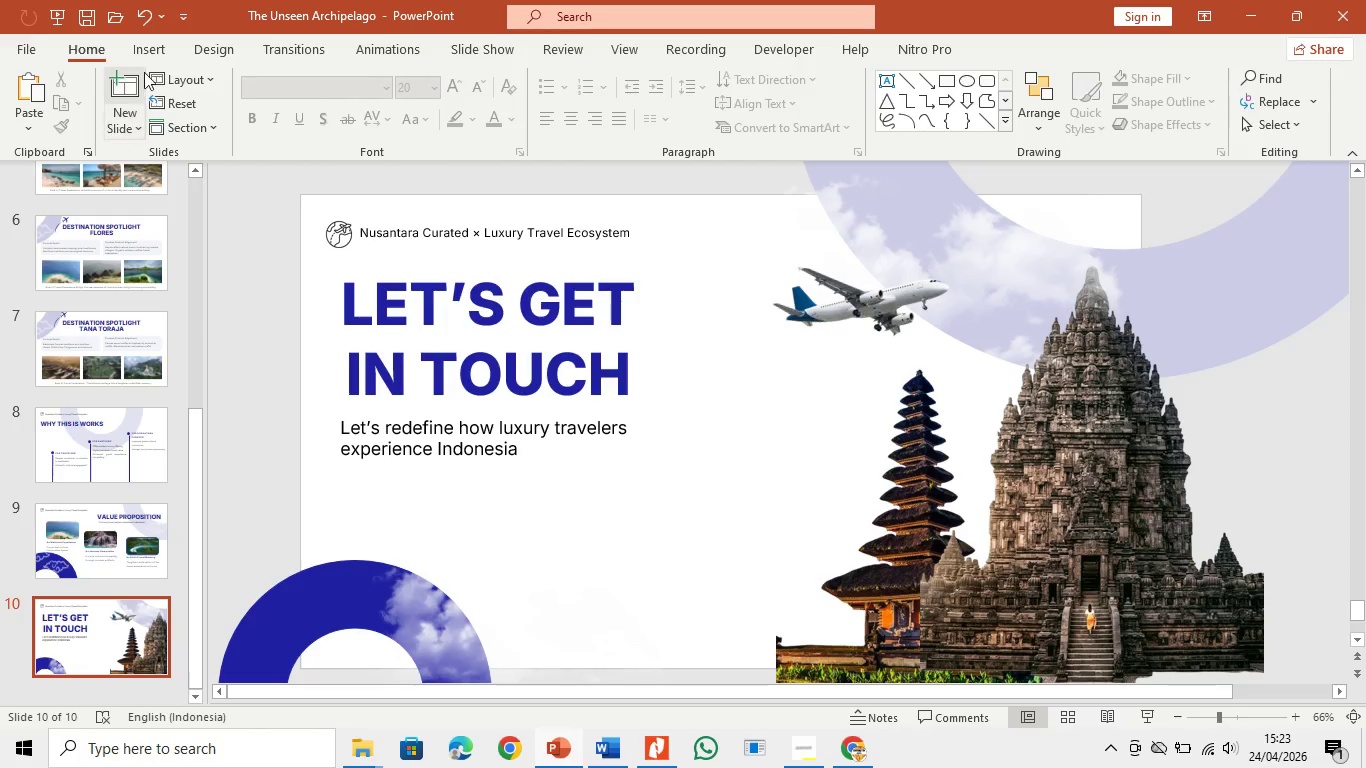 
left_click([159, 42])
 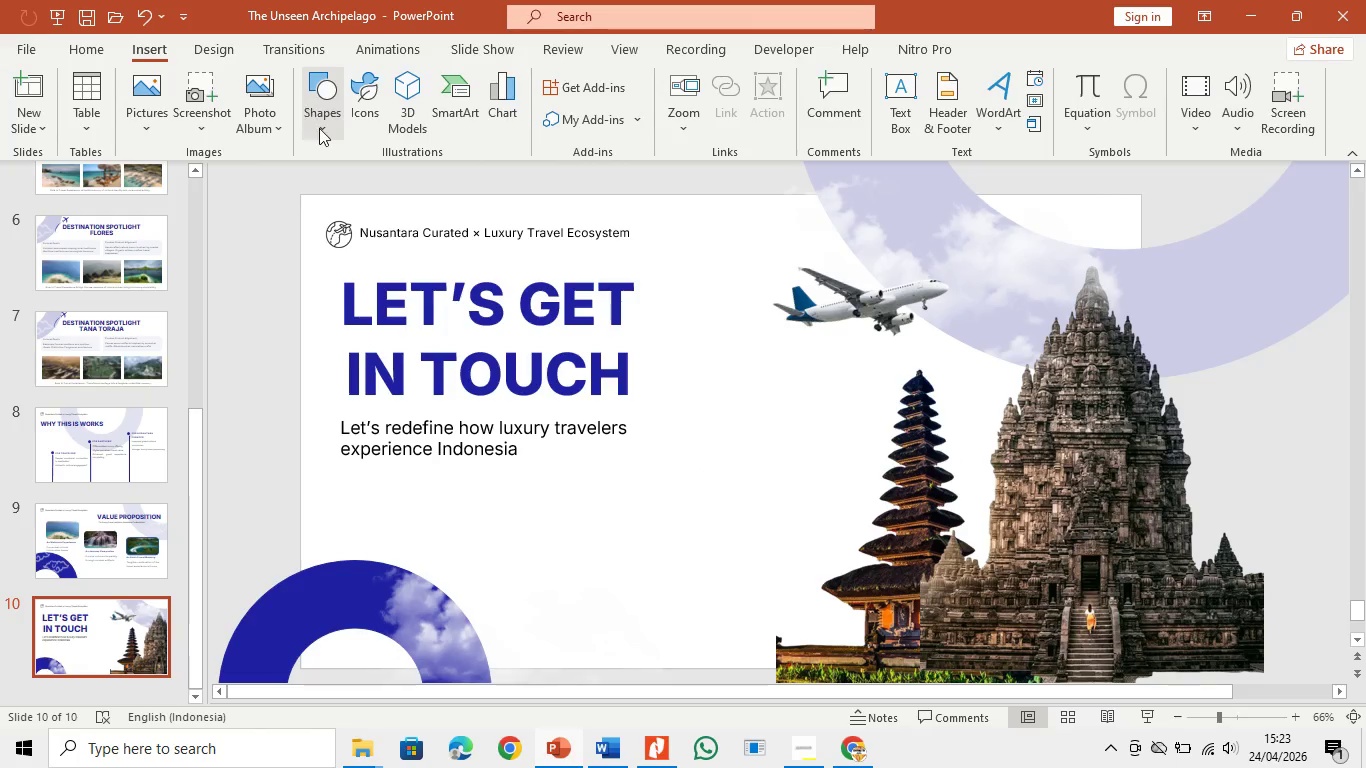 
left_click([319, 128])
 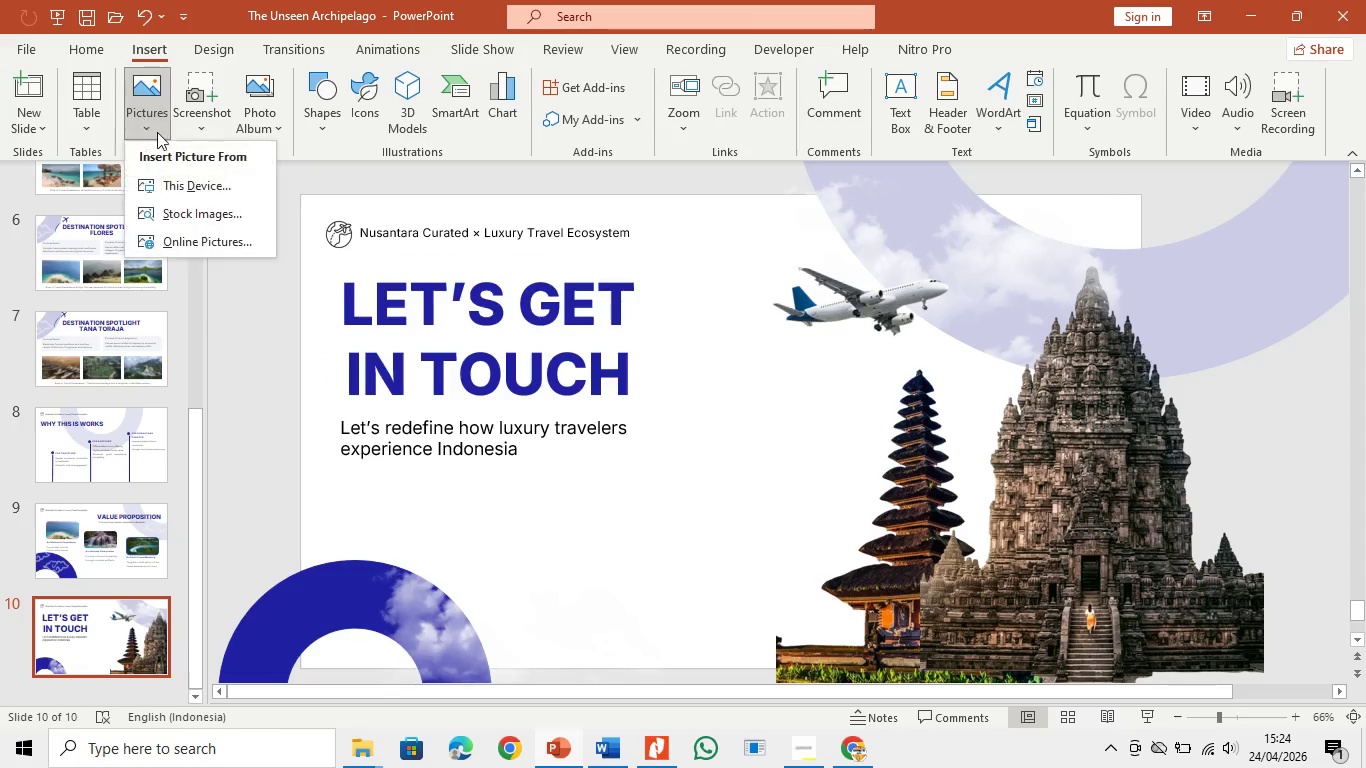 
left_click([178, 183])
 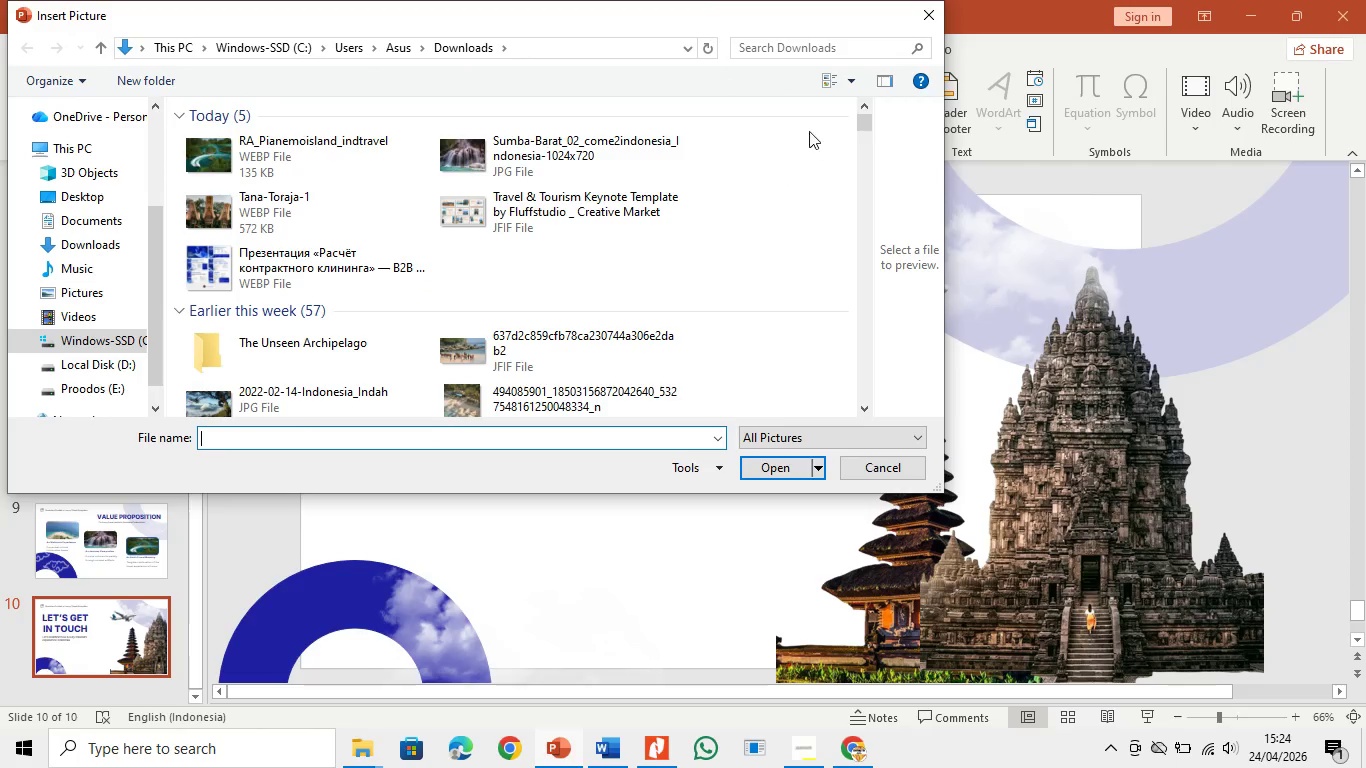 
left_click_drag(start_coordinate=[862, 128], to_coordinate=[884, 195])
 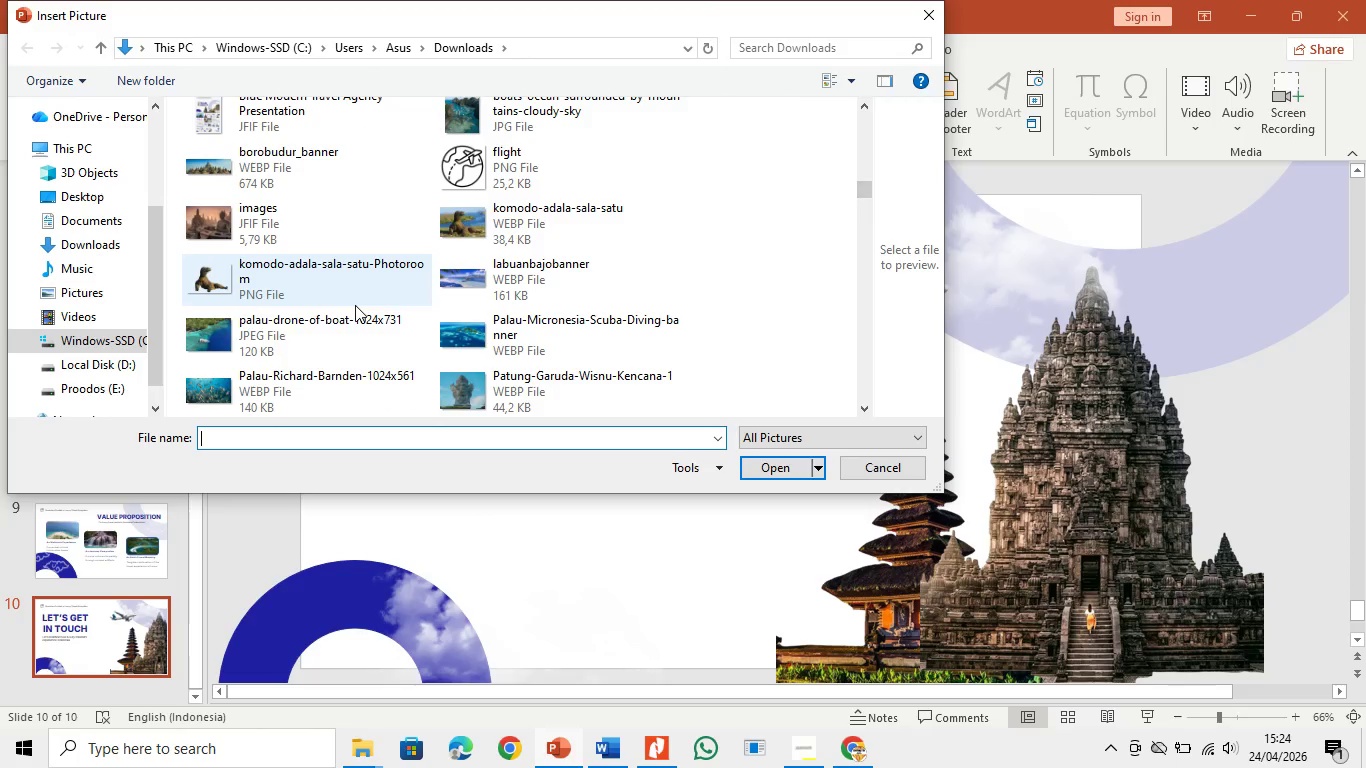 
left_click([355, 305])
 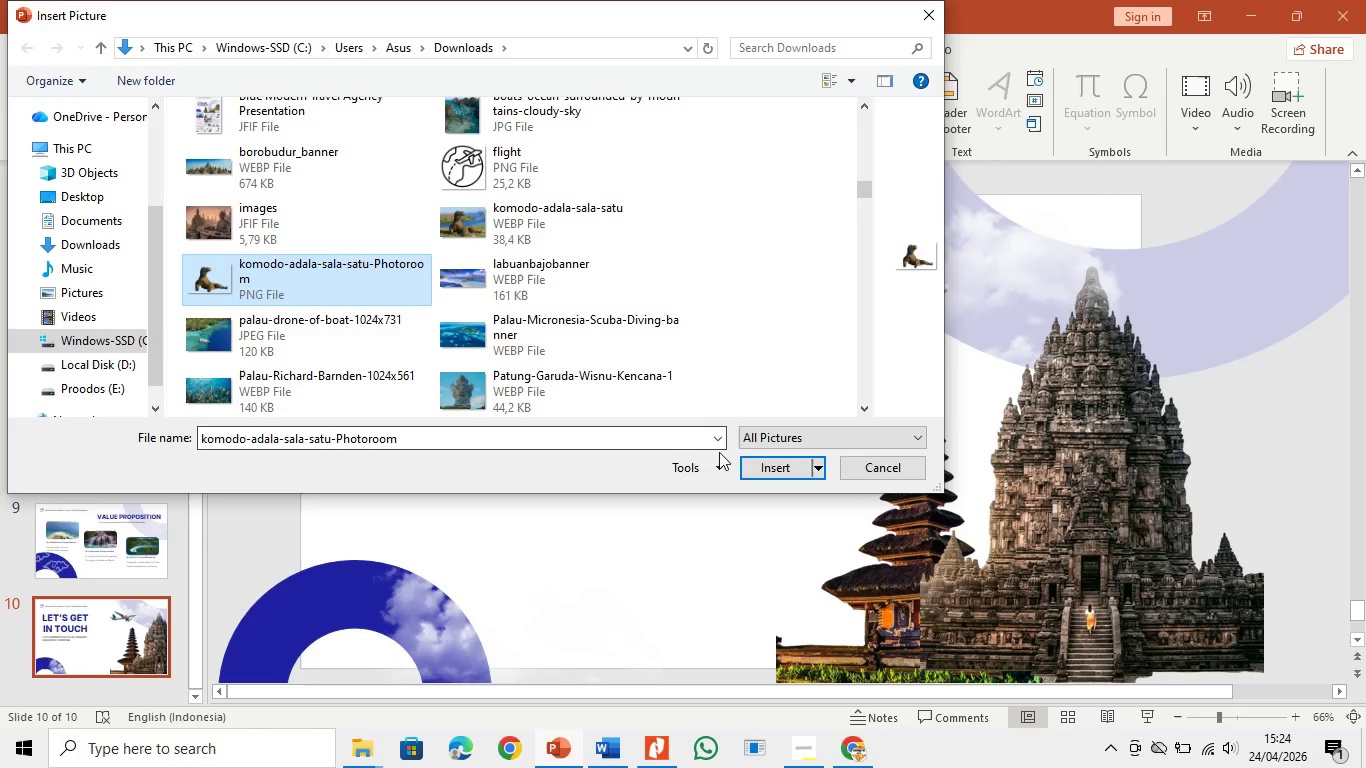 
left_click([753, 465])
 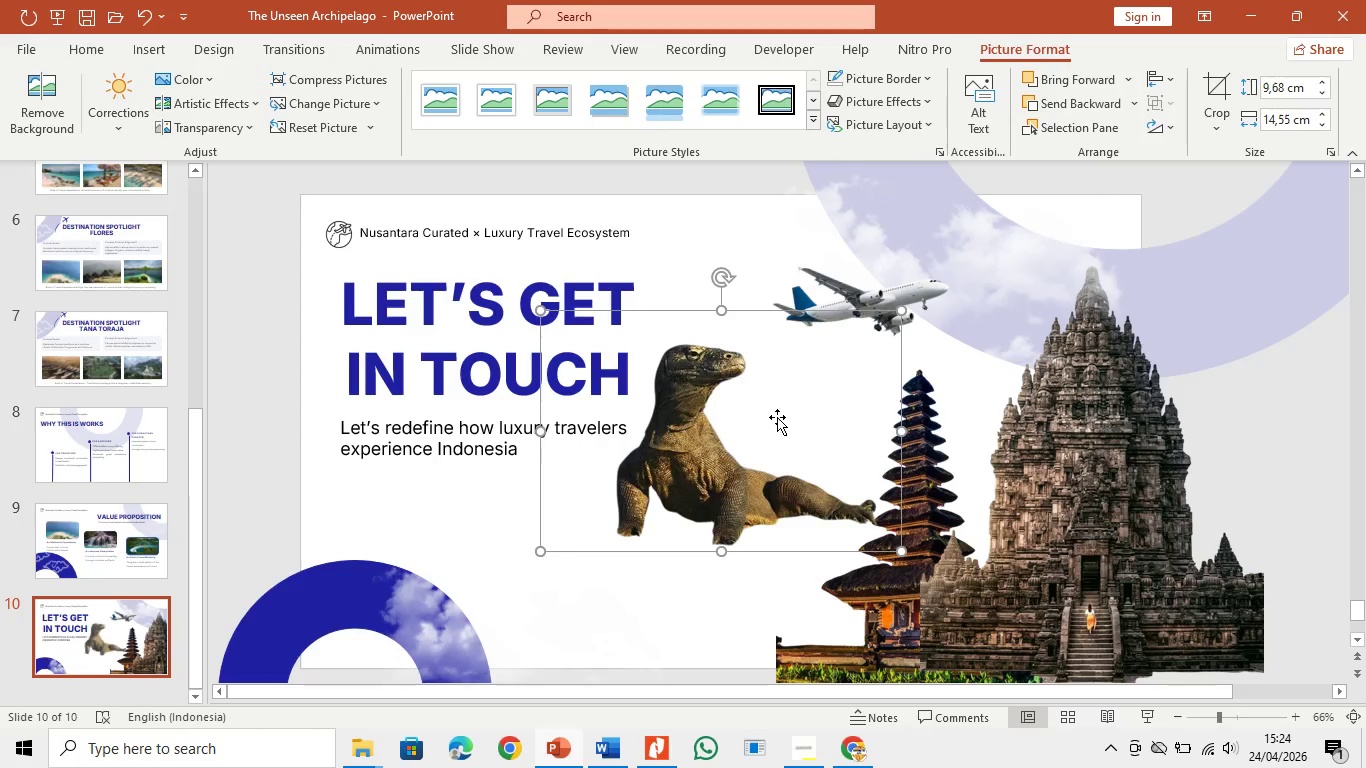 
left_click_drag(start_coordinate=[777, 469], to_coordinate=[816, 626])
 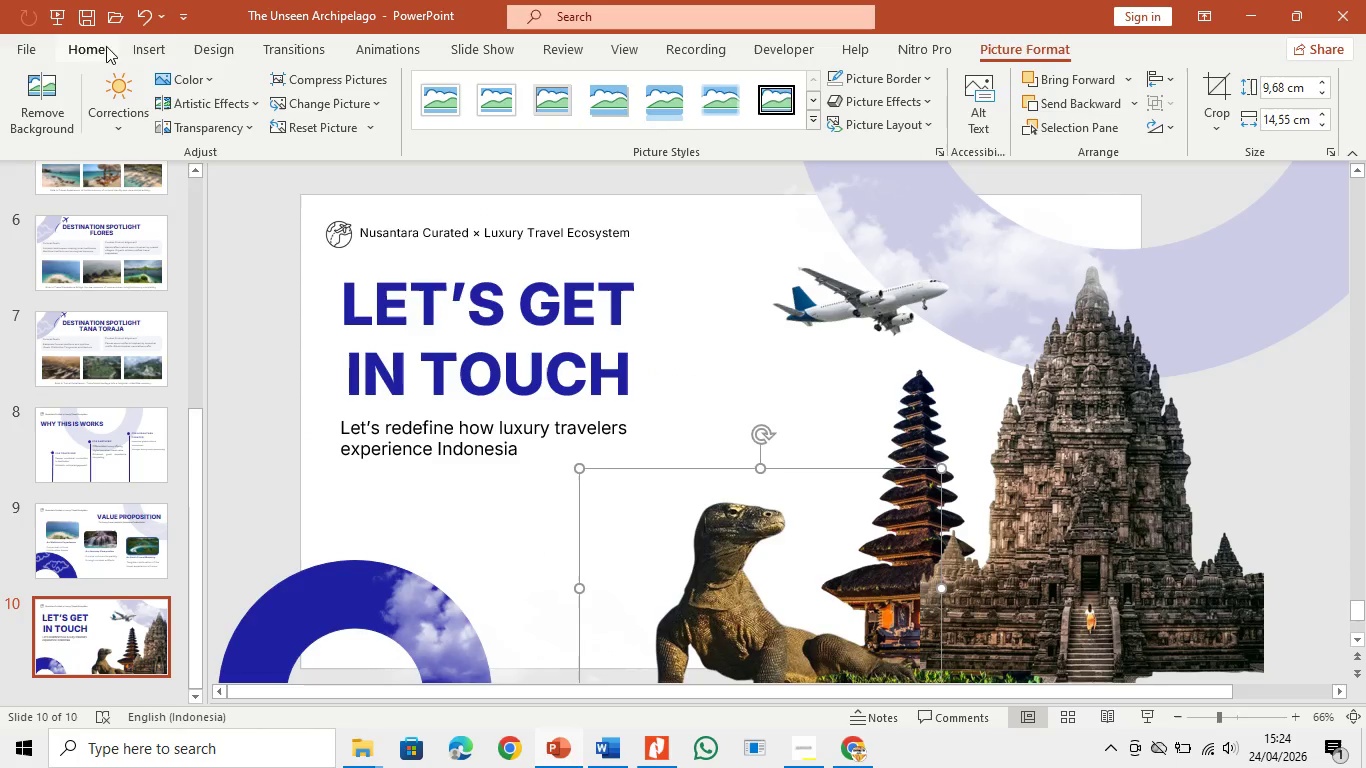 
left_click([126, 48])
 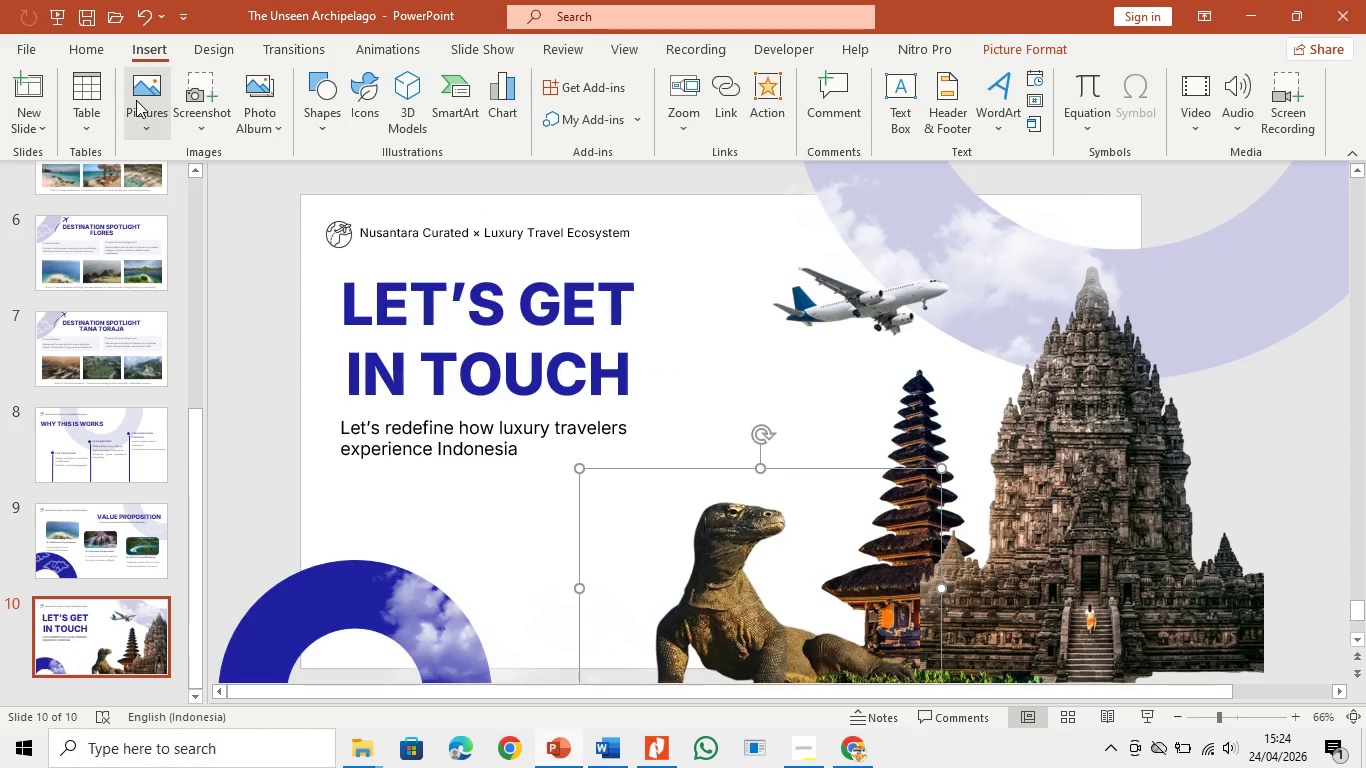 
left_click([136, 101])
 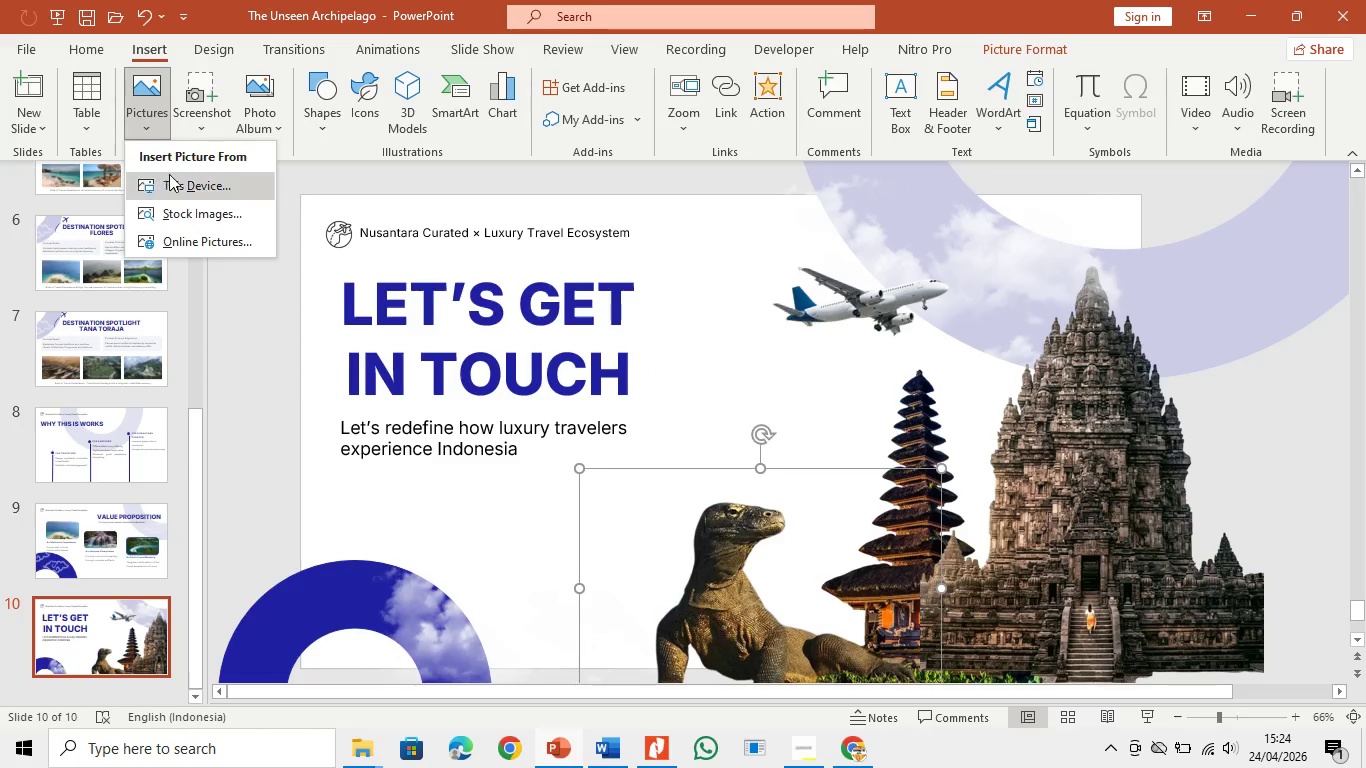 
left_click([183, 197])
 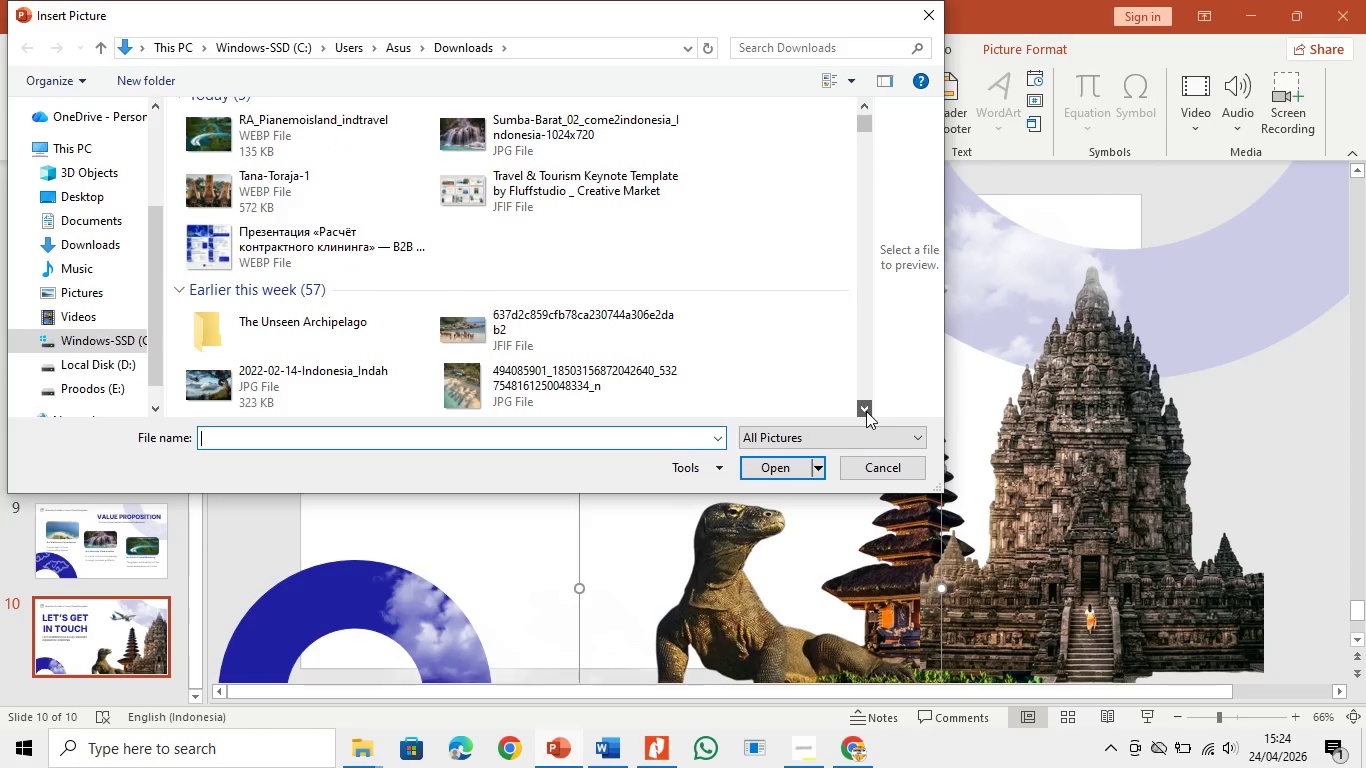 
left_click([866, 411])
 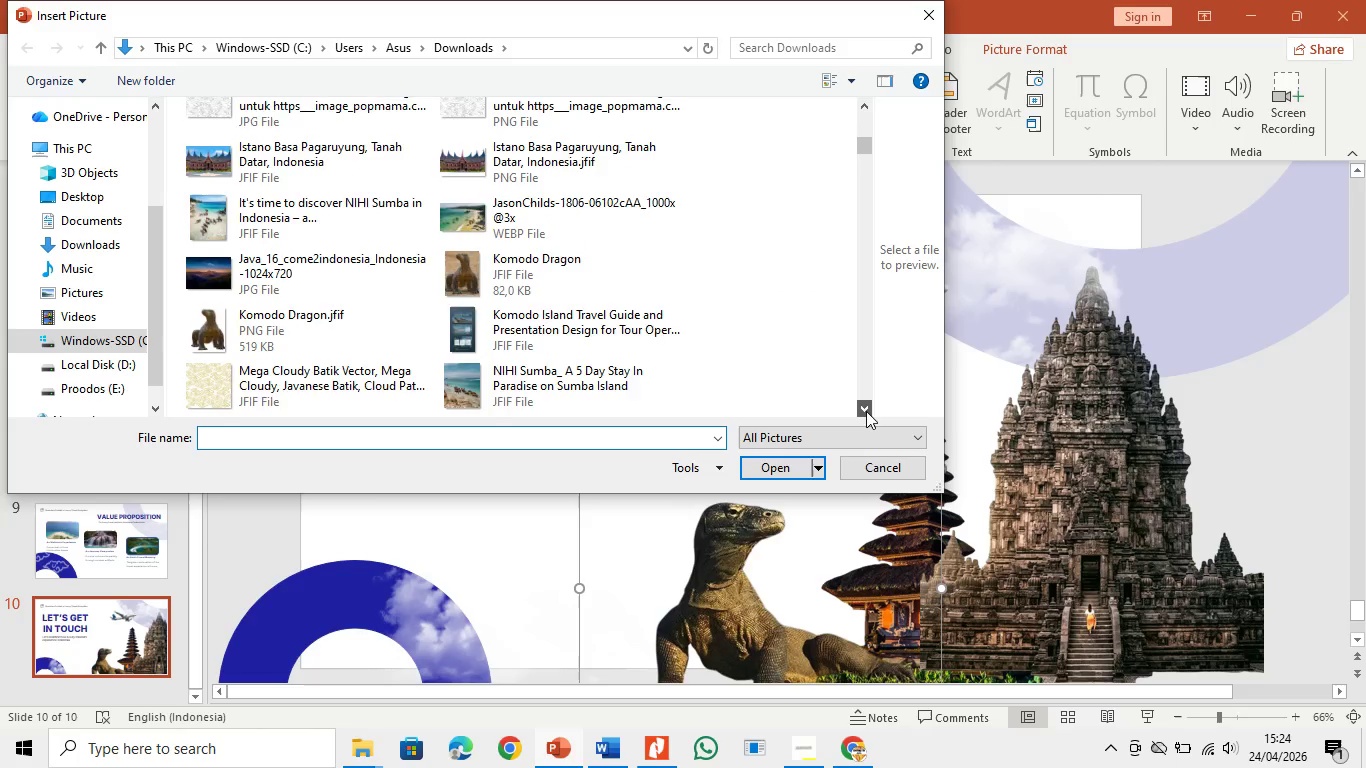 
left_click([866, 411])
 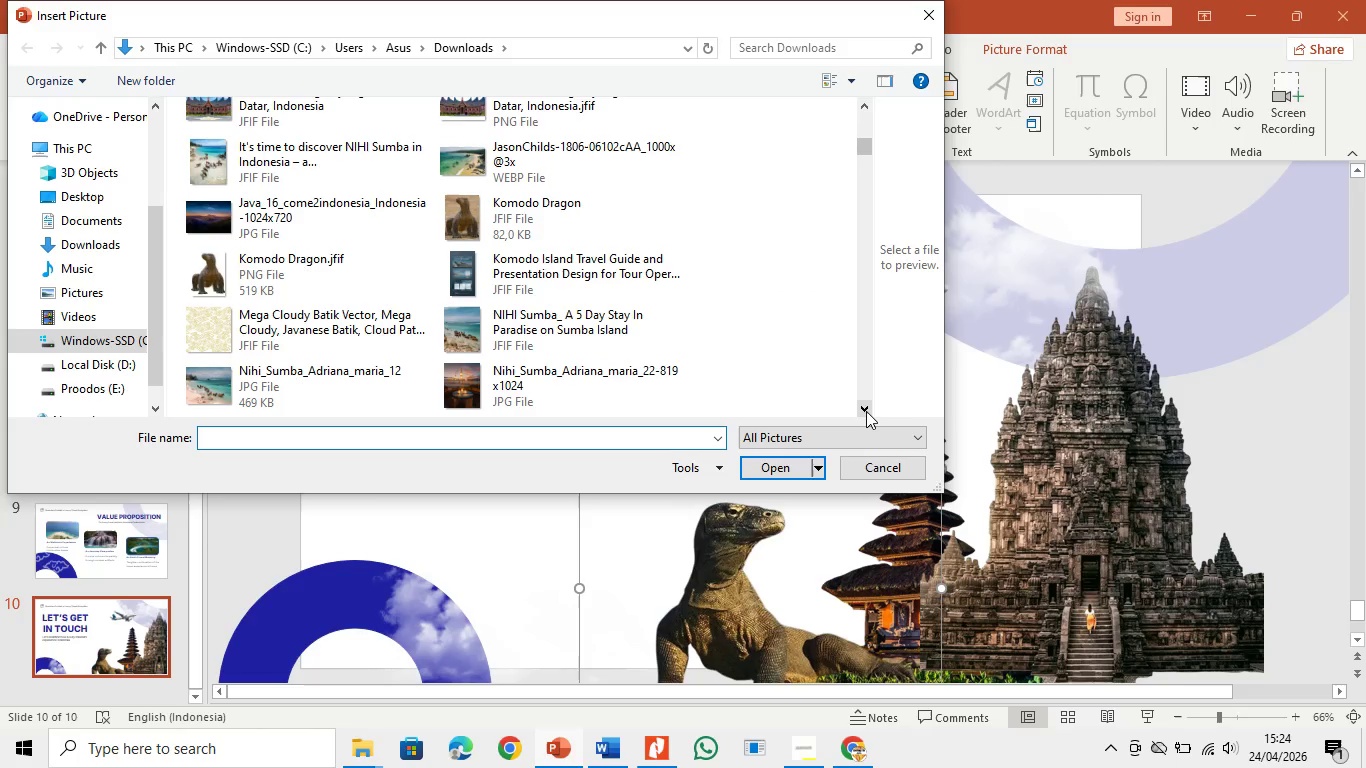 
left_click([867, 411])
 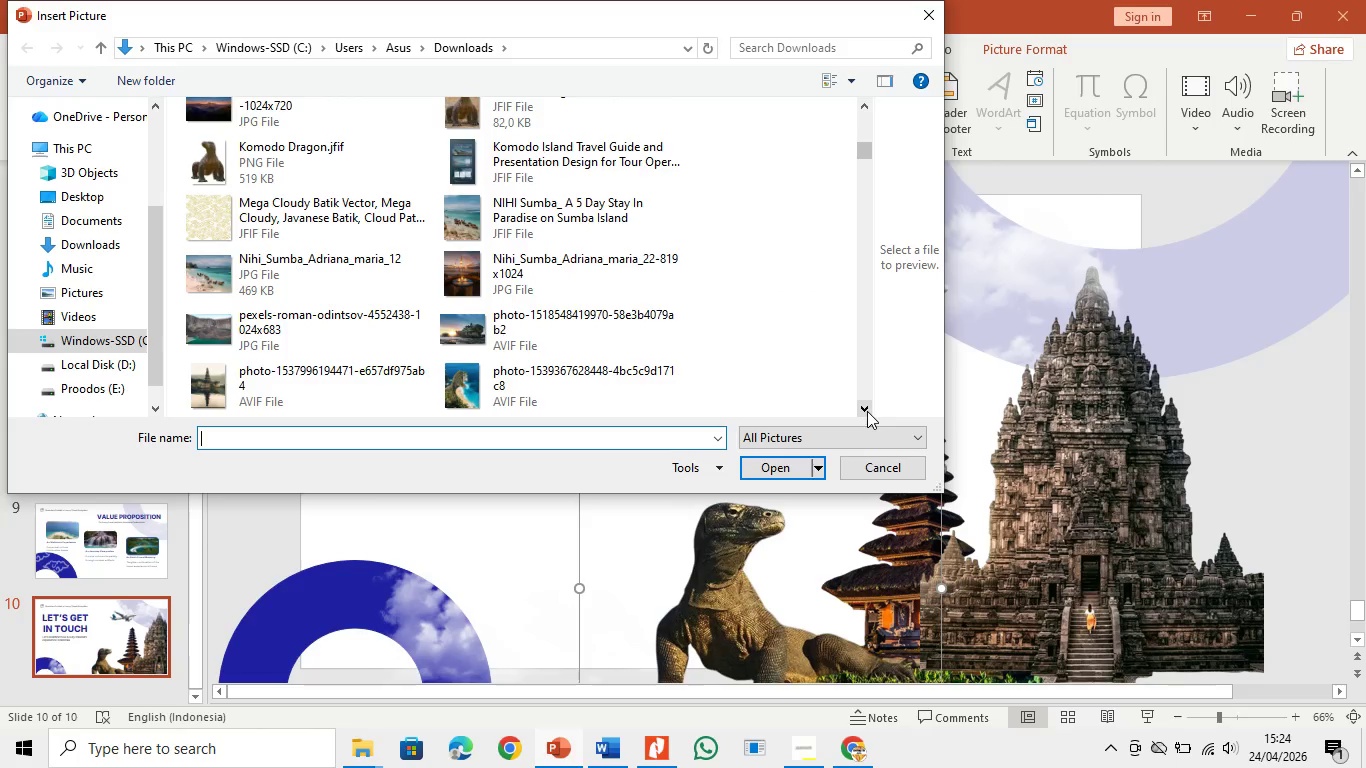 
double_click([867, 411])
 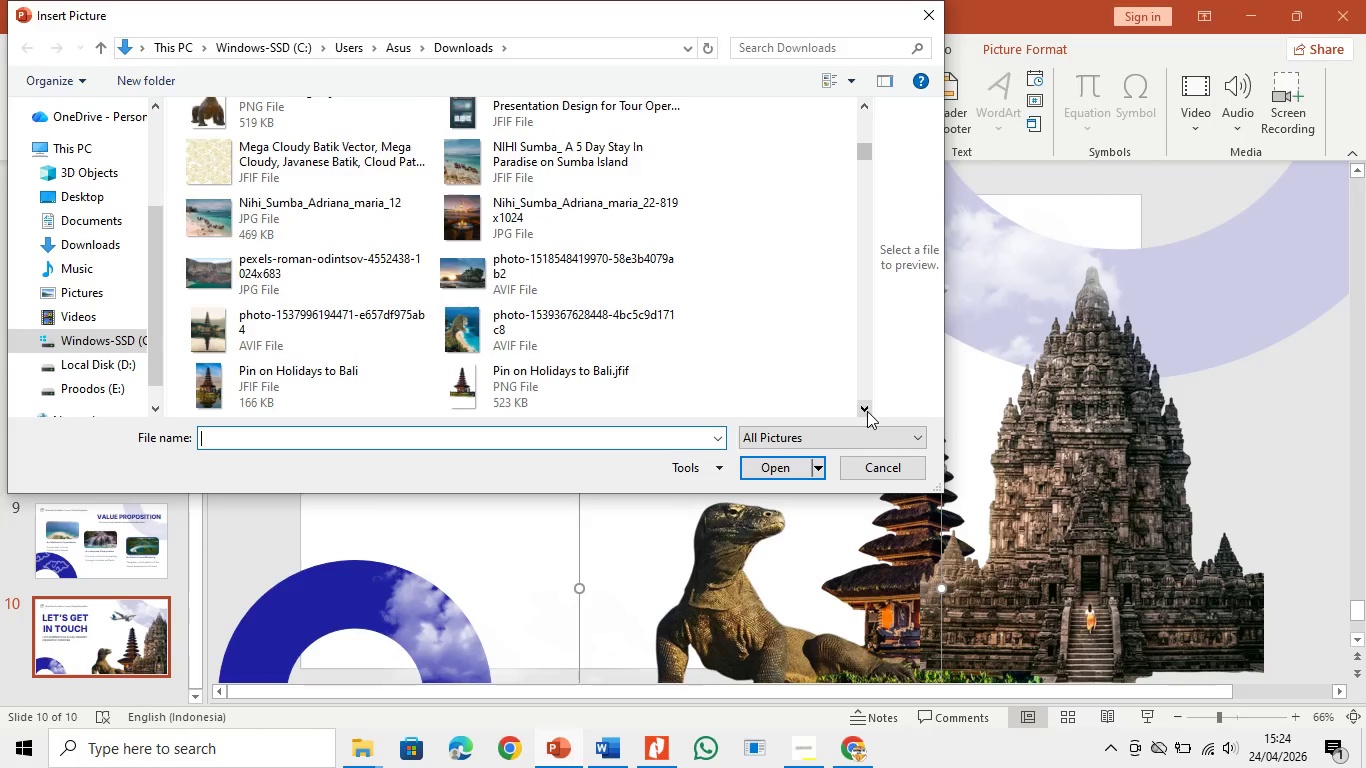 
left_click([867, 411])
 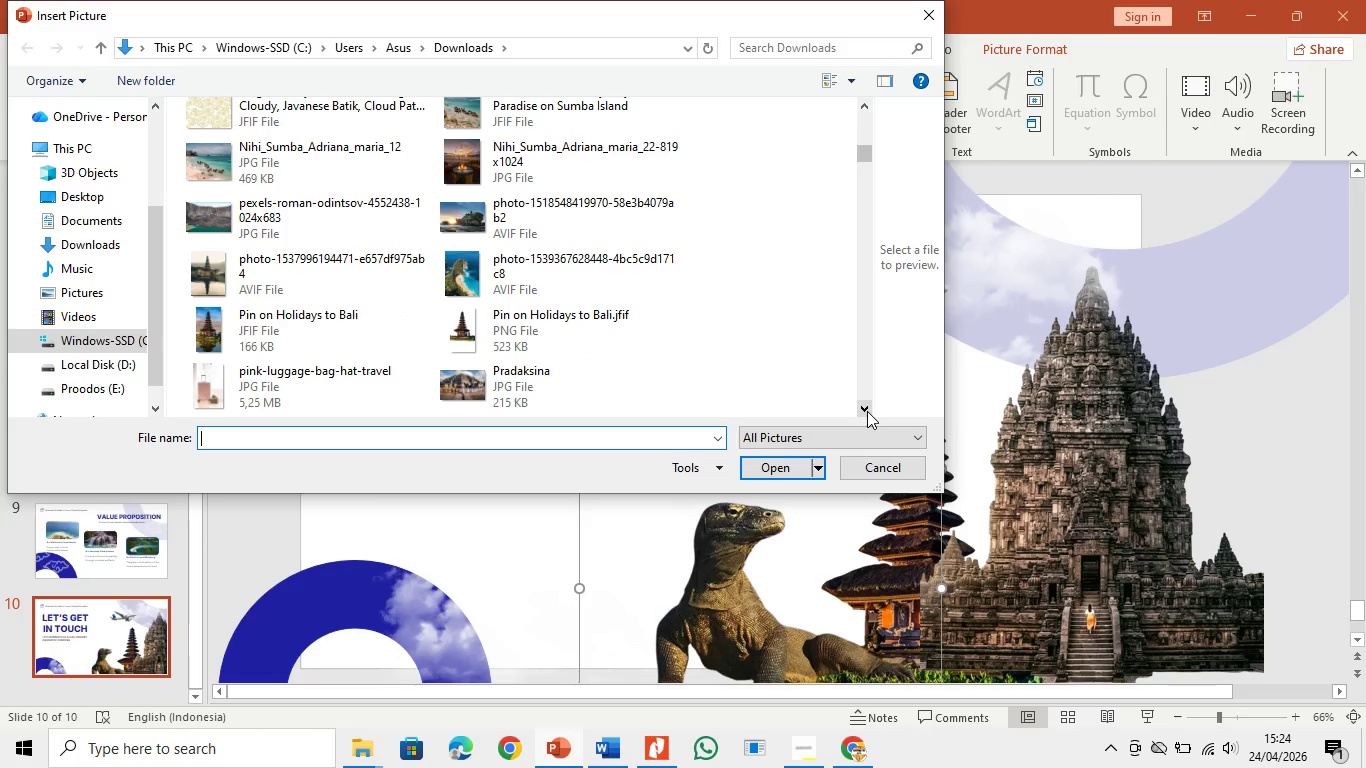 
left_click([867, 411])
 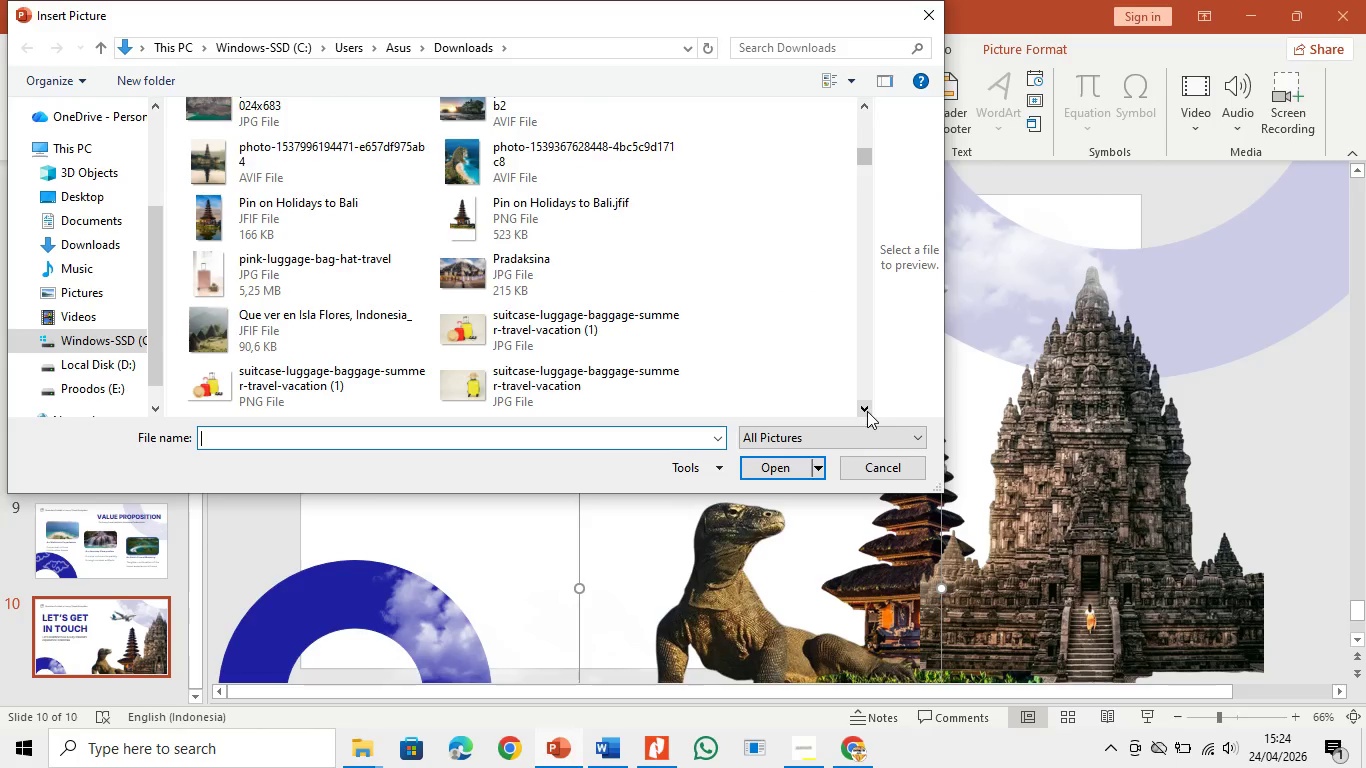 
double_click([867, 411])
 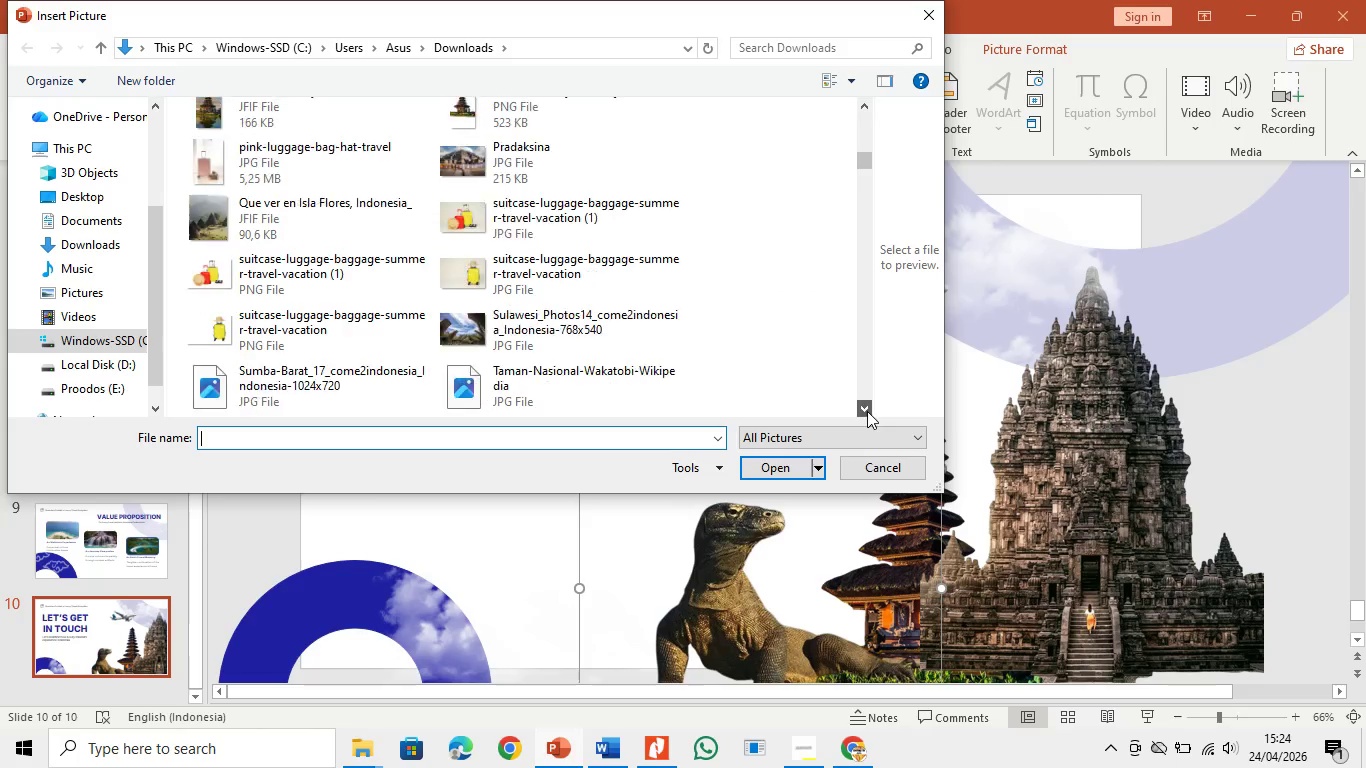 
triple_click([867, 411])
 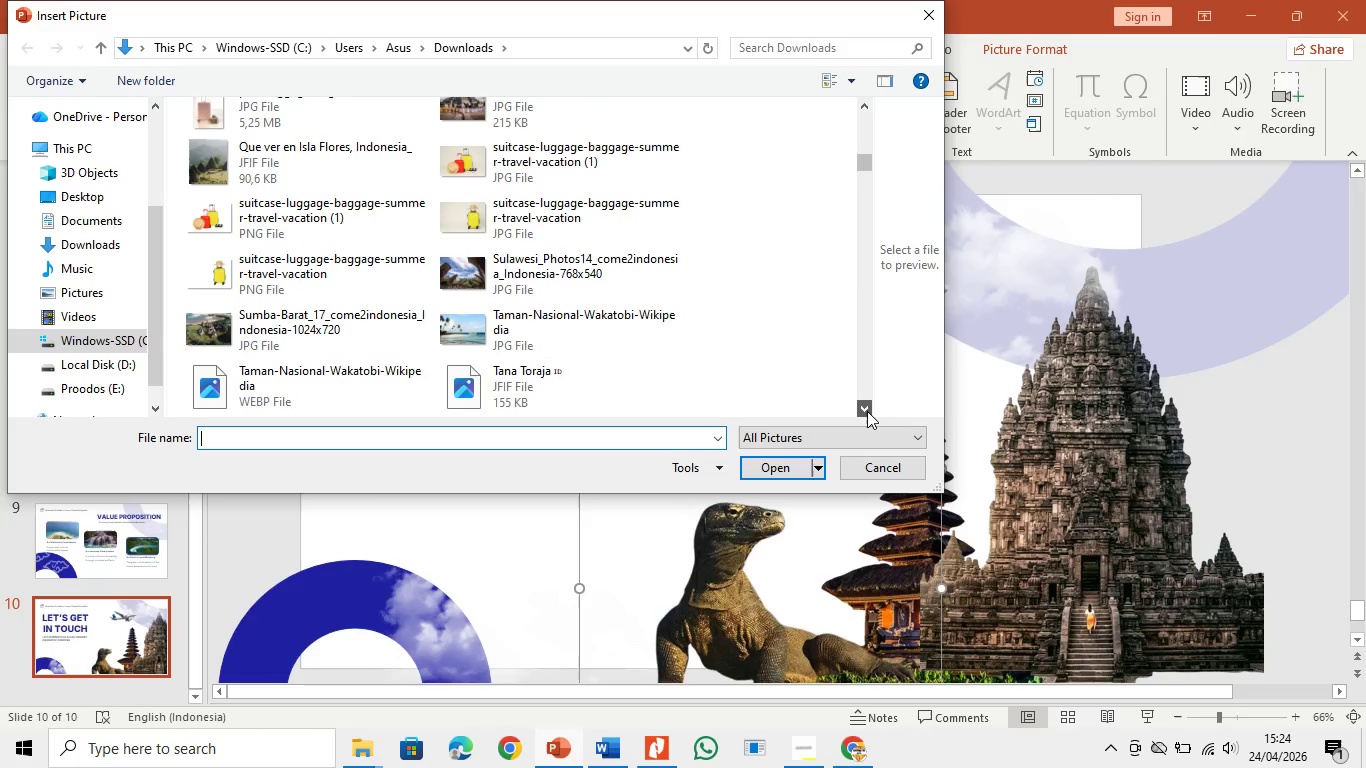 
triple_click([867, 411])
 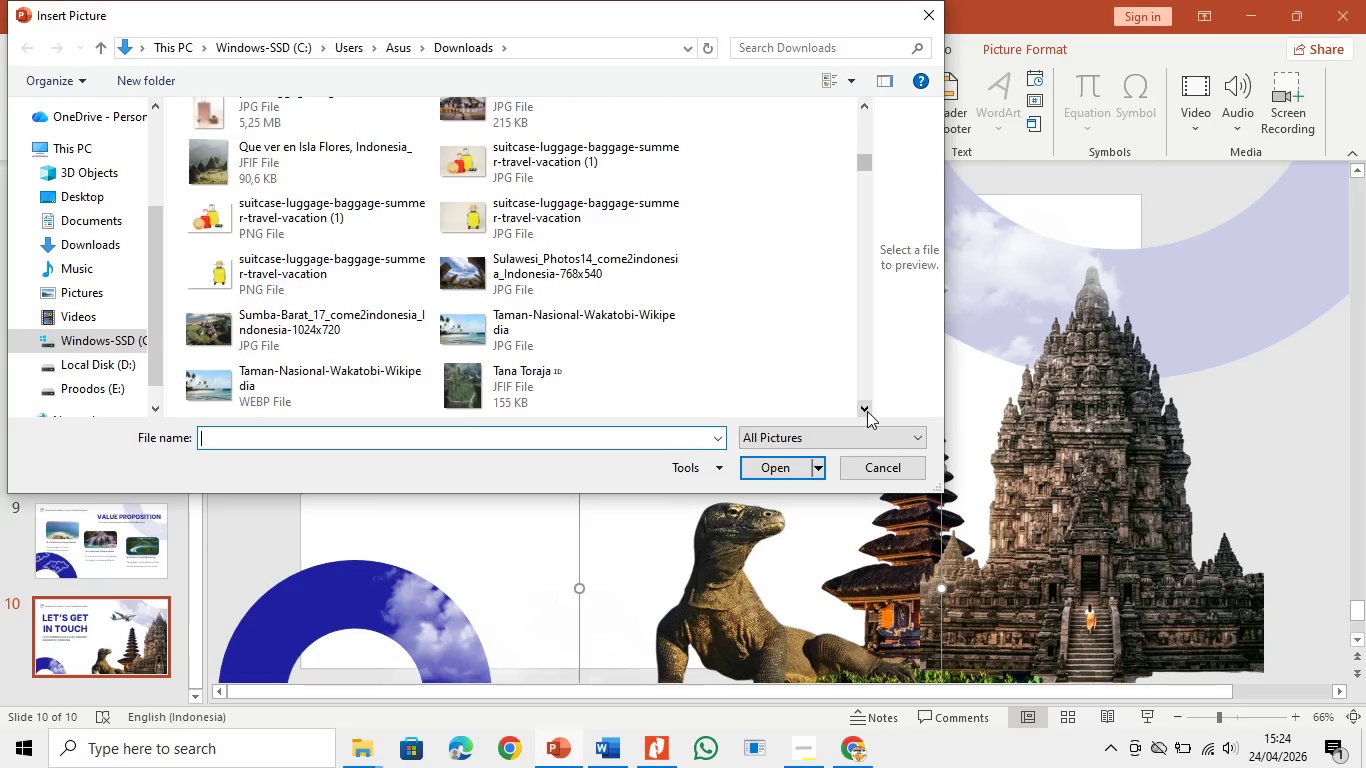 
triple_click([867, 411])
 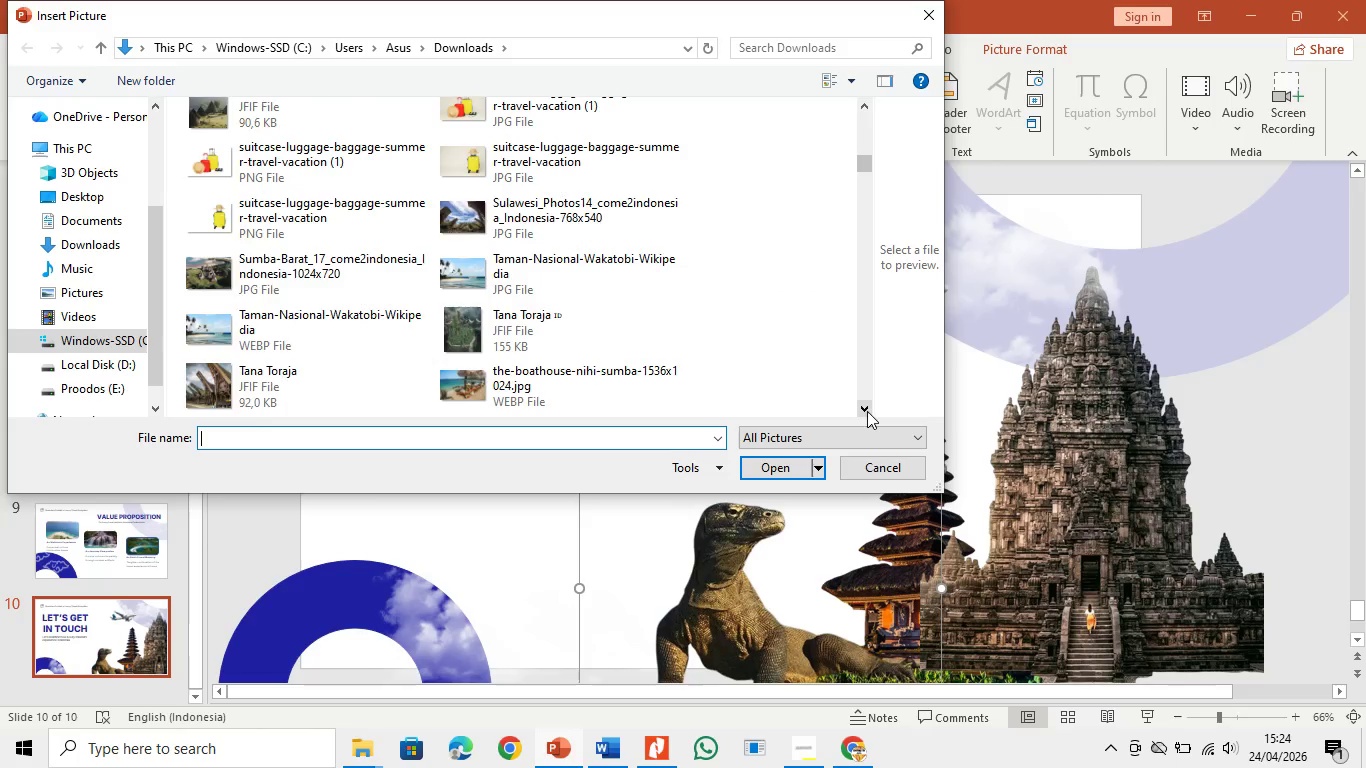 
left_click([867, 411])
 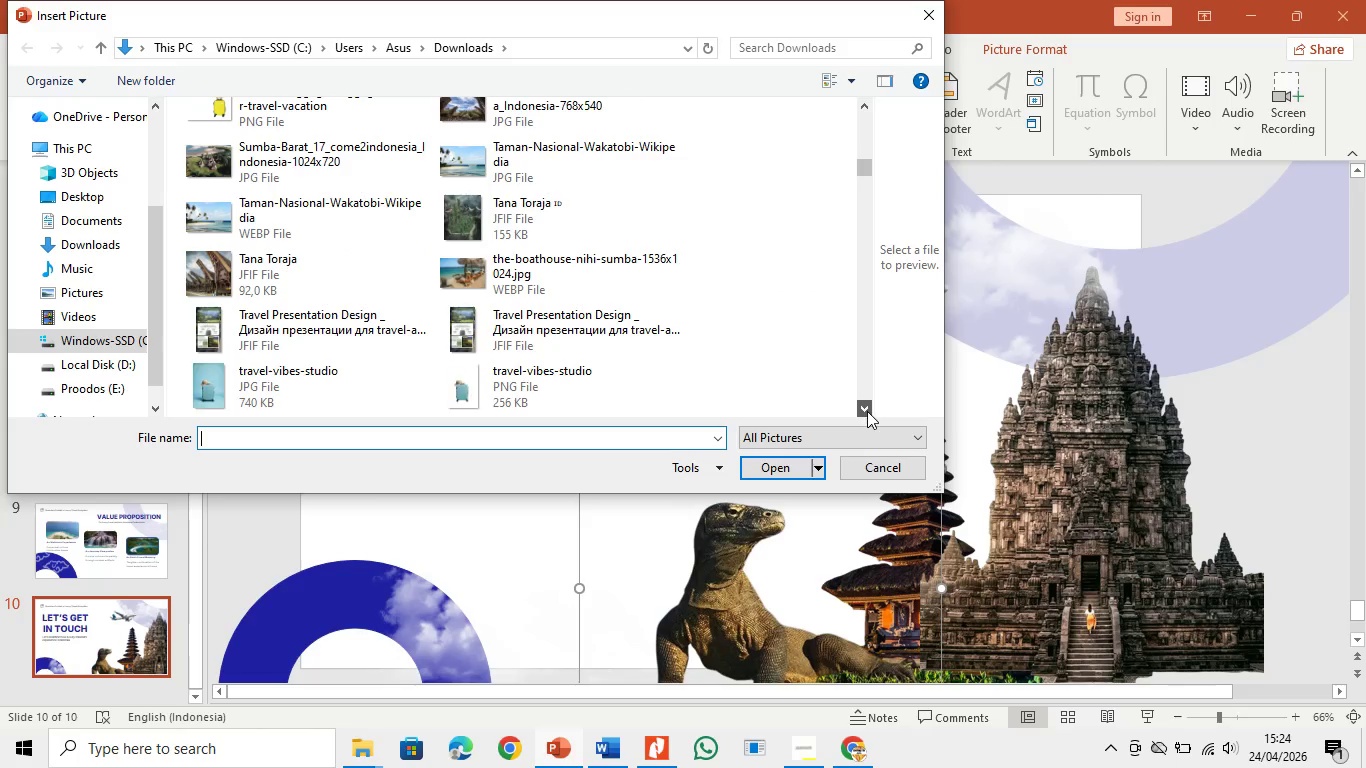 
double_click([867, 411])
 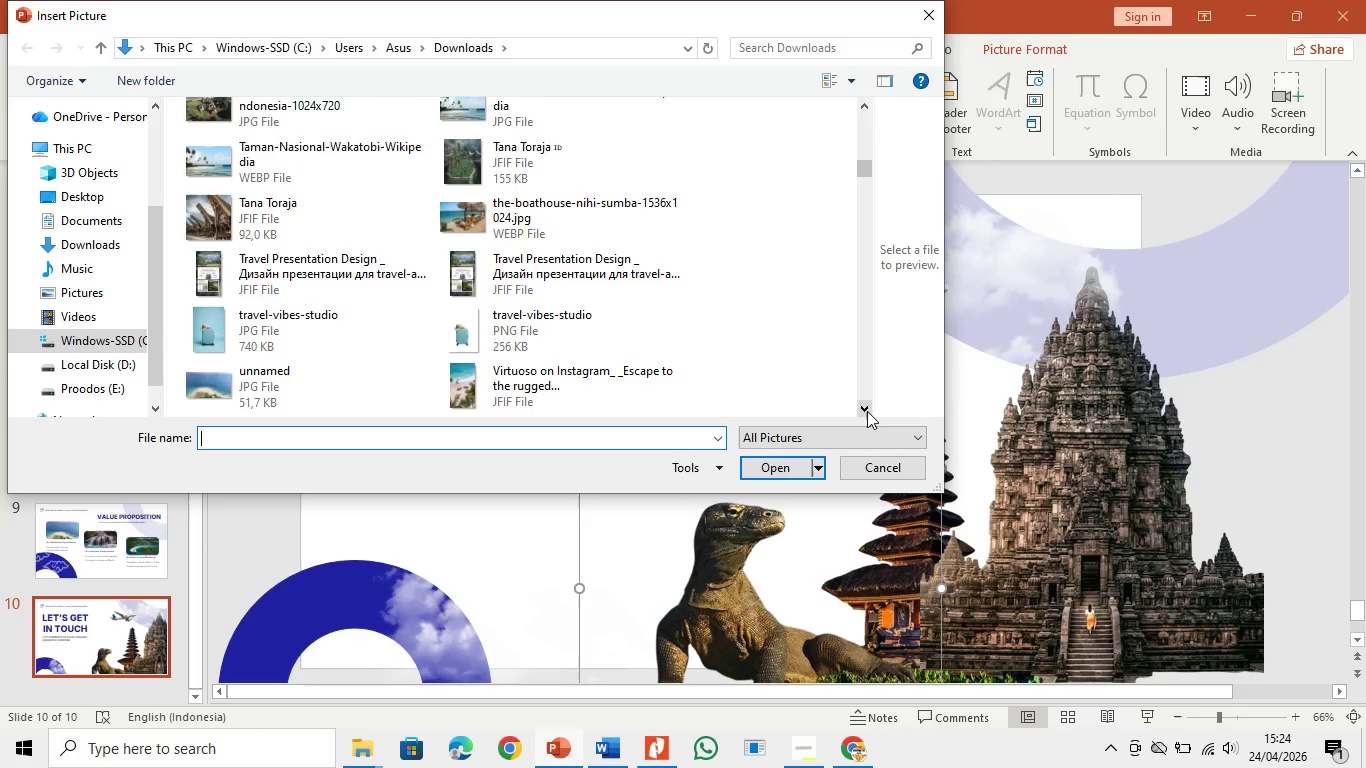 
left_click([867, 411])
 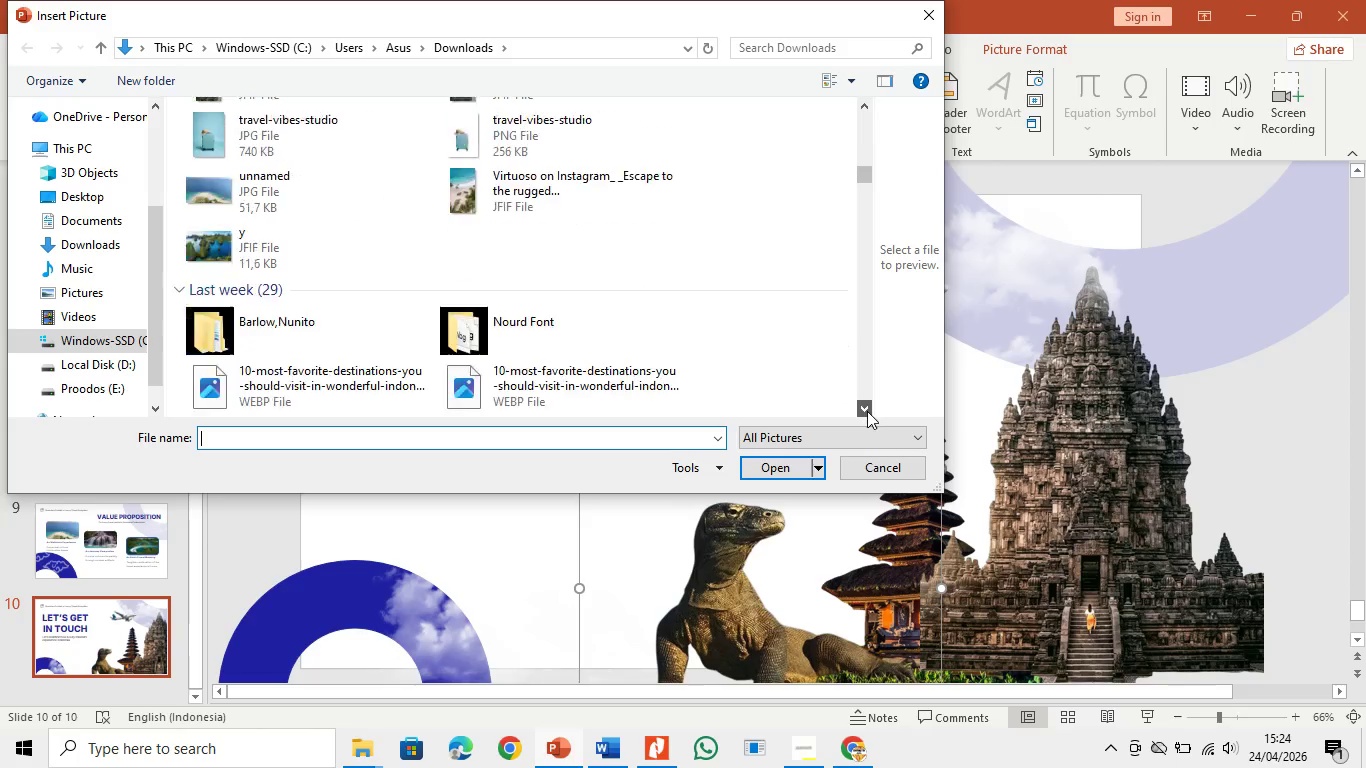 
double_click([867, 411])
 